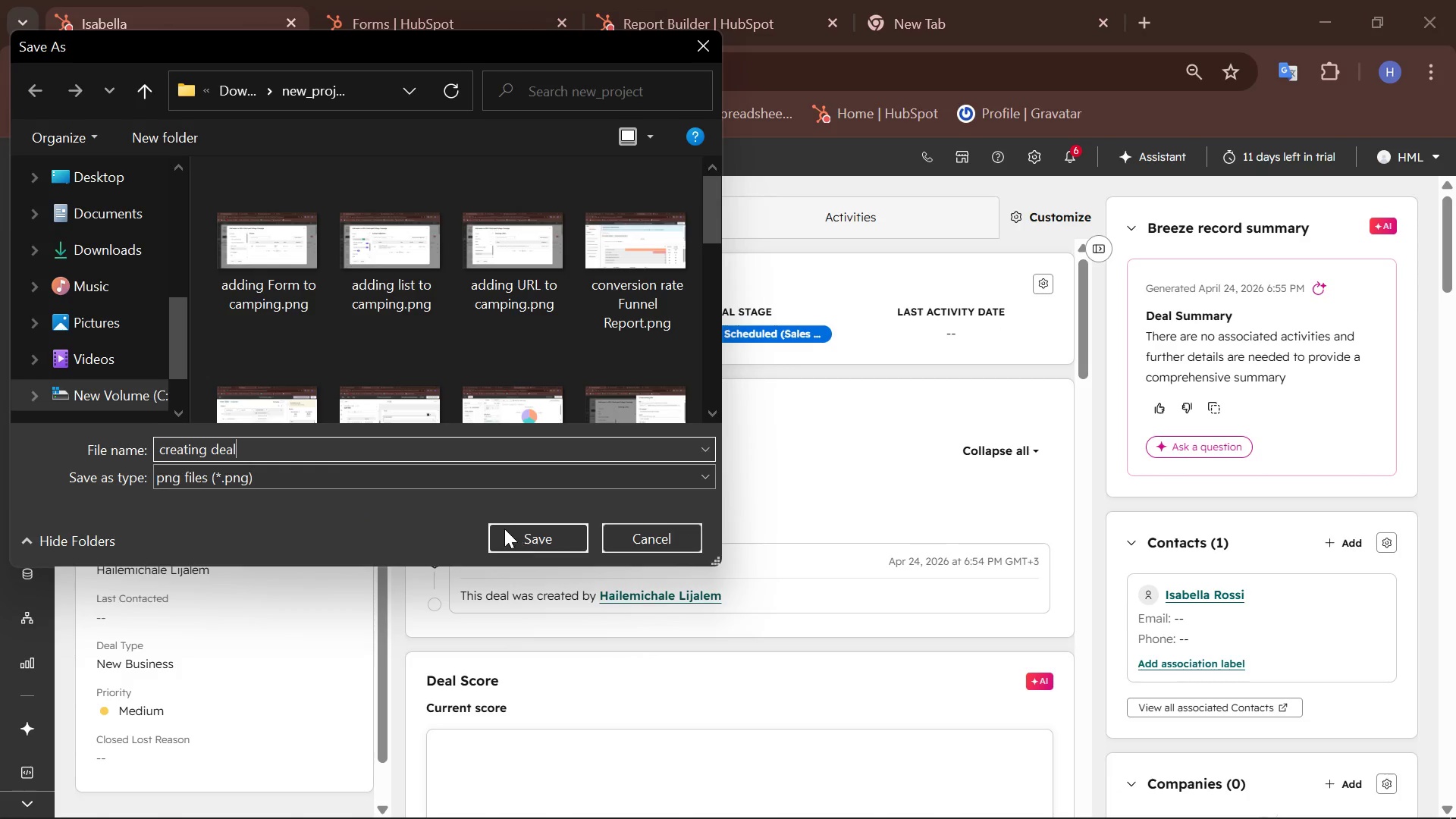 
left_click([527, 534])
 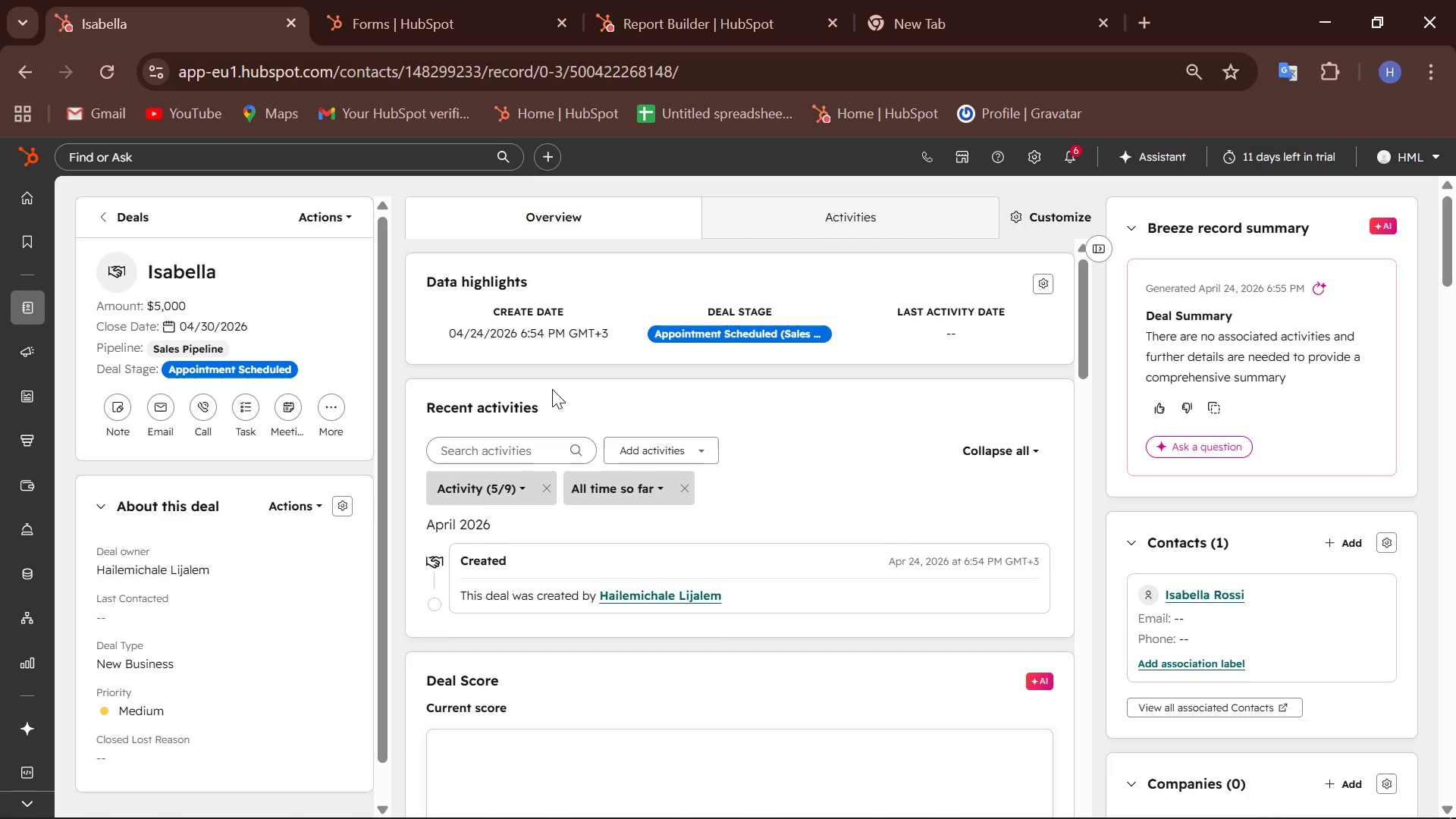 
wait(21.69)
 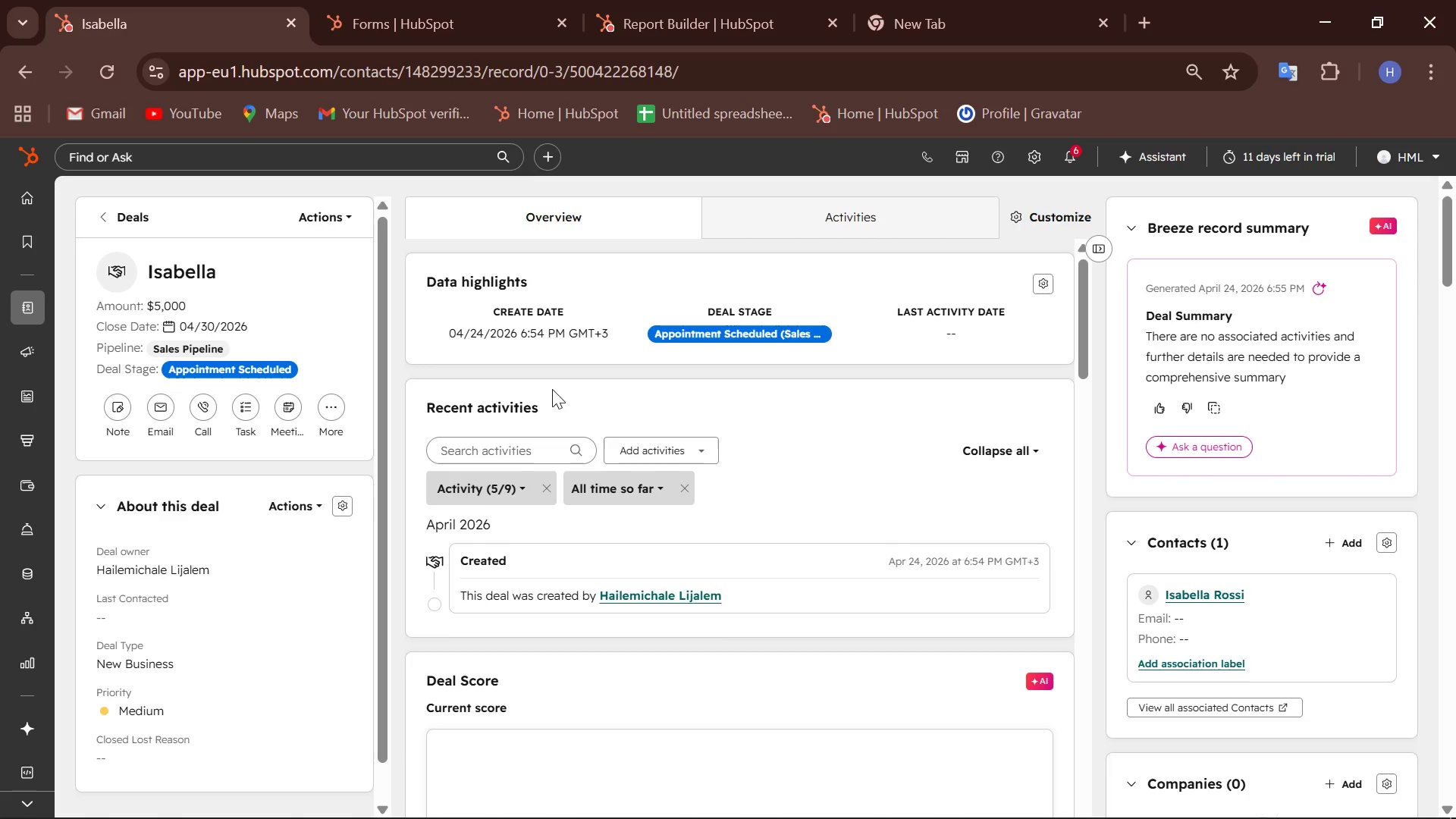 
left_click([685, 16])
 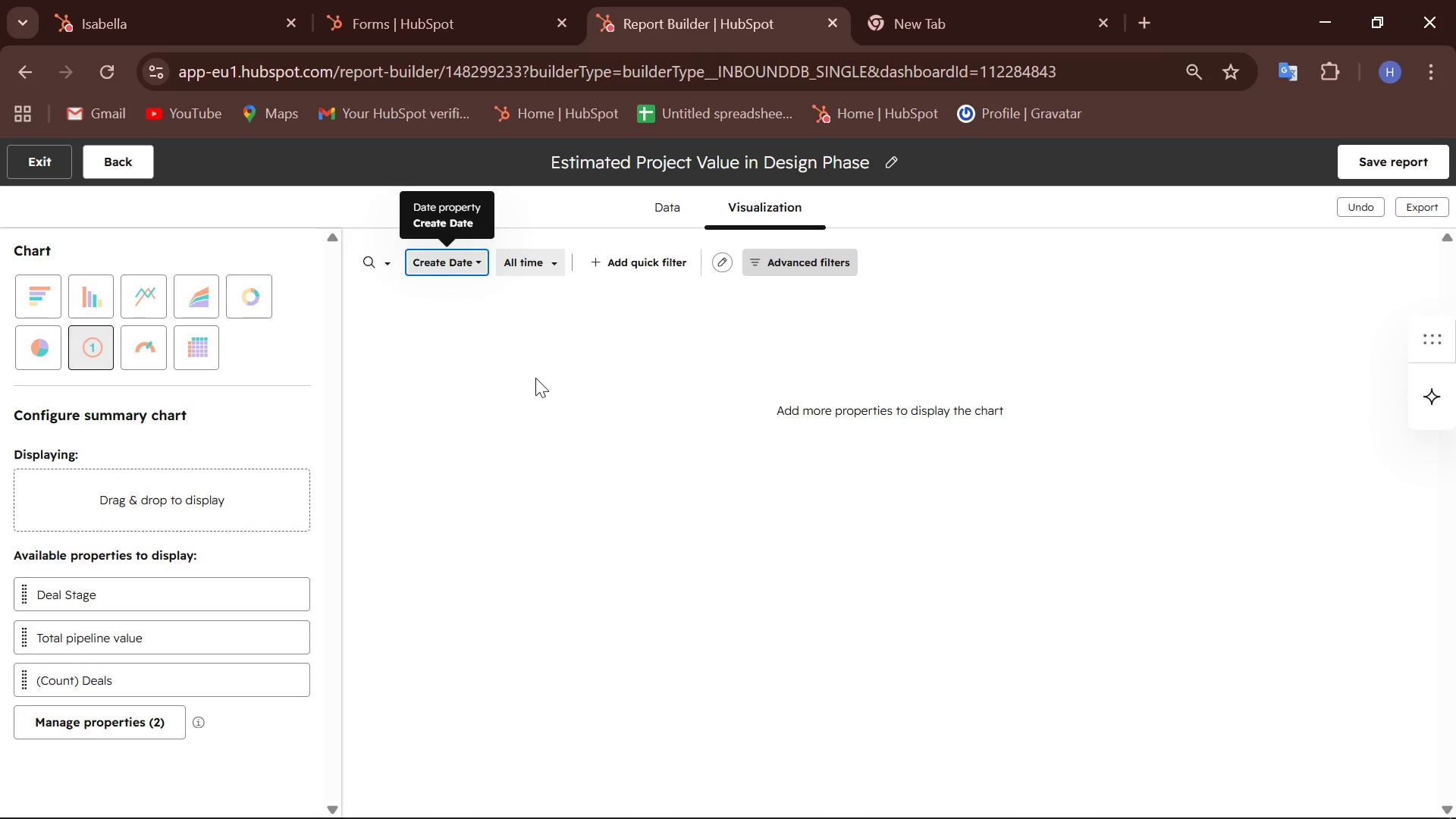 
left_click([531, 361])
 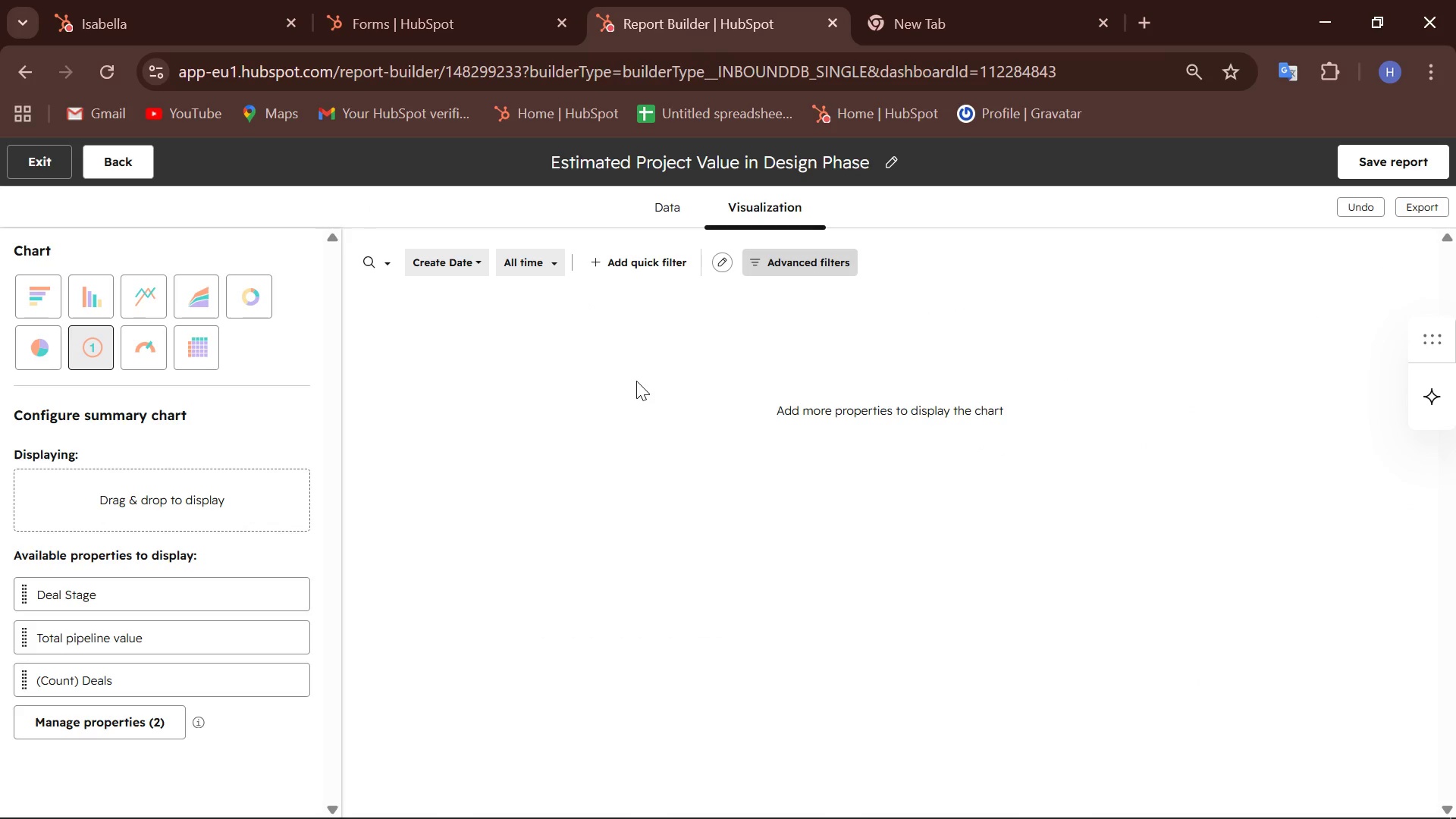 
wait(11.64)
 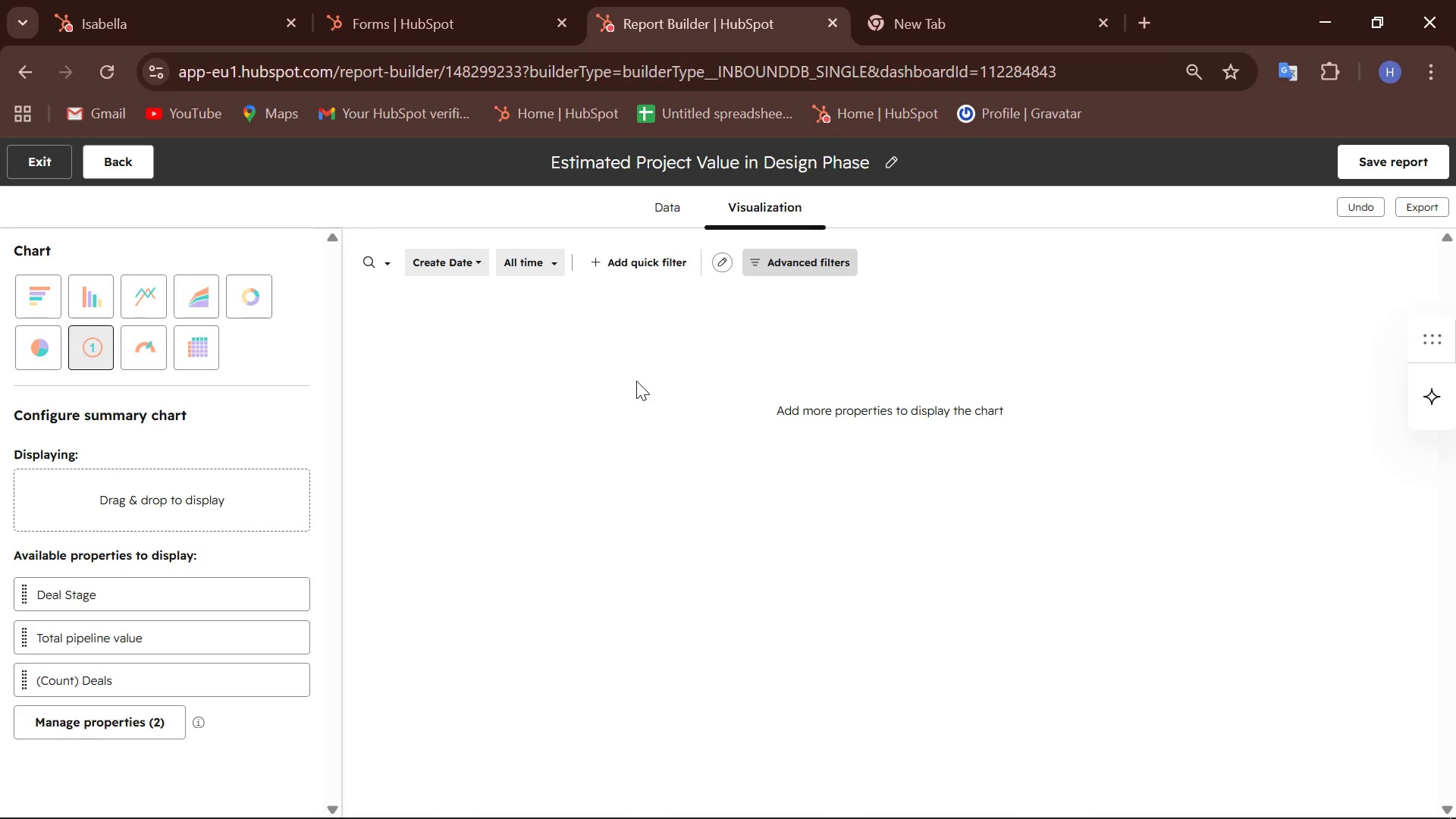 
left_click([115, 66])
 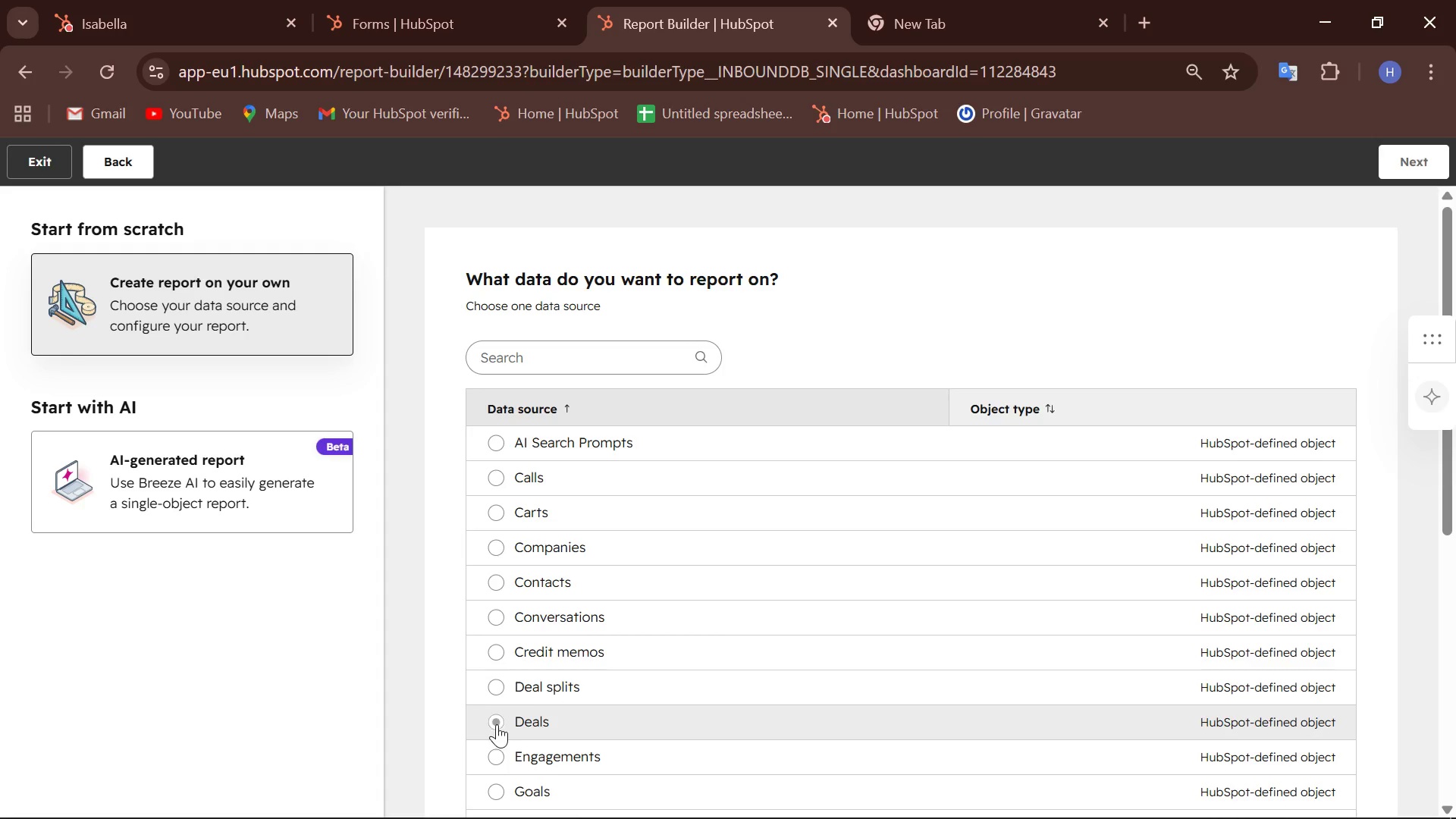 
wait(5.44)
 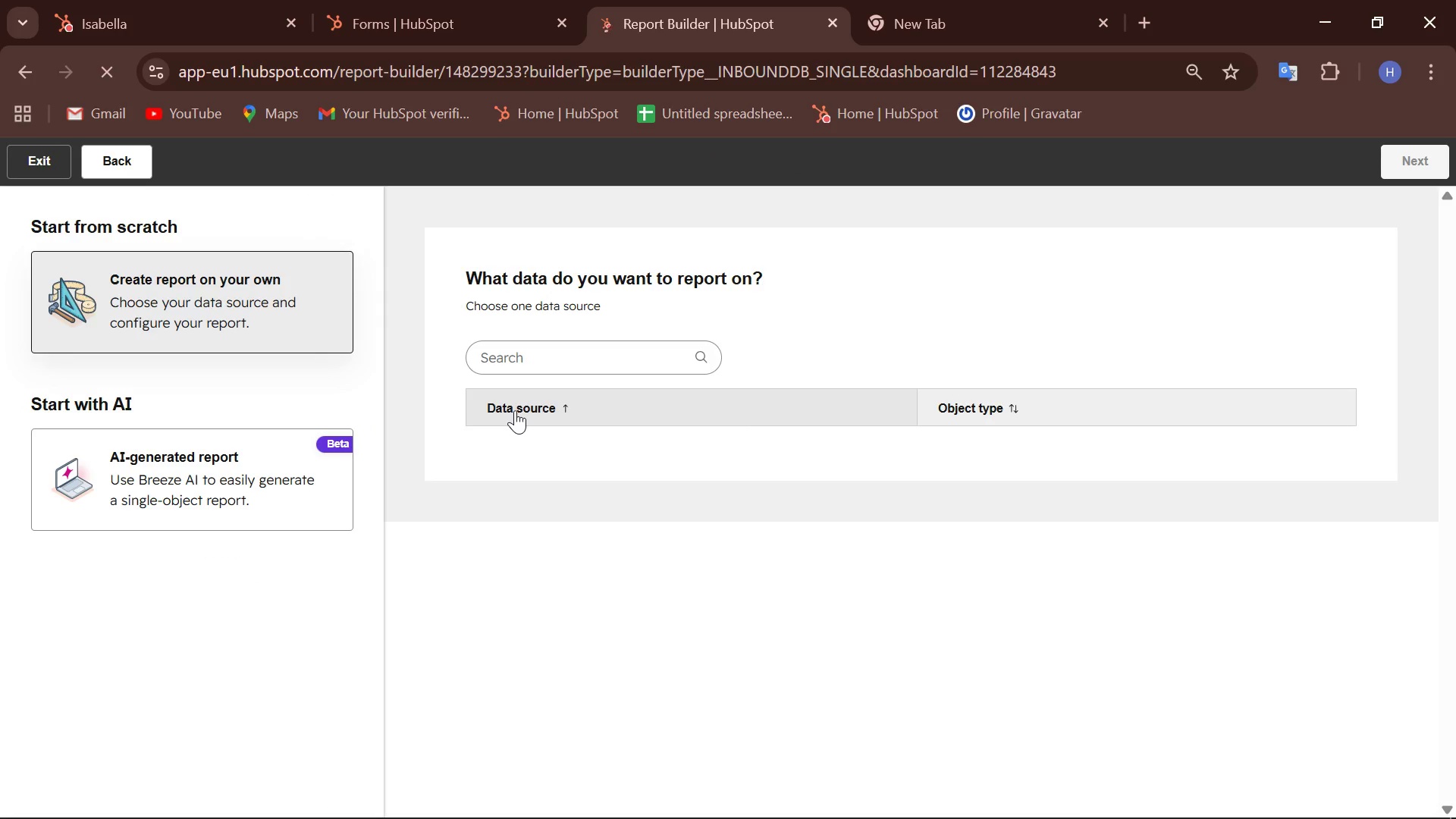 
left_click([1395, 152])
 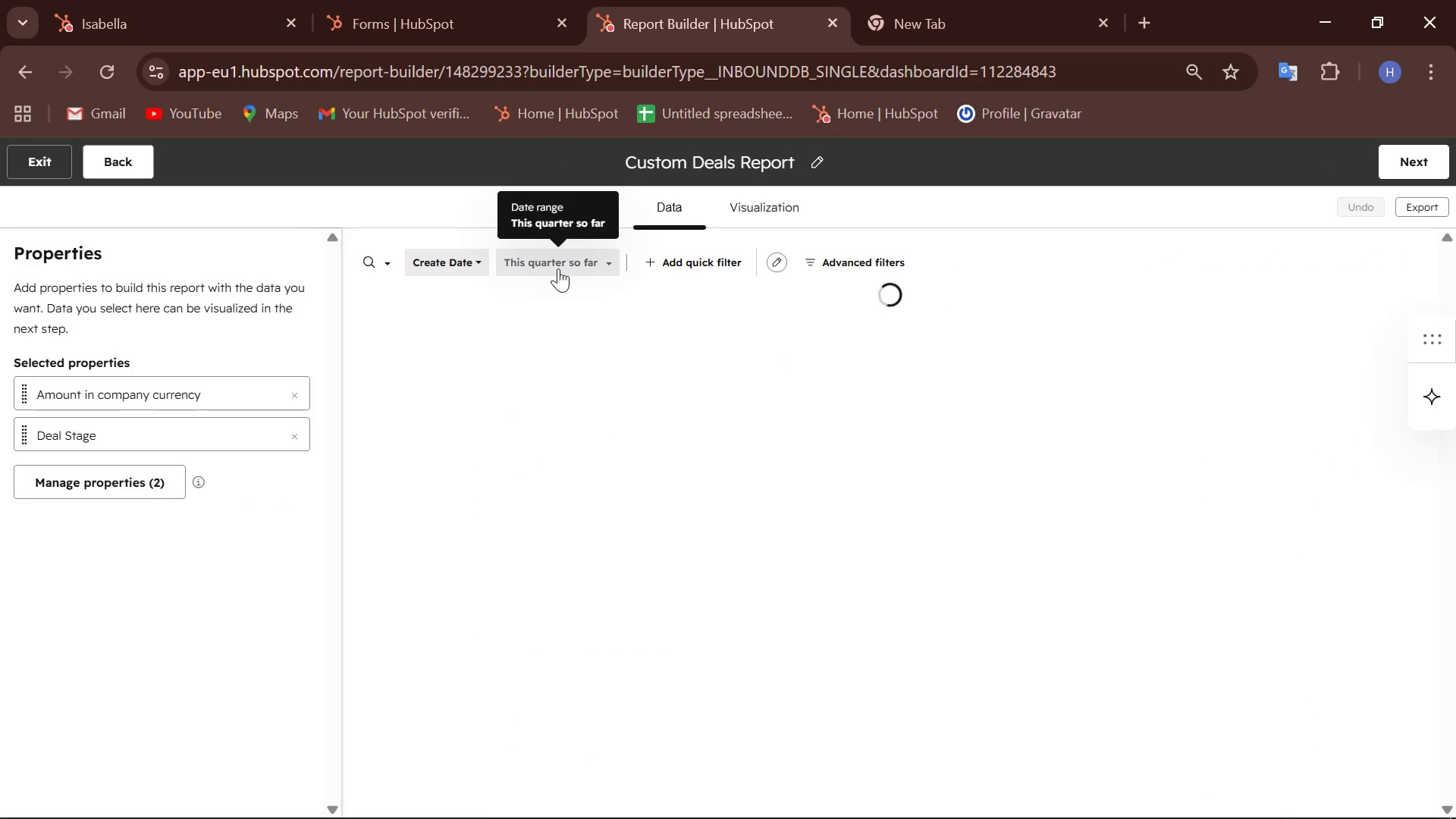 
wait(7.38)
 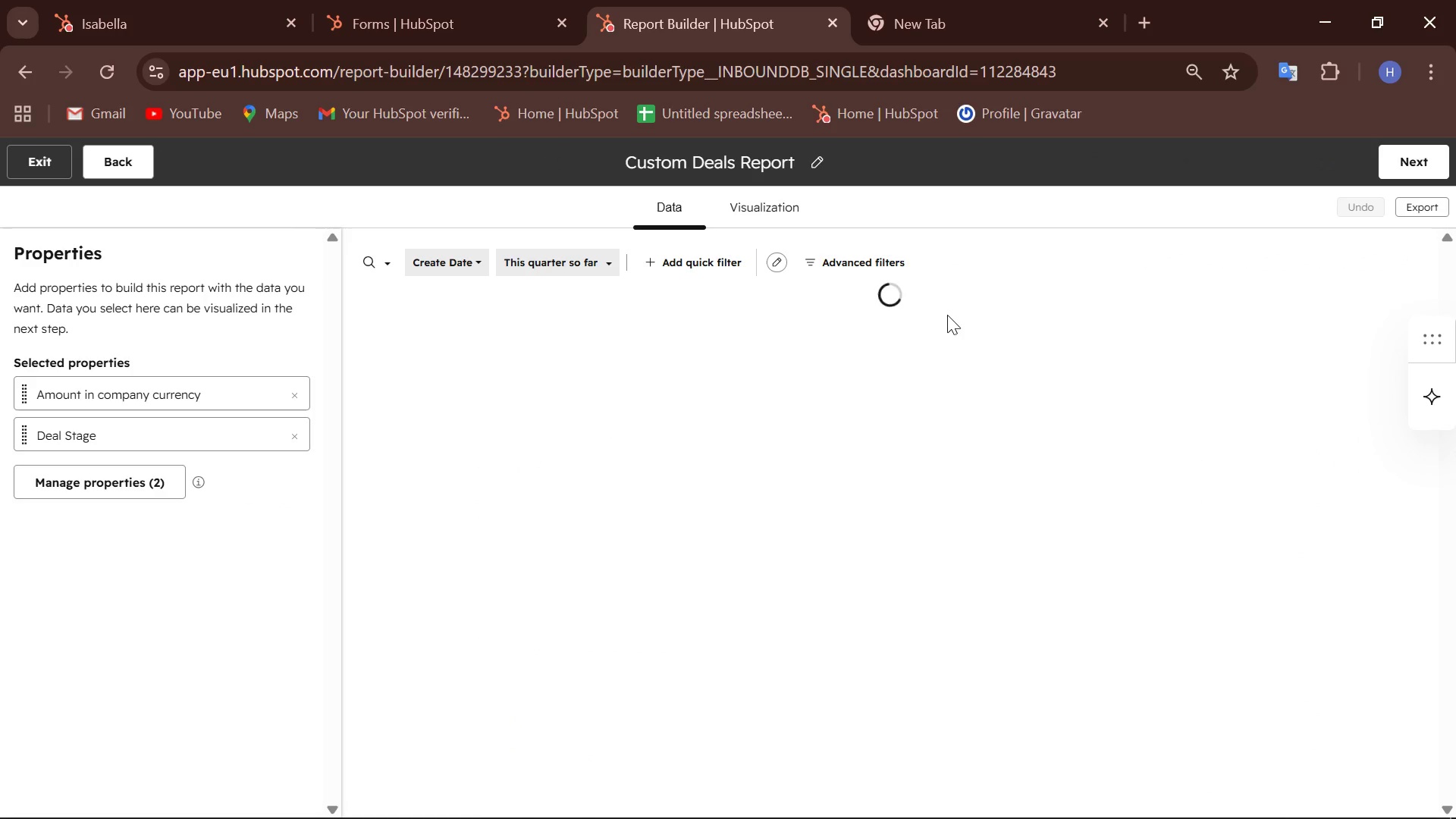 
left_click([472, 373])
 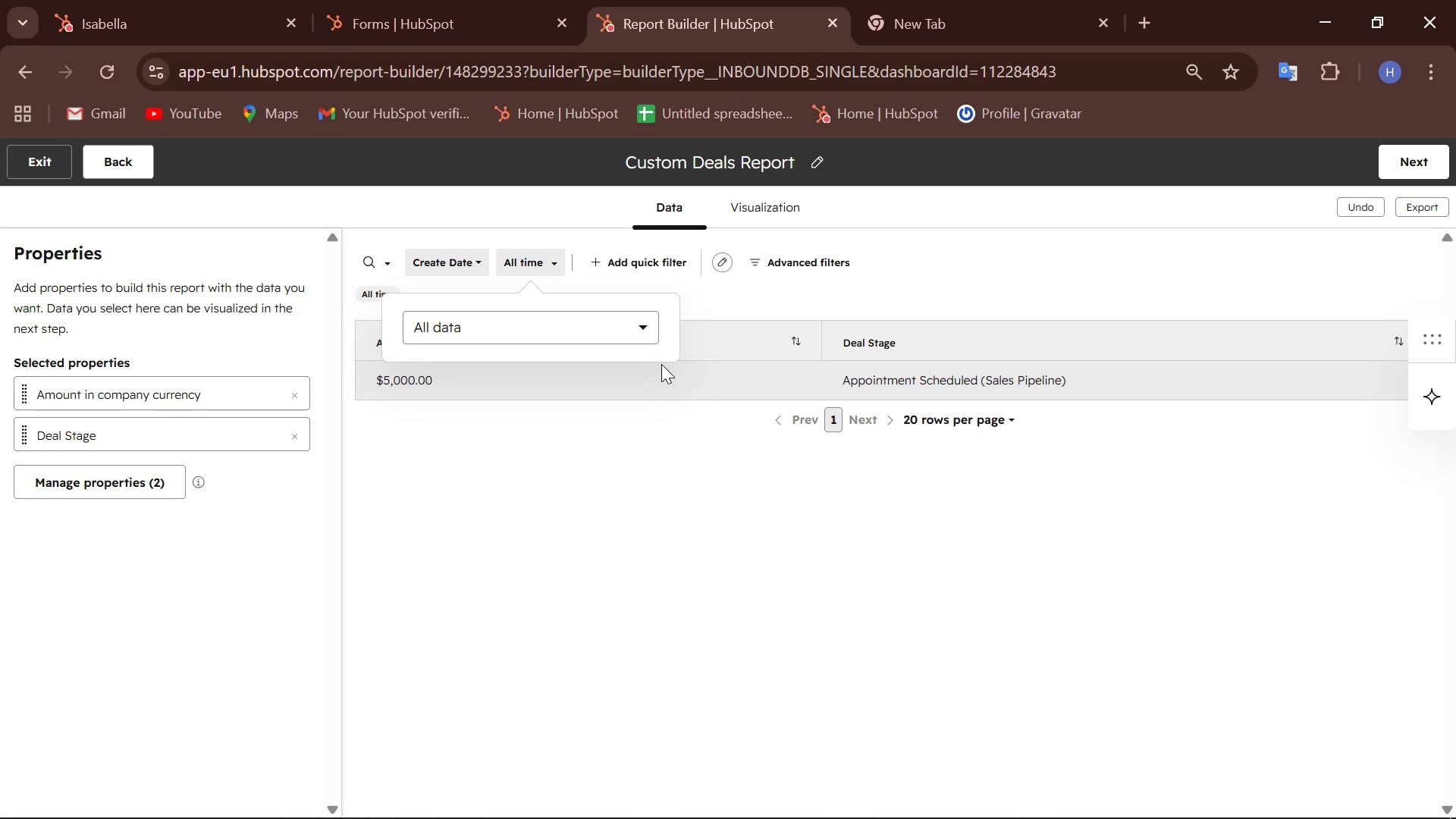 
left_click([752, 216])
 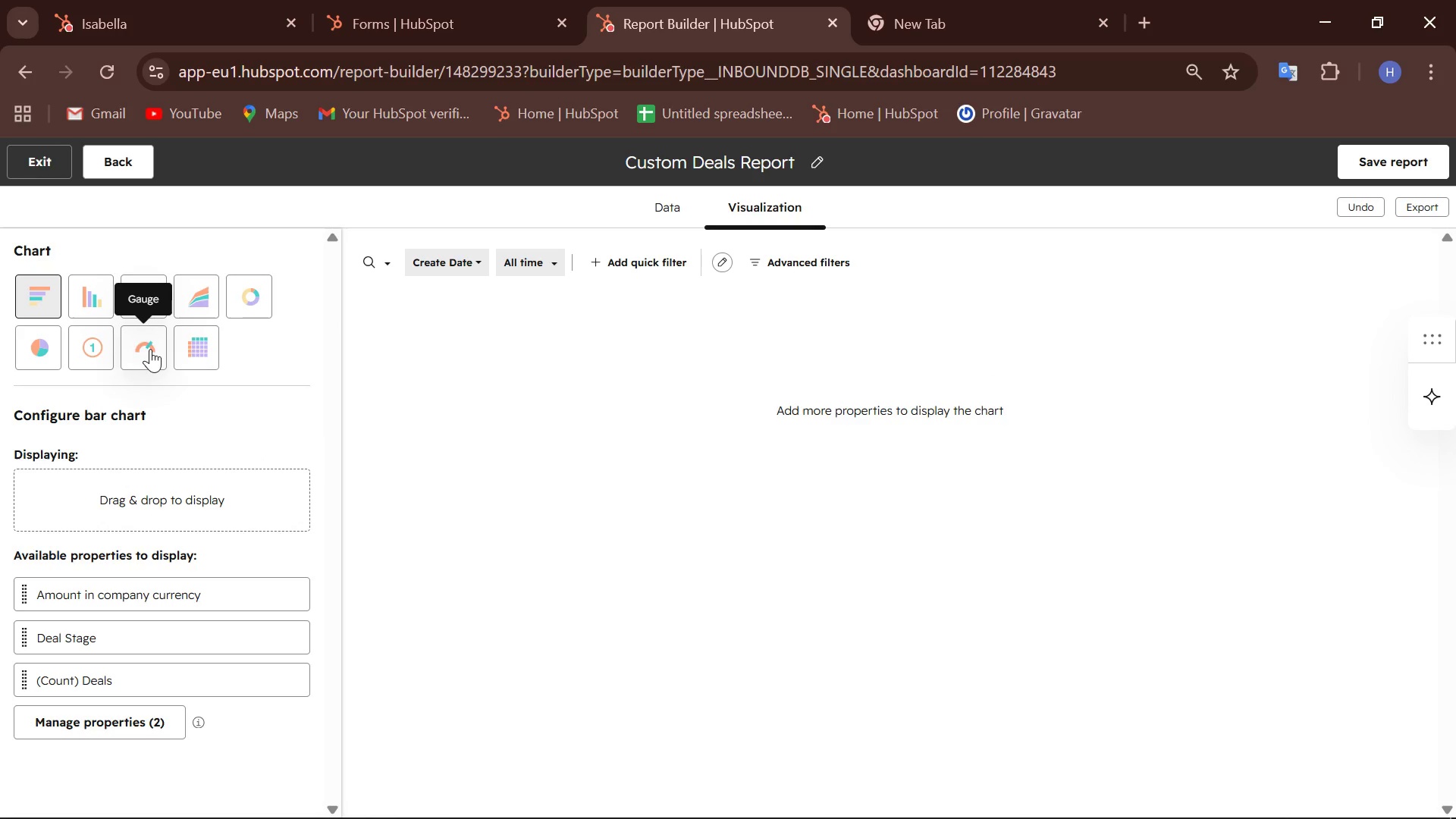 
left_click([105, 341])
 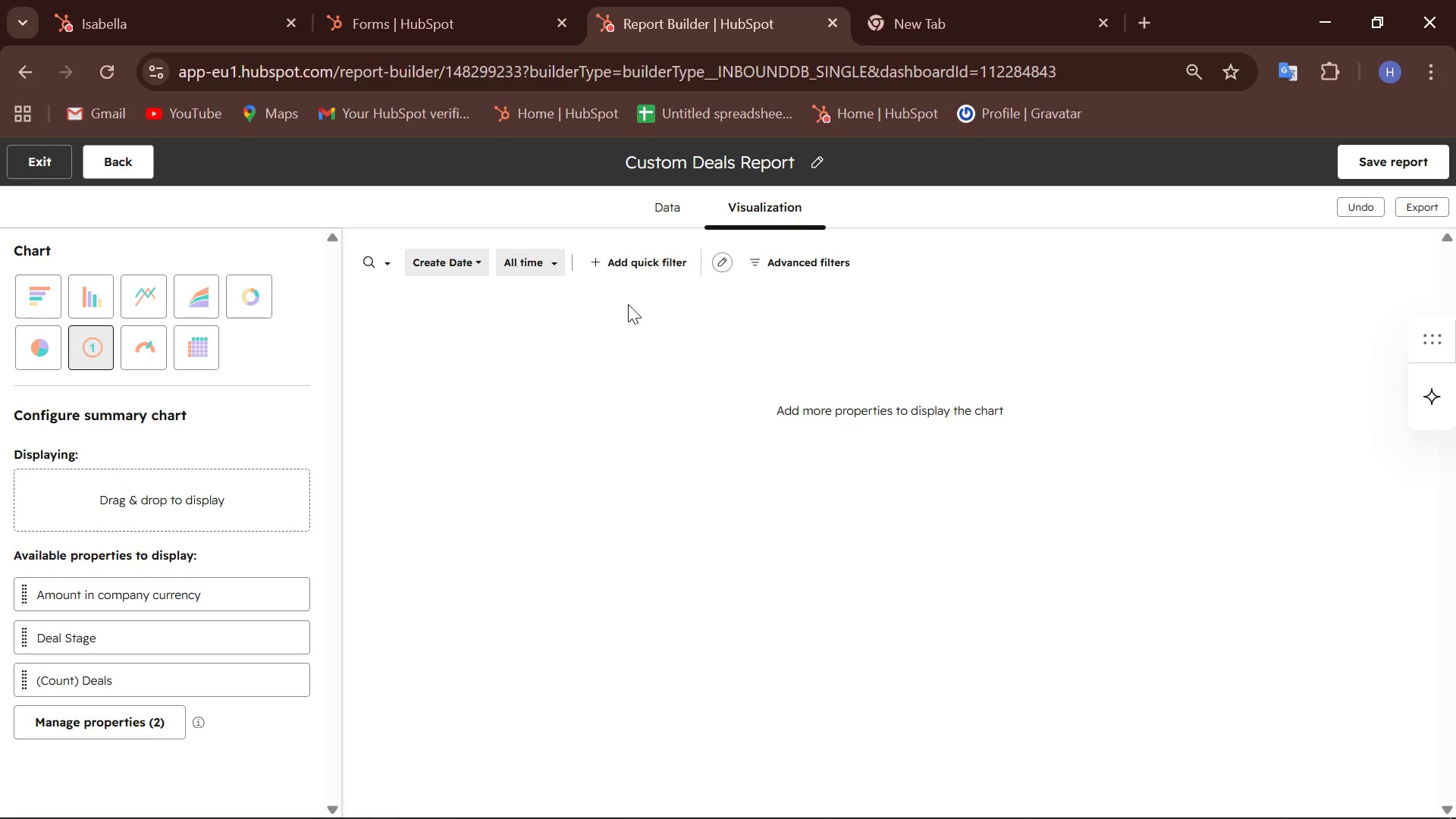 
left_click([663, 206])
 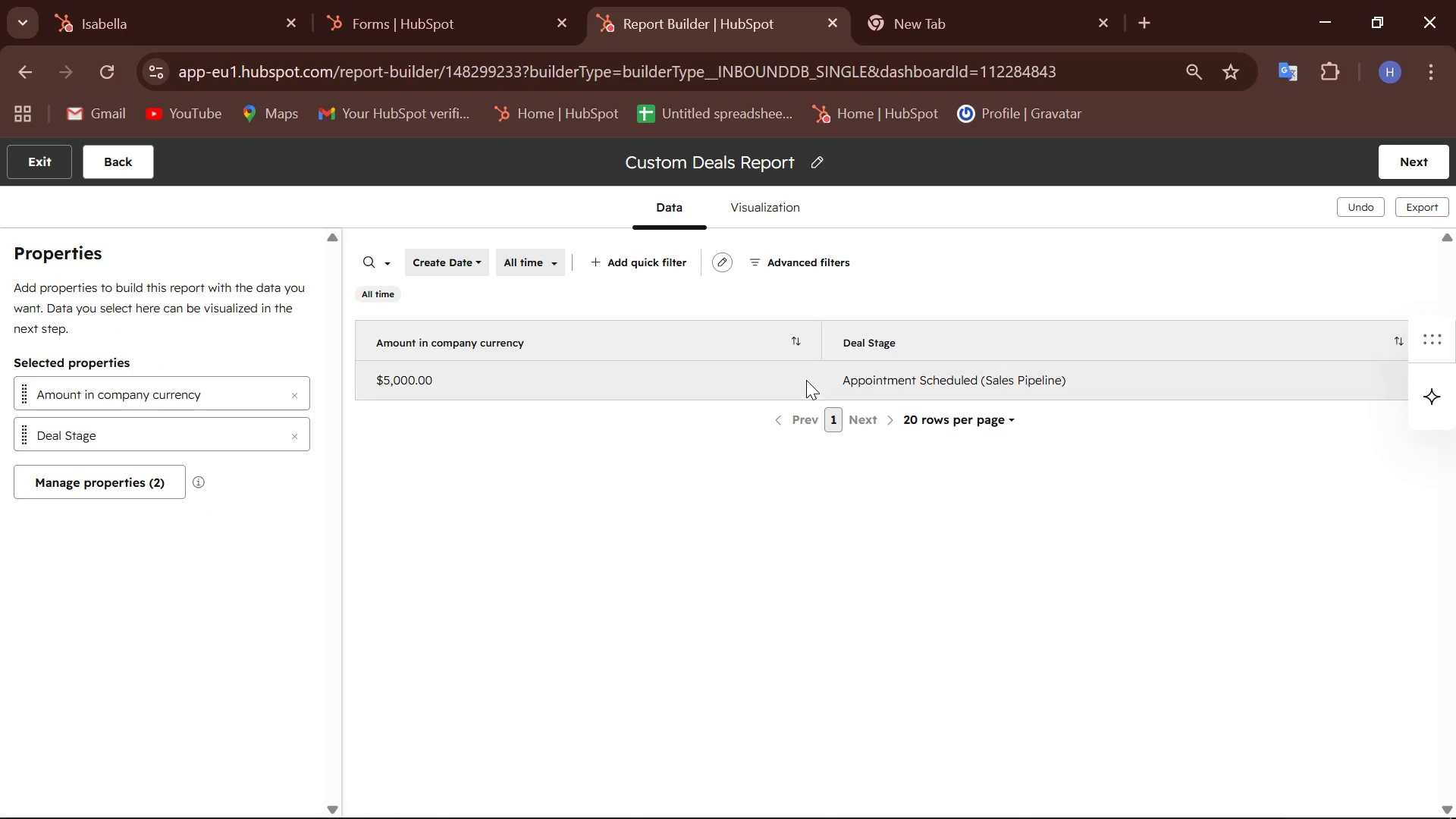 
left_click([811, 378])
 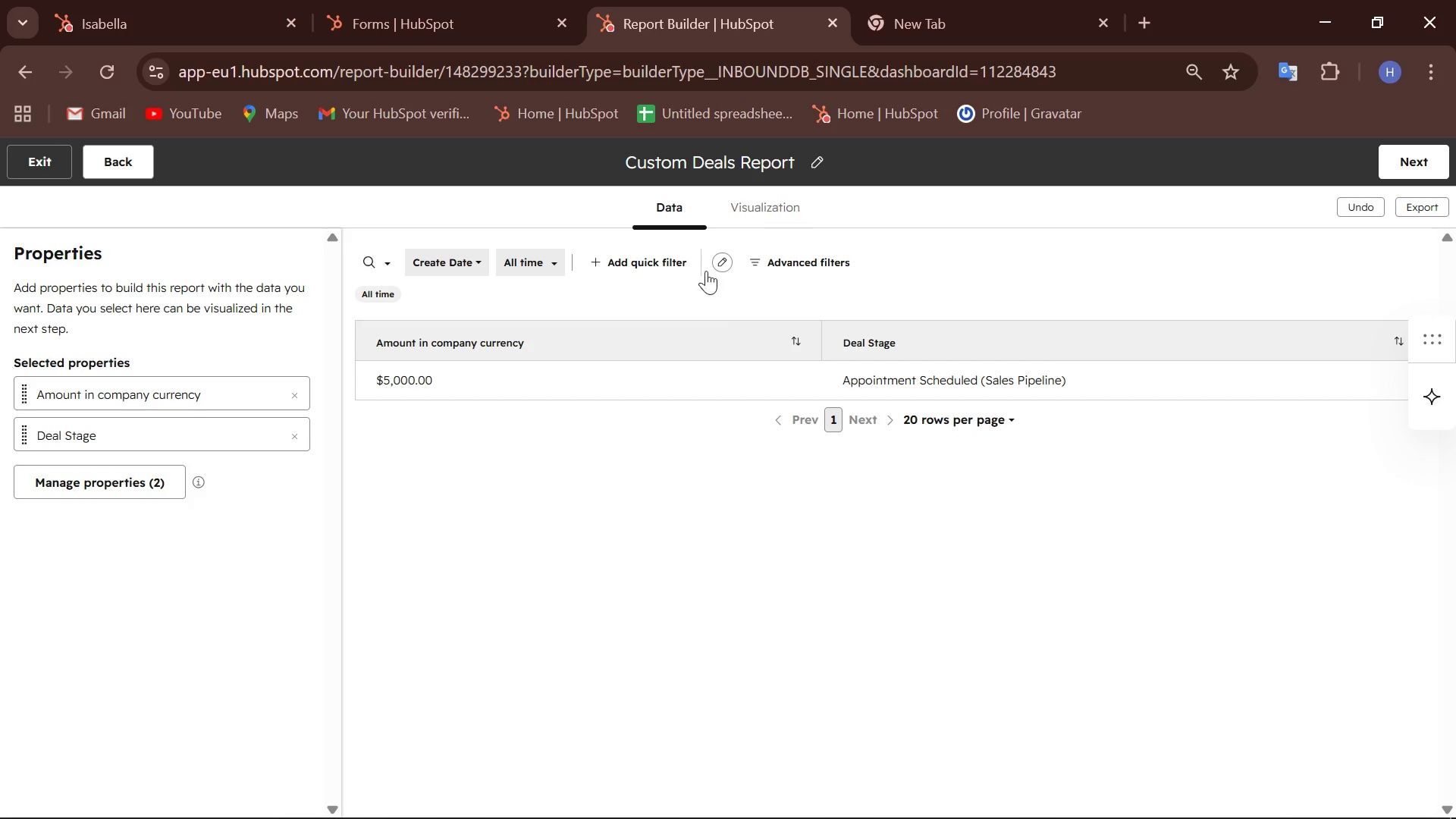 
left_click_drag(start_coordinate=[633, 346], to_coordinate=[638, 366])
 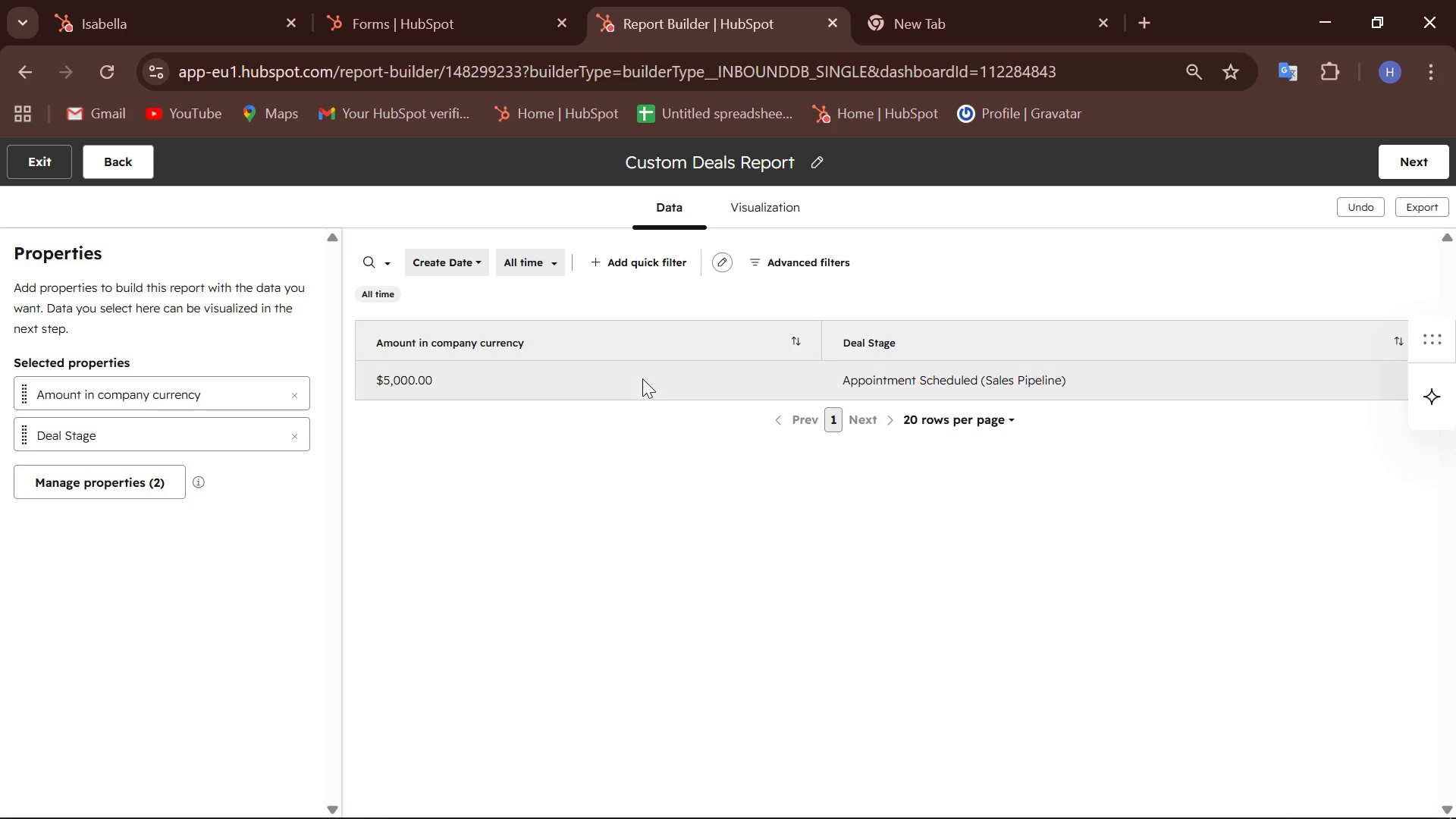 
double_click([642, 378])
 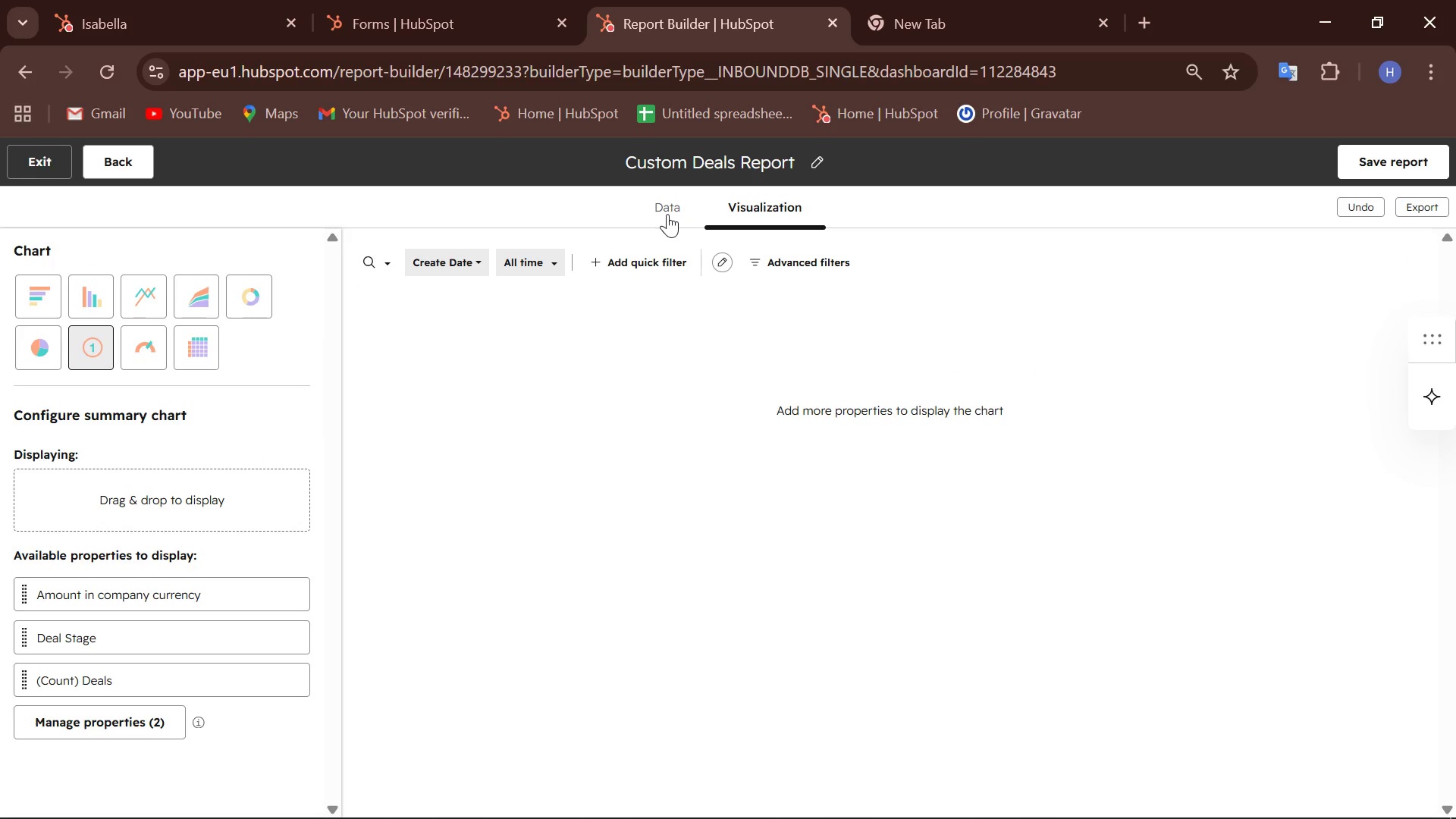 
left_click([784, 268])
 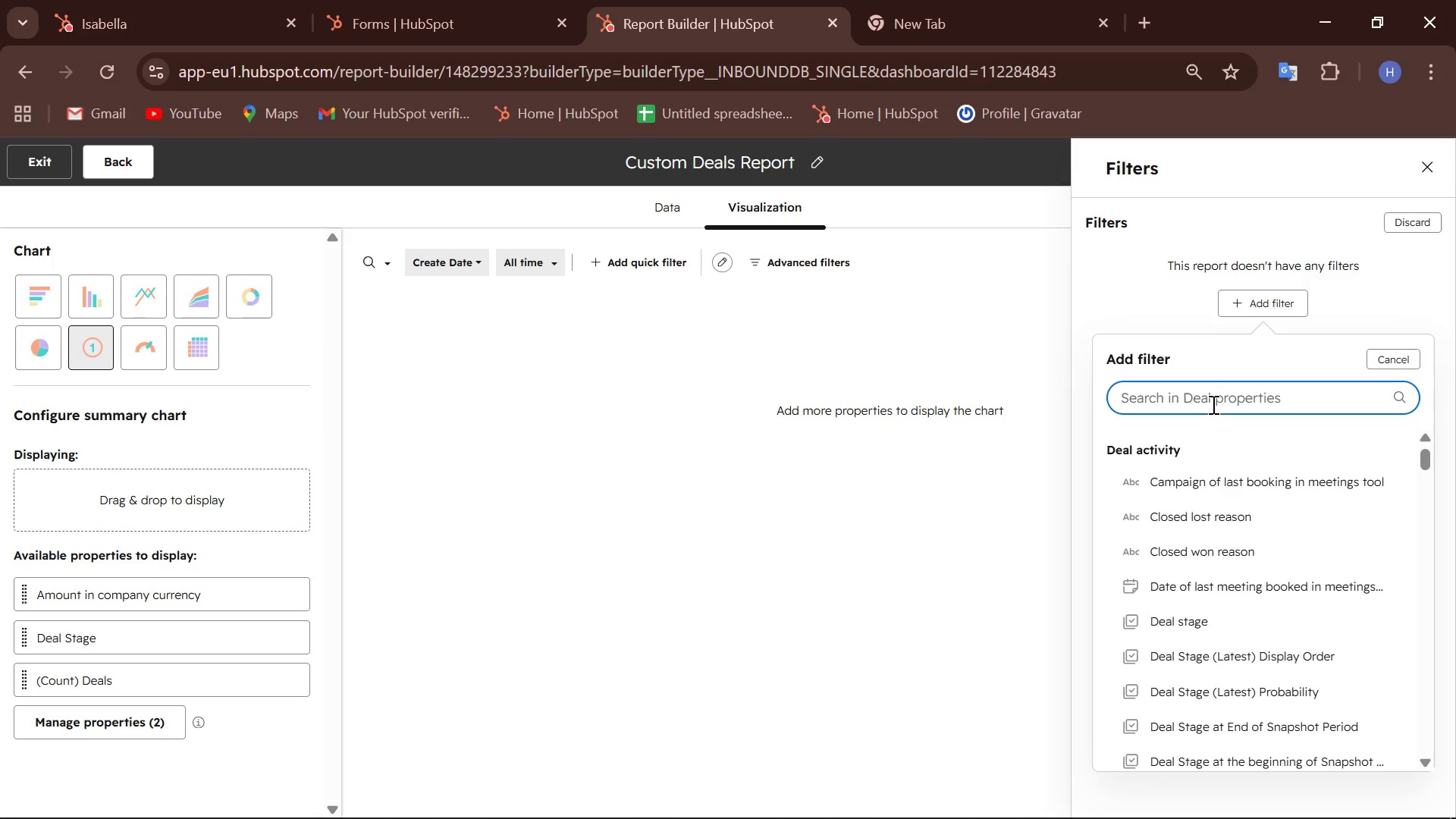 
type(pip)
 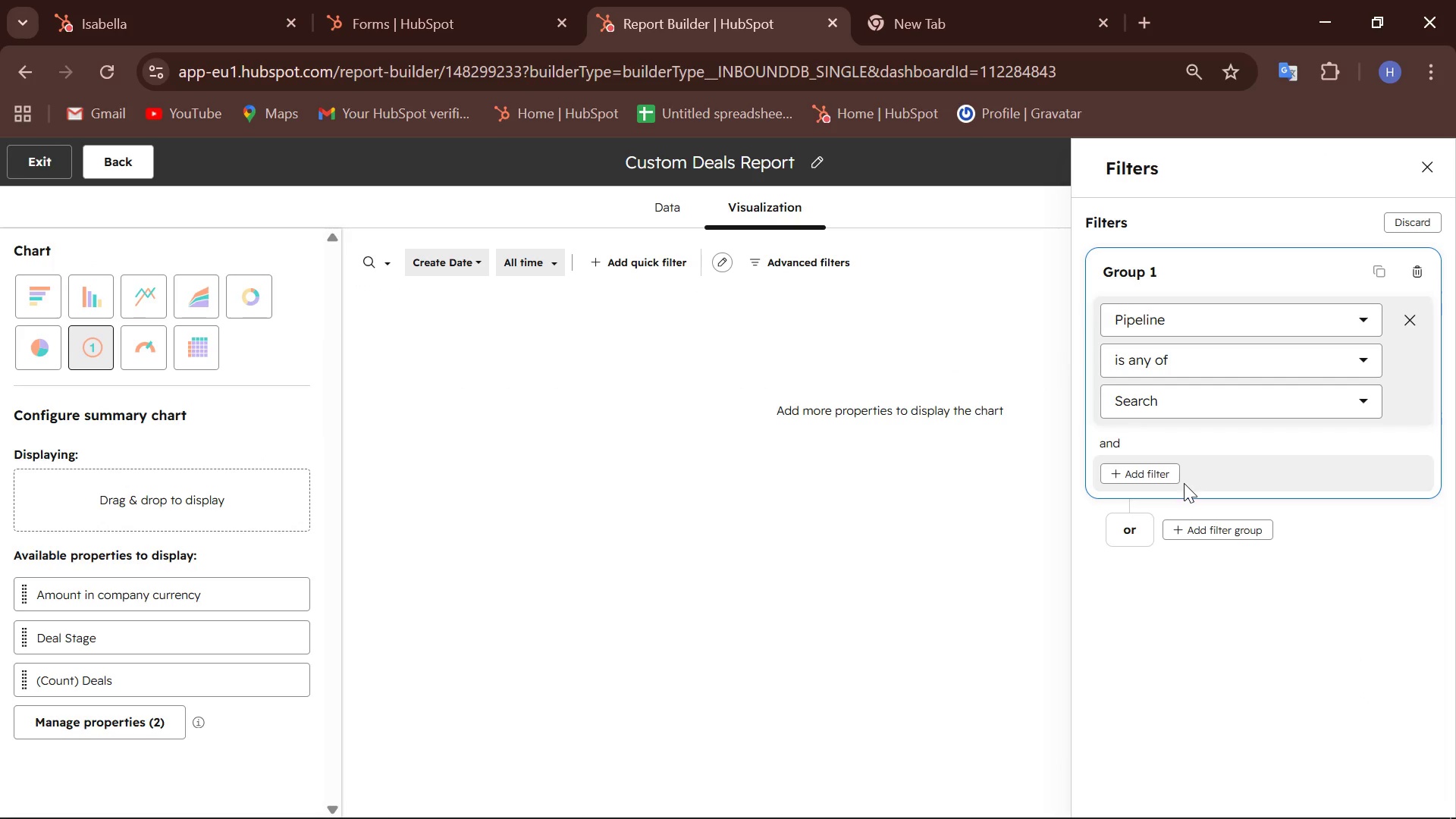 
left_click([1212, 392])
 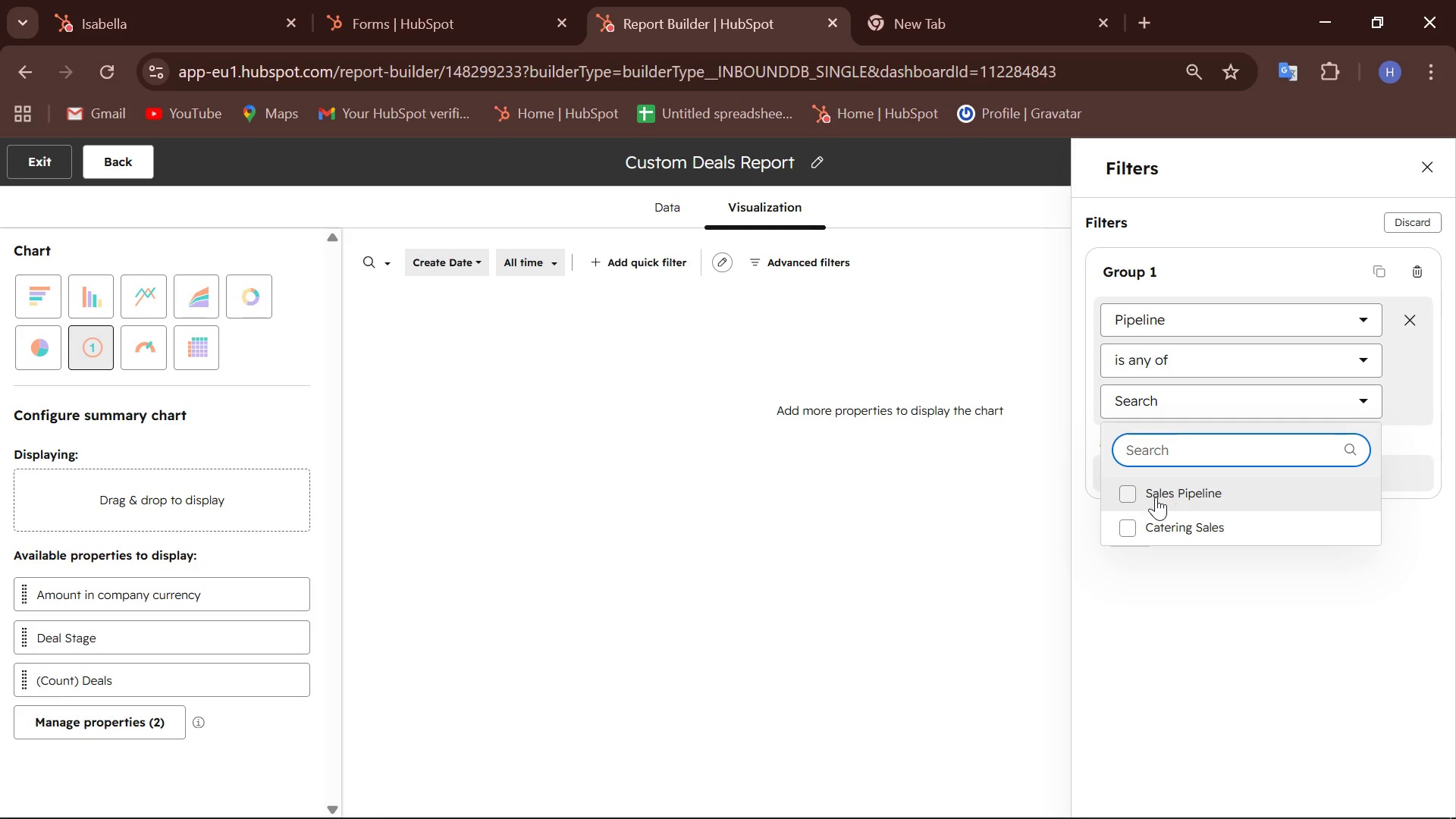 
left_click([1125, 489])
 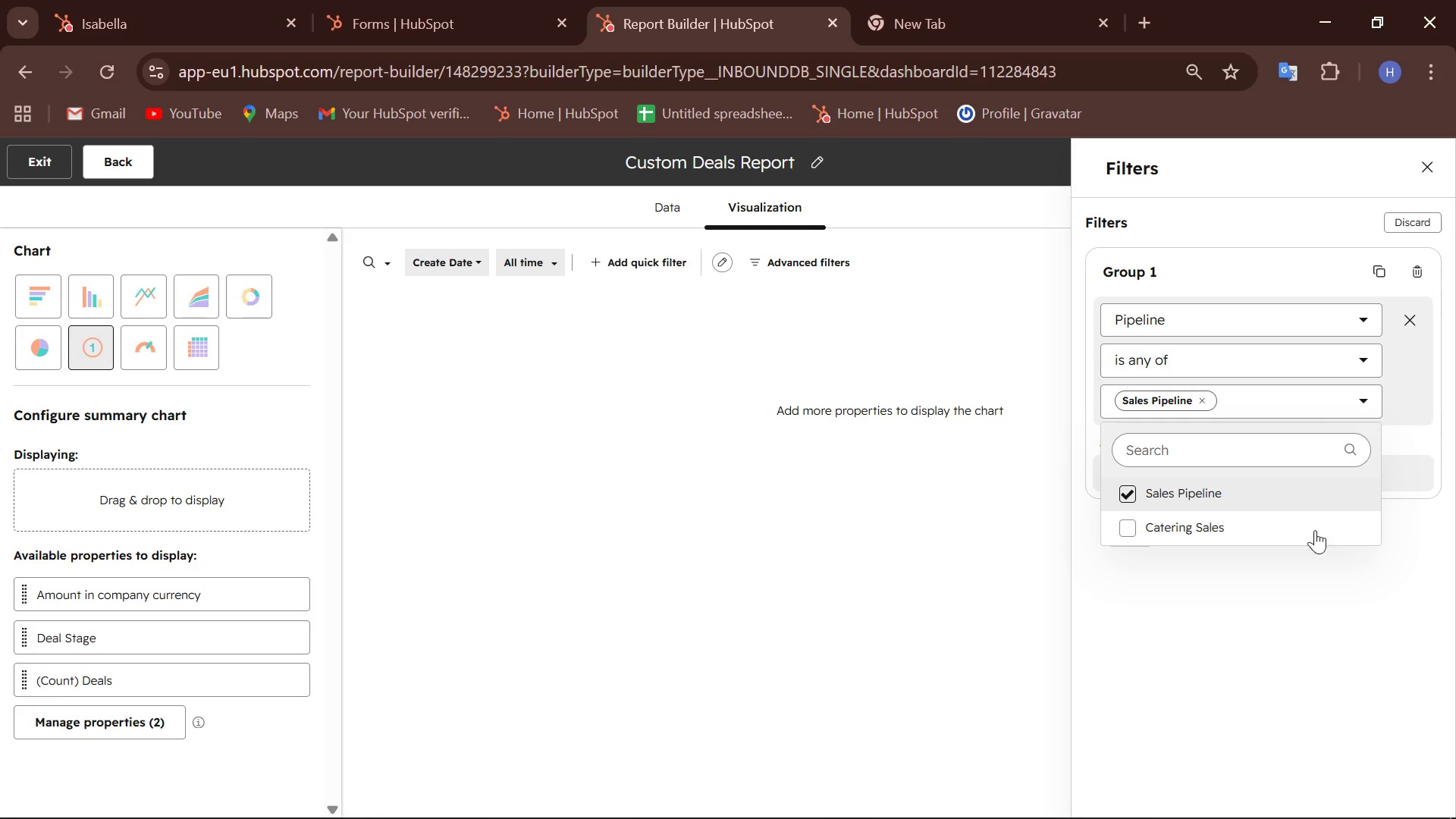 
left_click_drag(start_coordinate=[1272, 676], to_coordinate=[1272, 664])
 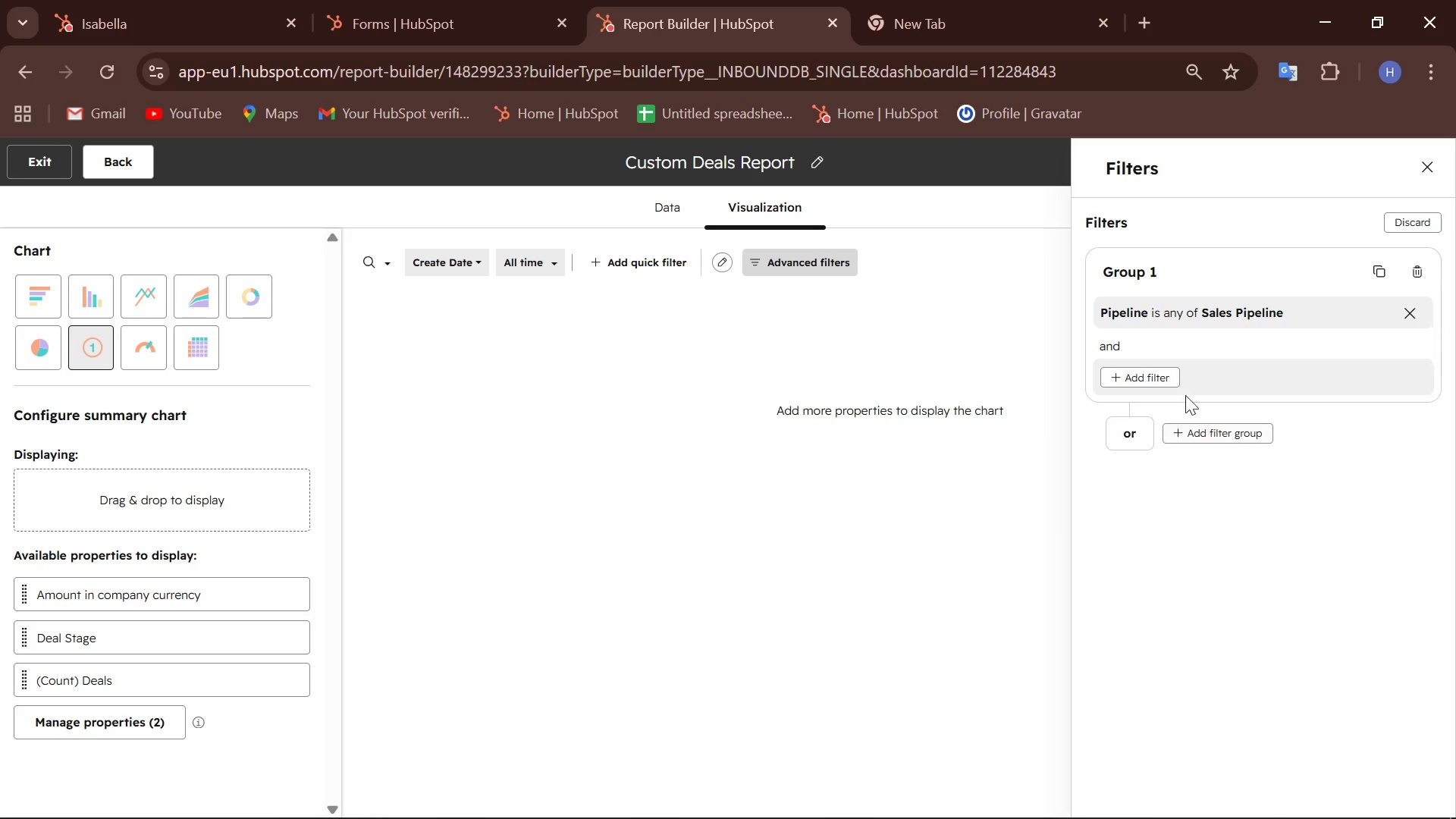 
left_click([1163, 381])
 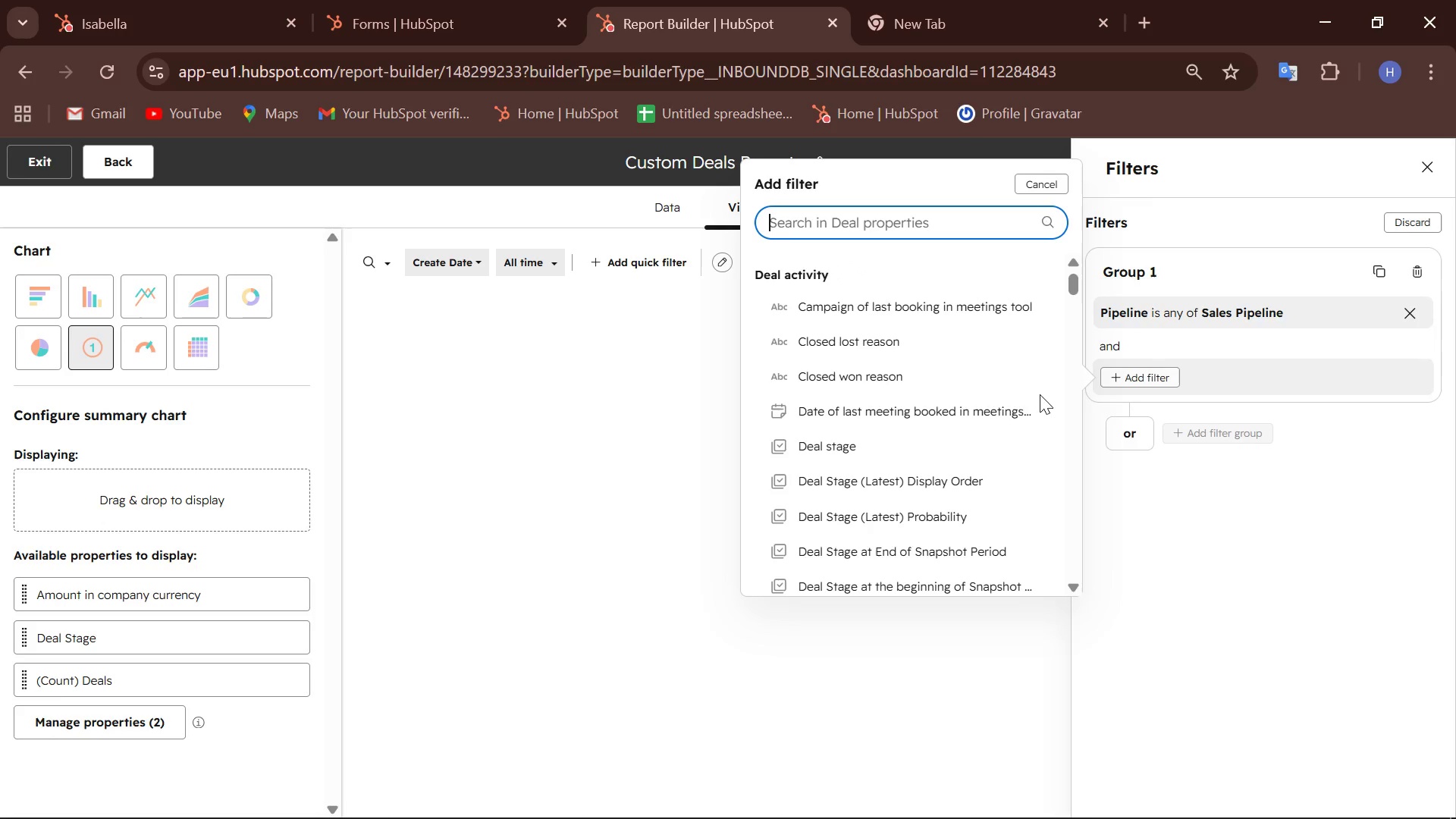 
left_click([824, 449])
 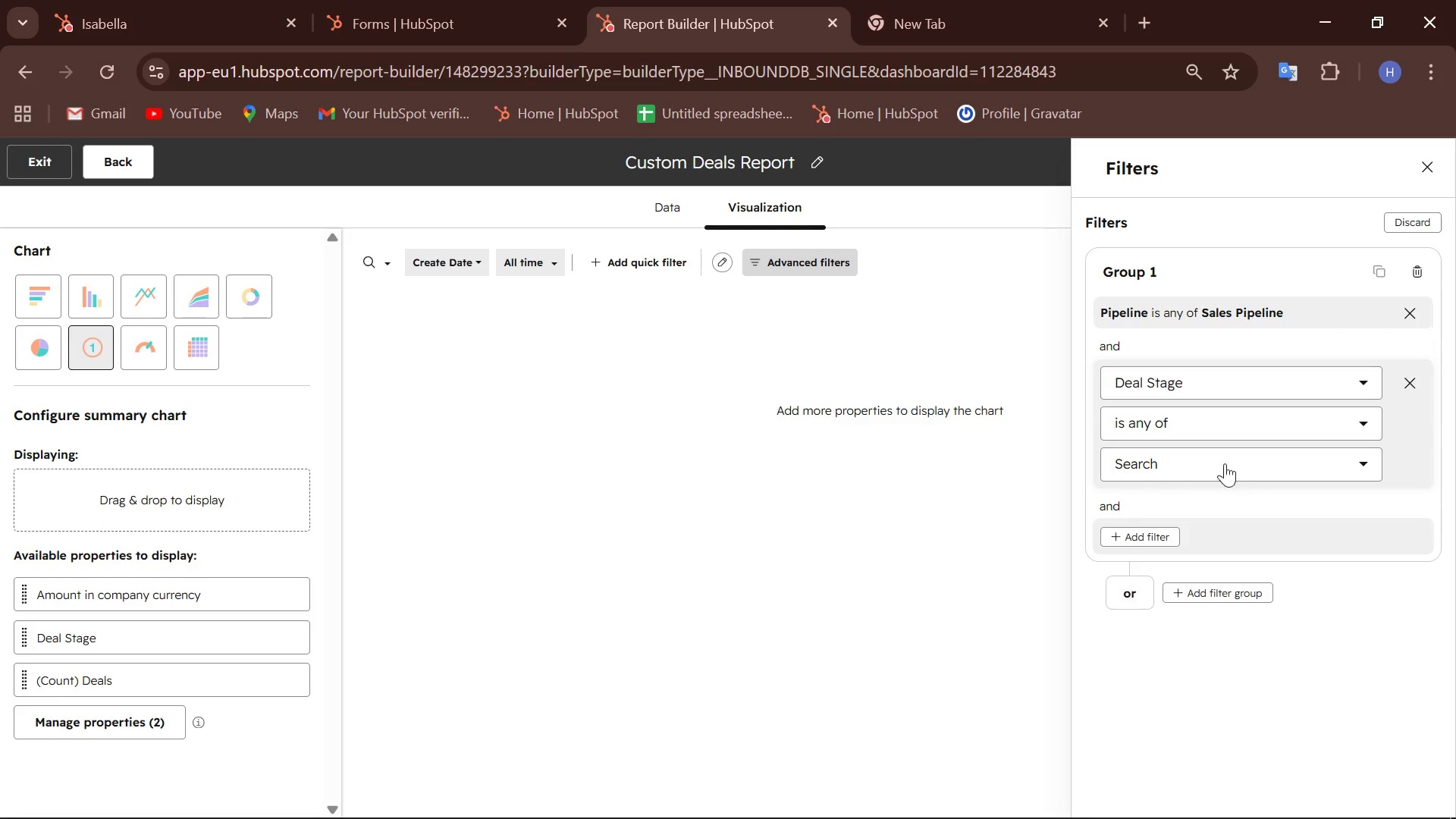 
left_click([1202, 467])
 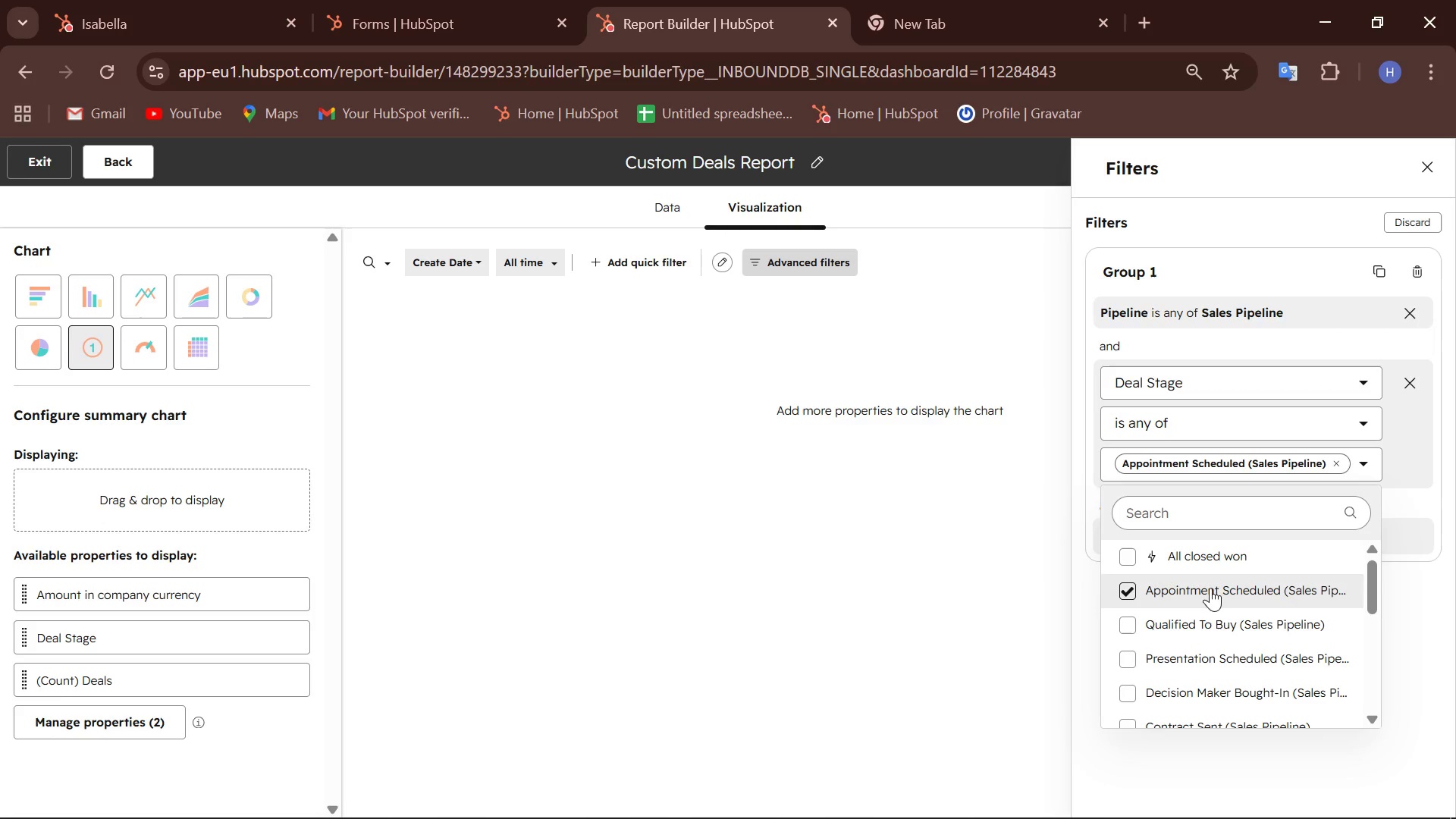 
left_click([1432, 644])
 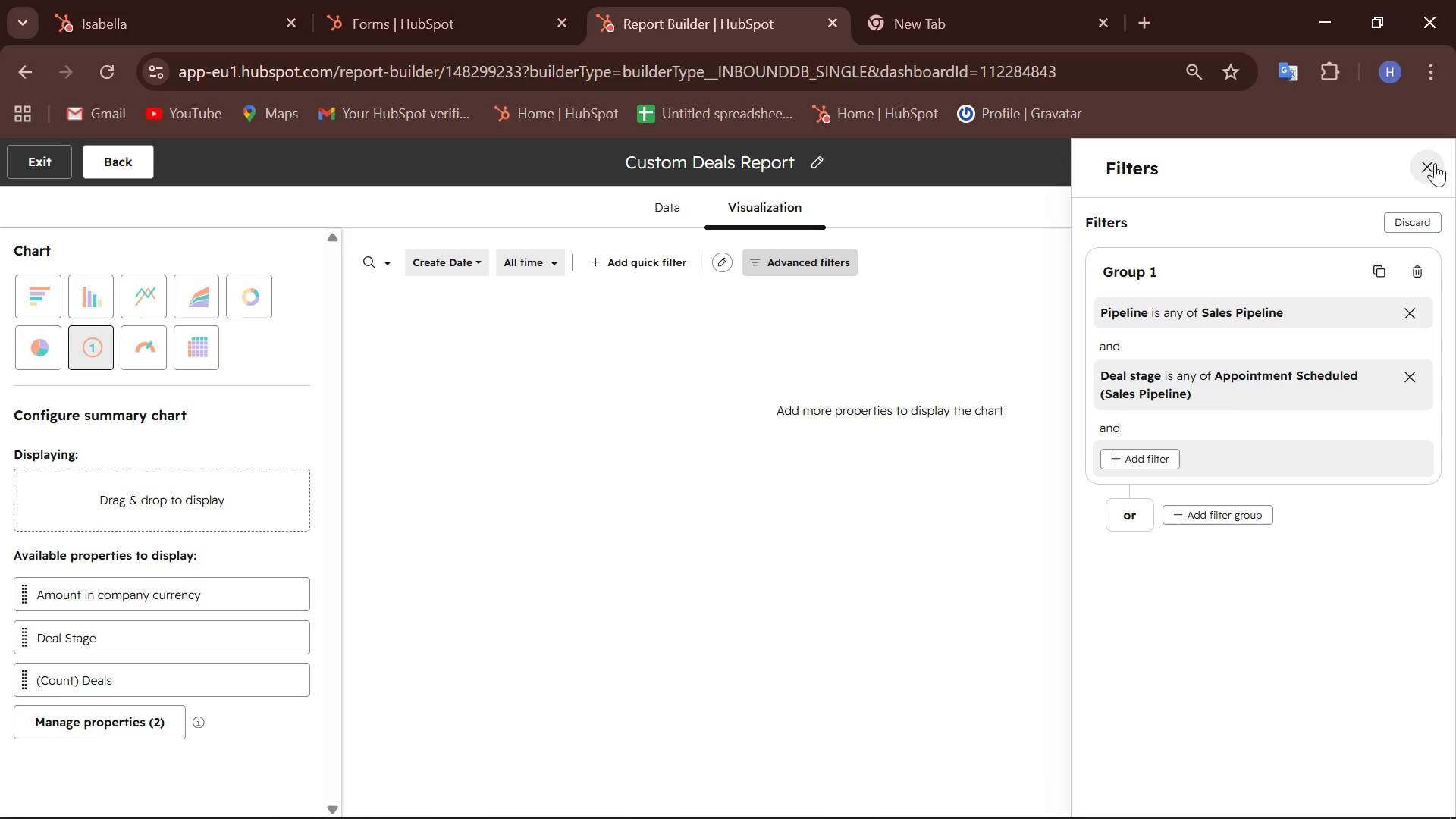 
left_click([1435, 163])
 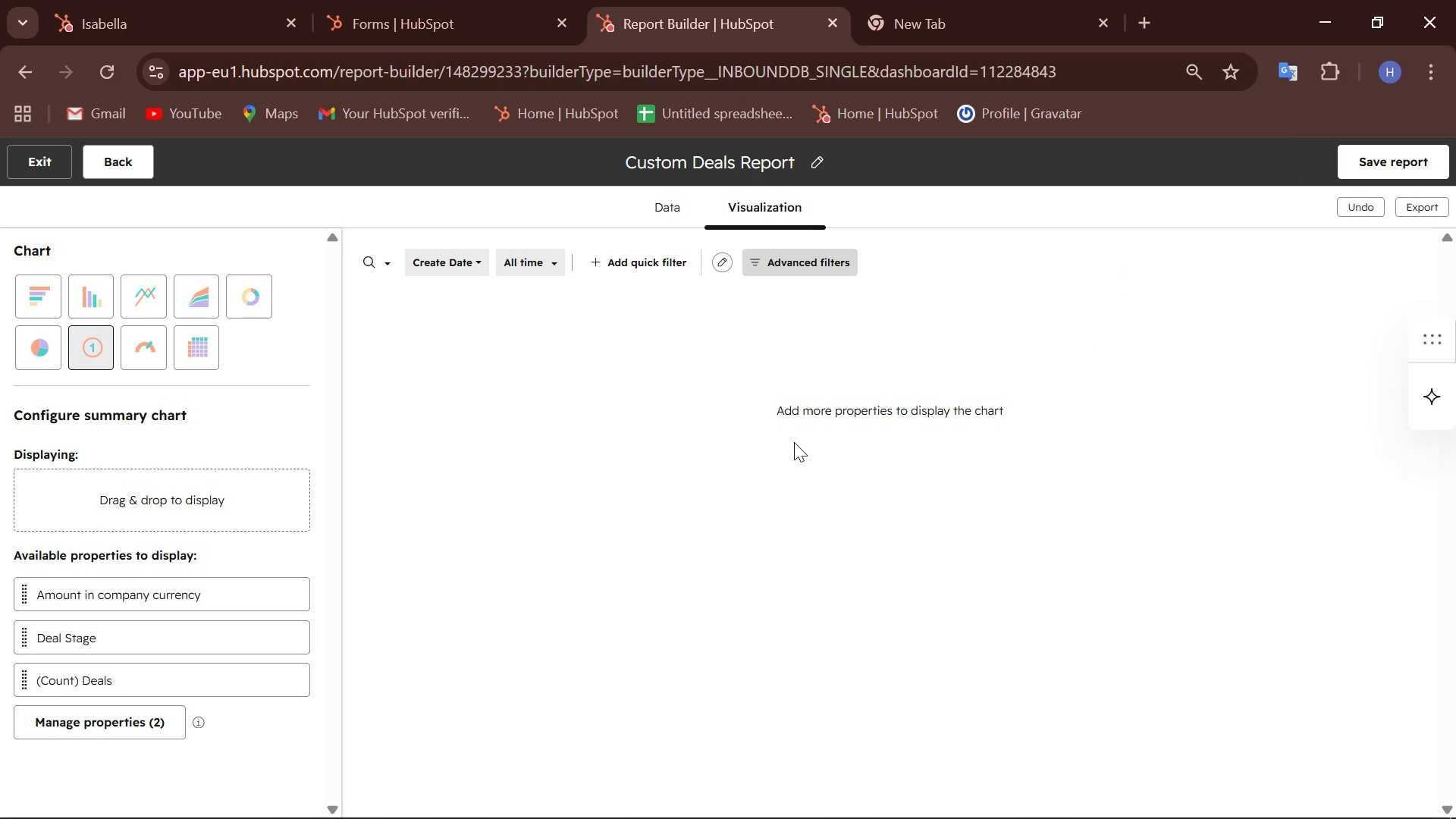 
left_click([794, 444])
 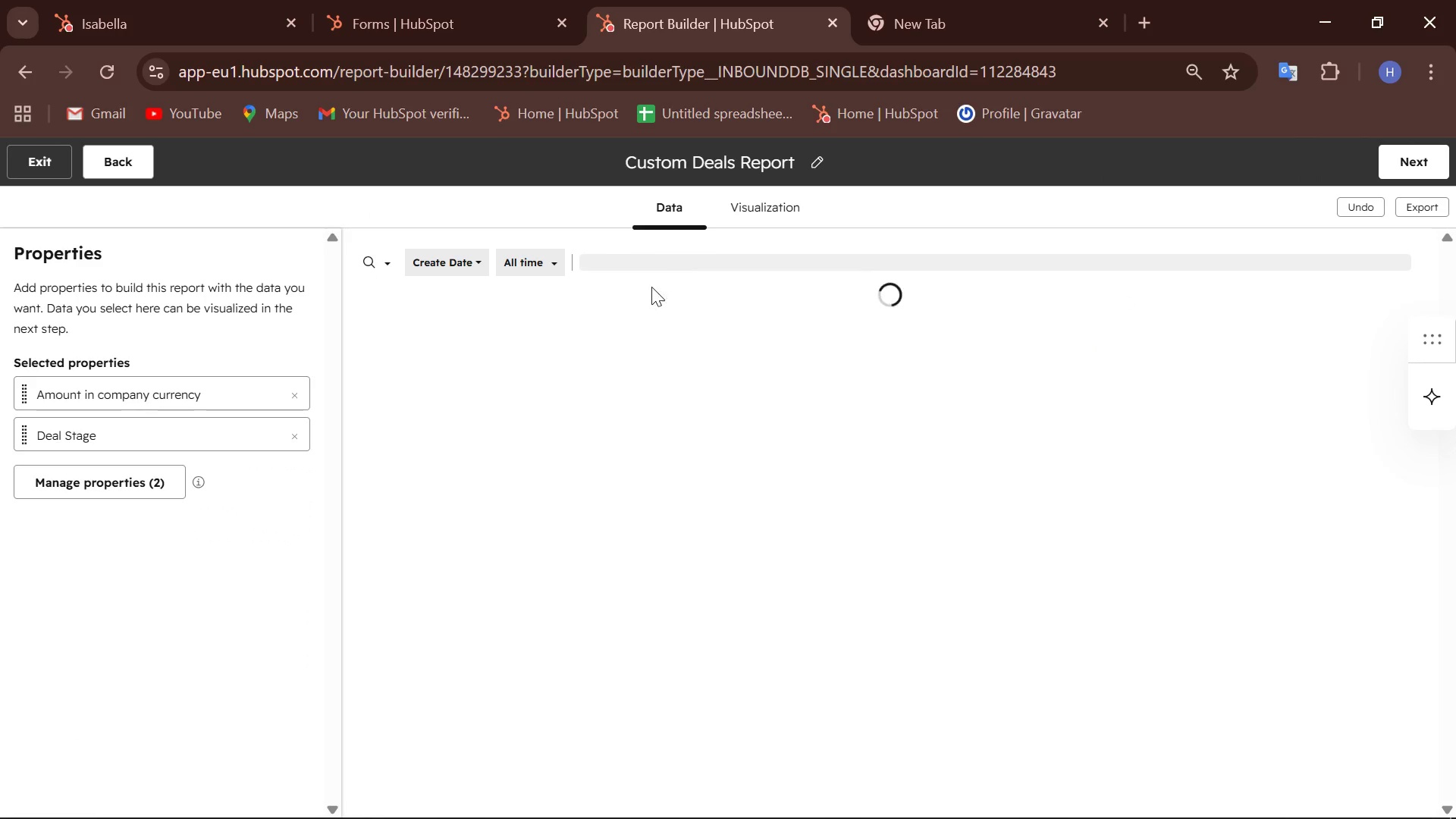 
scroll: coordinate [585, 469], scroll_direction: down, amount: 3.0
 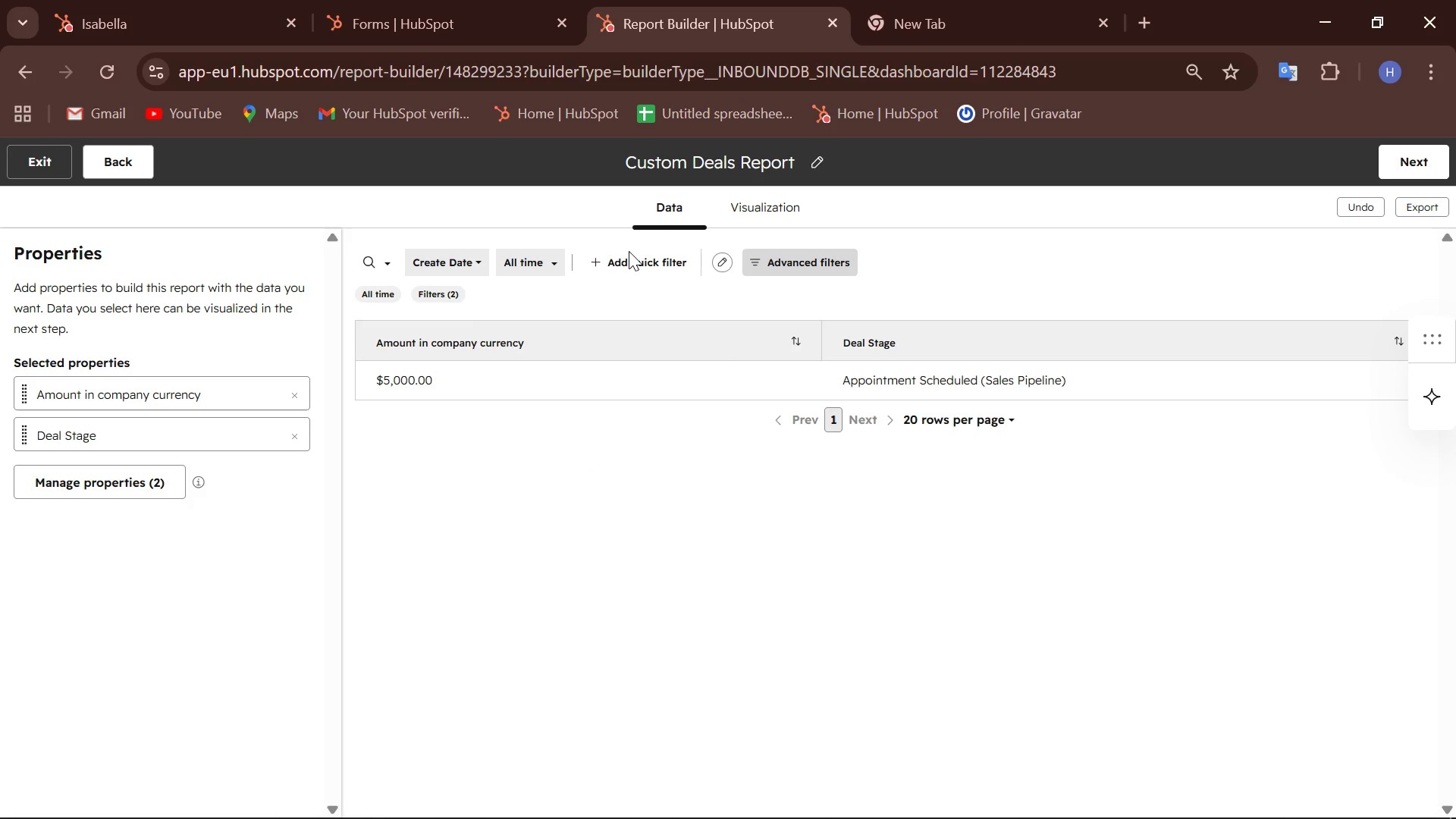 
wait(17.3)
 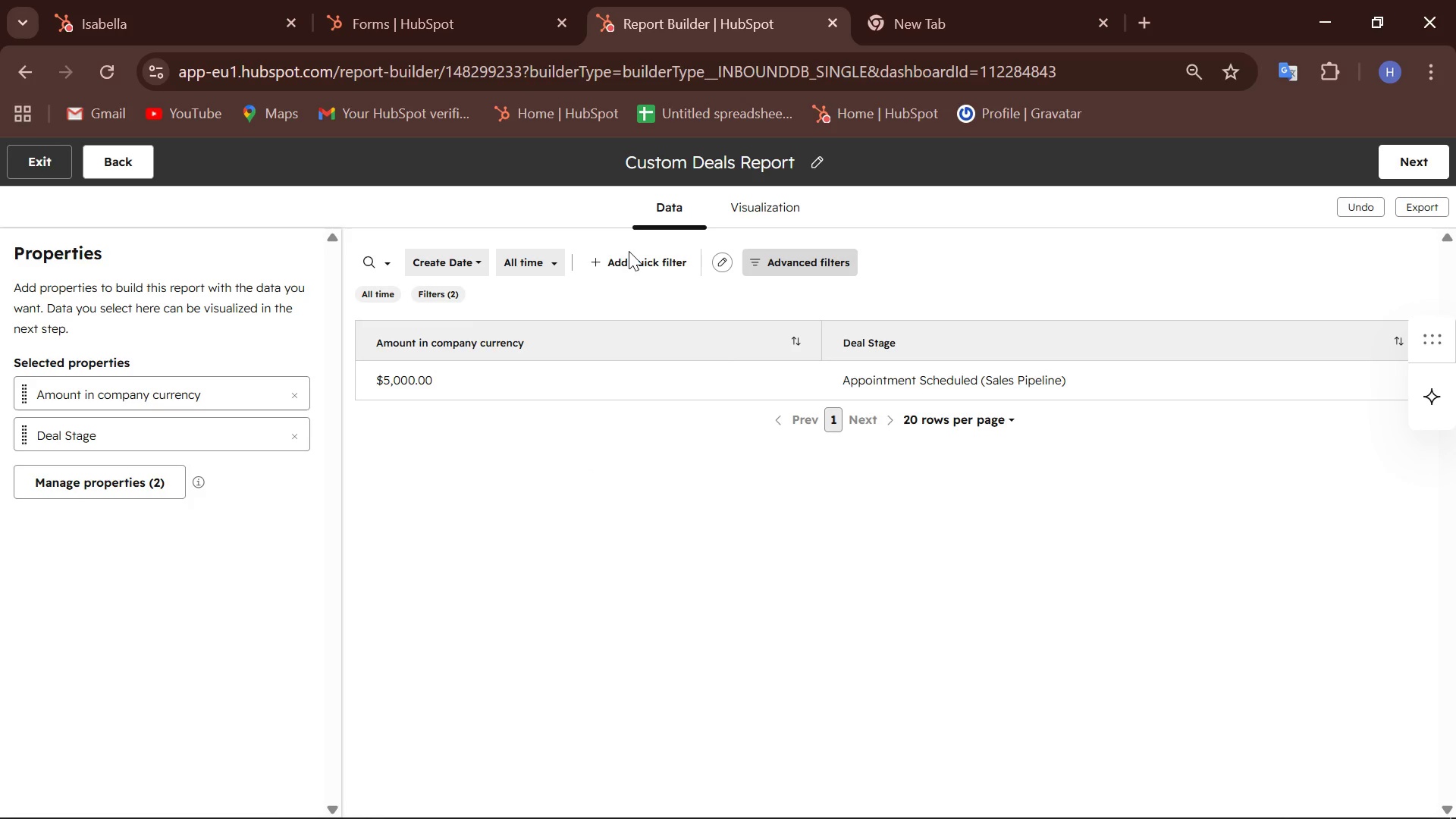 
scroll: coordinate [620, 407], scroll_direction: down, amount: 3.0
 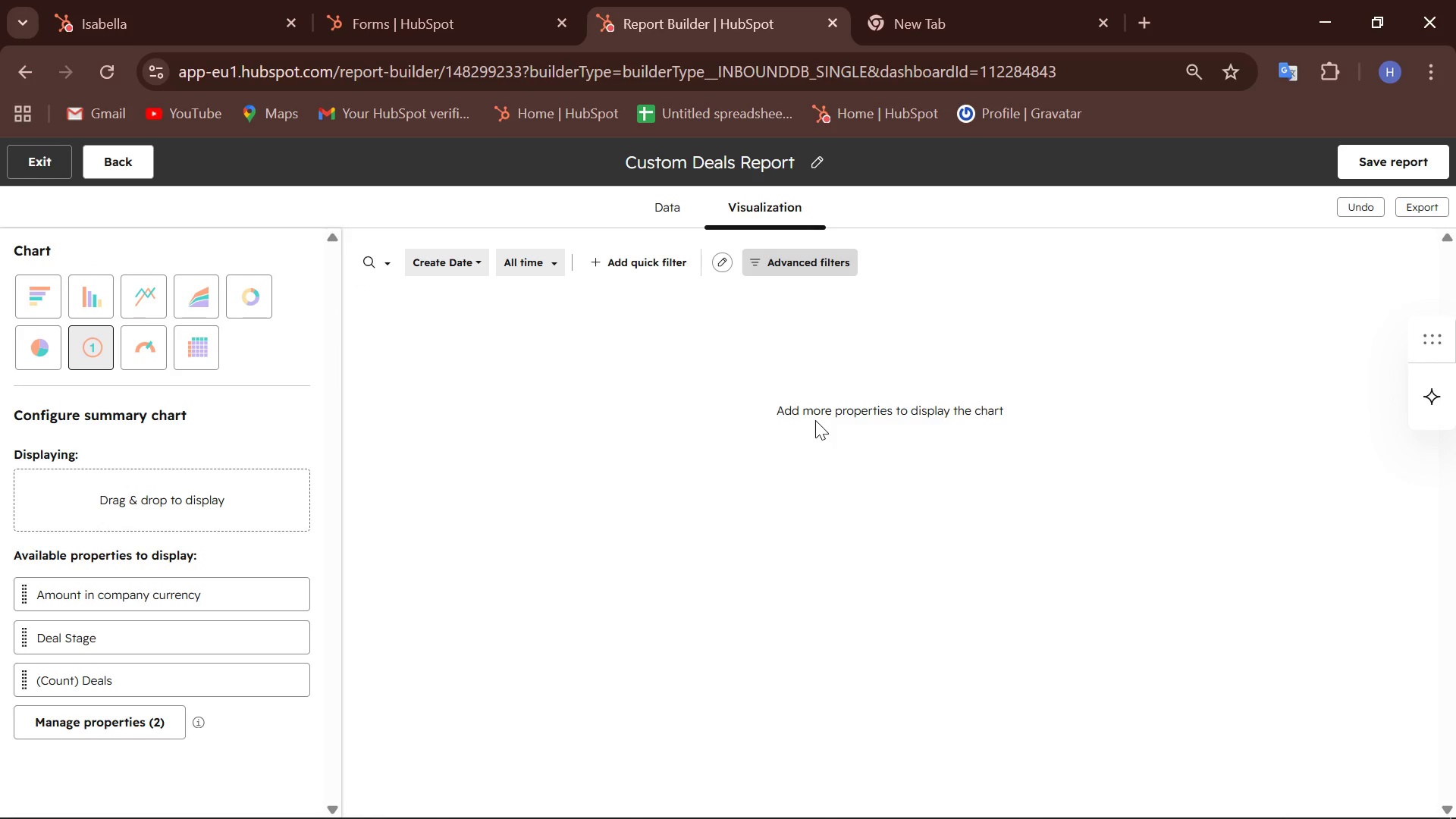 
left_click_drag(start_coordinate=[815, 420], to_coordinate=[808, 420])
 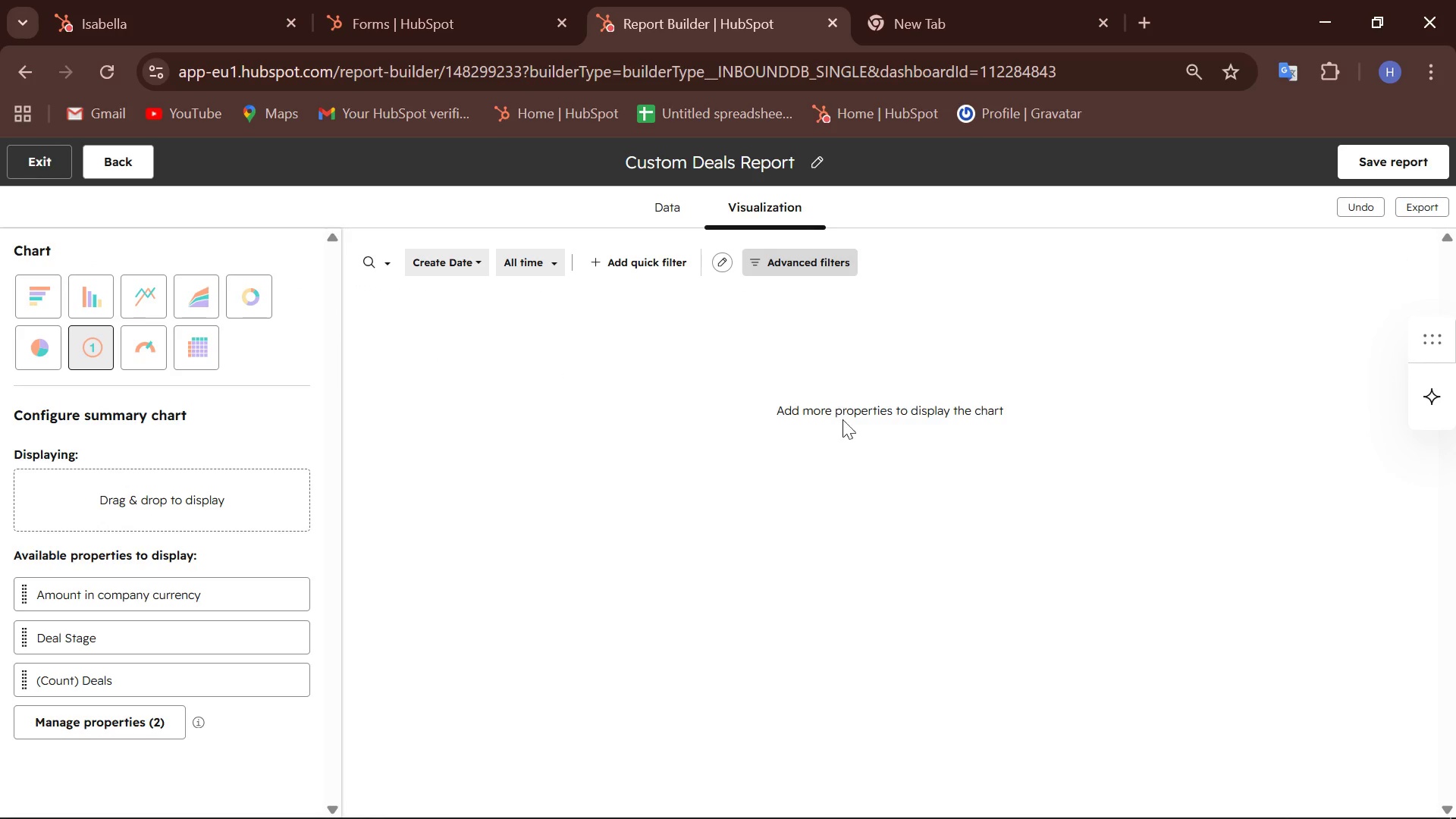 
left_click([922, 425])
 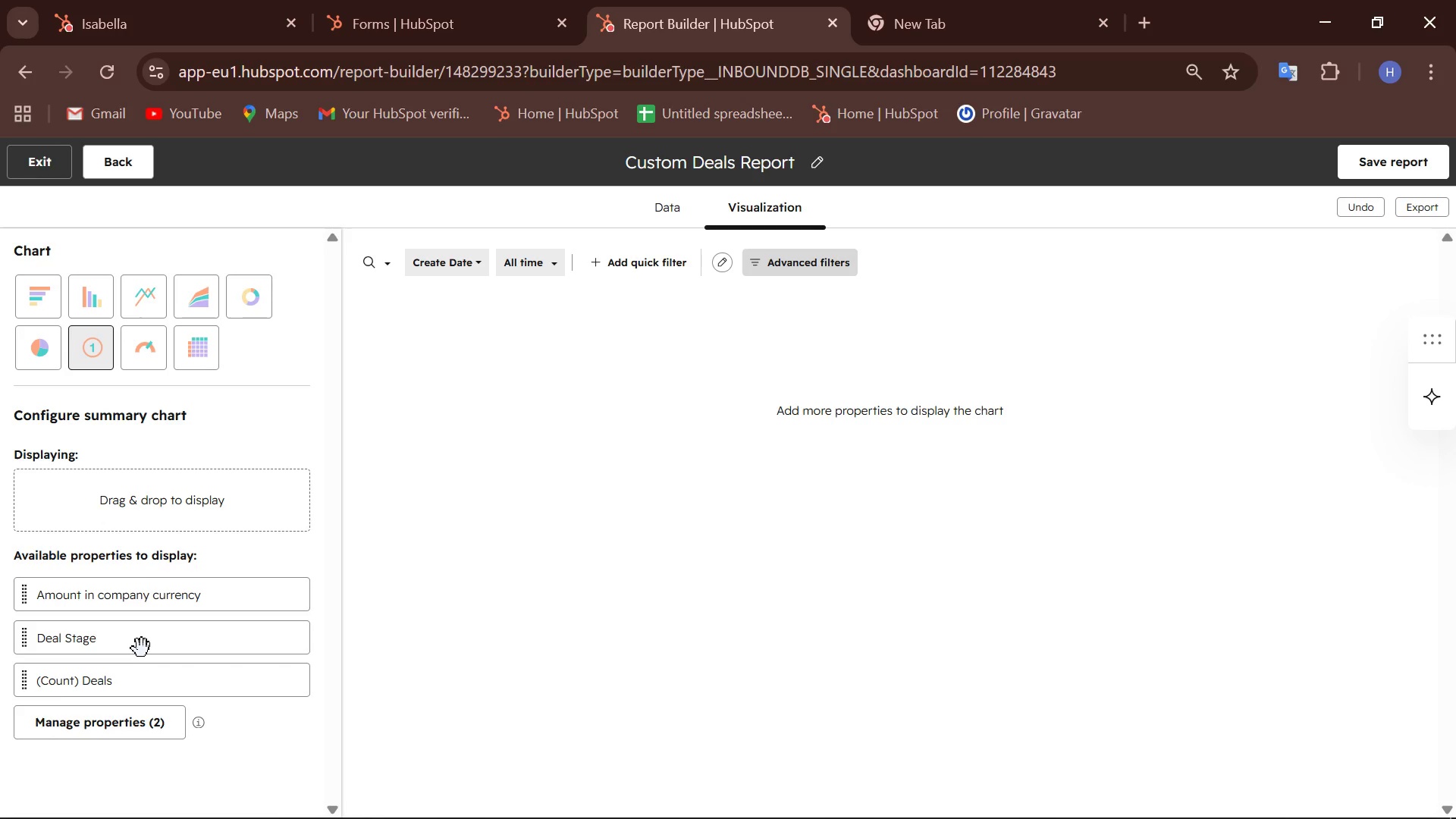 
wait(13.89)
 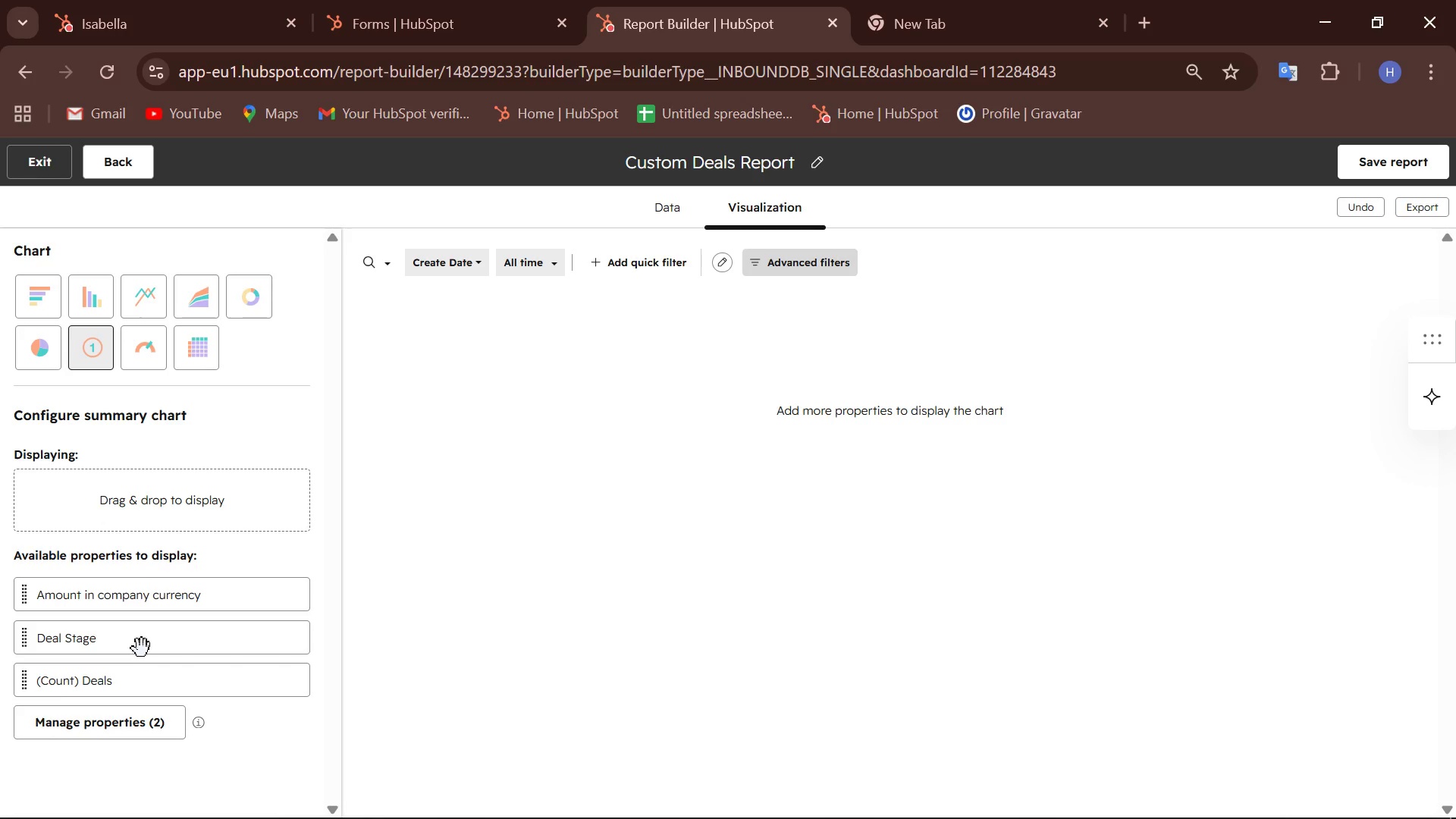 
left_click_drag(start_coordinate=[85, 646], to_coordinate=[802, 489])
 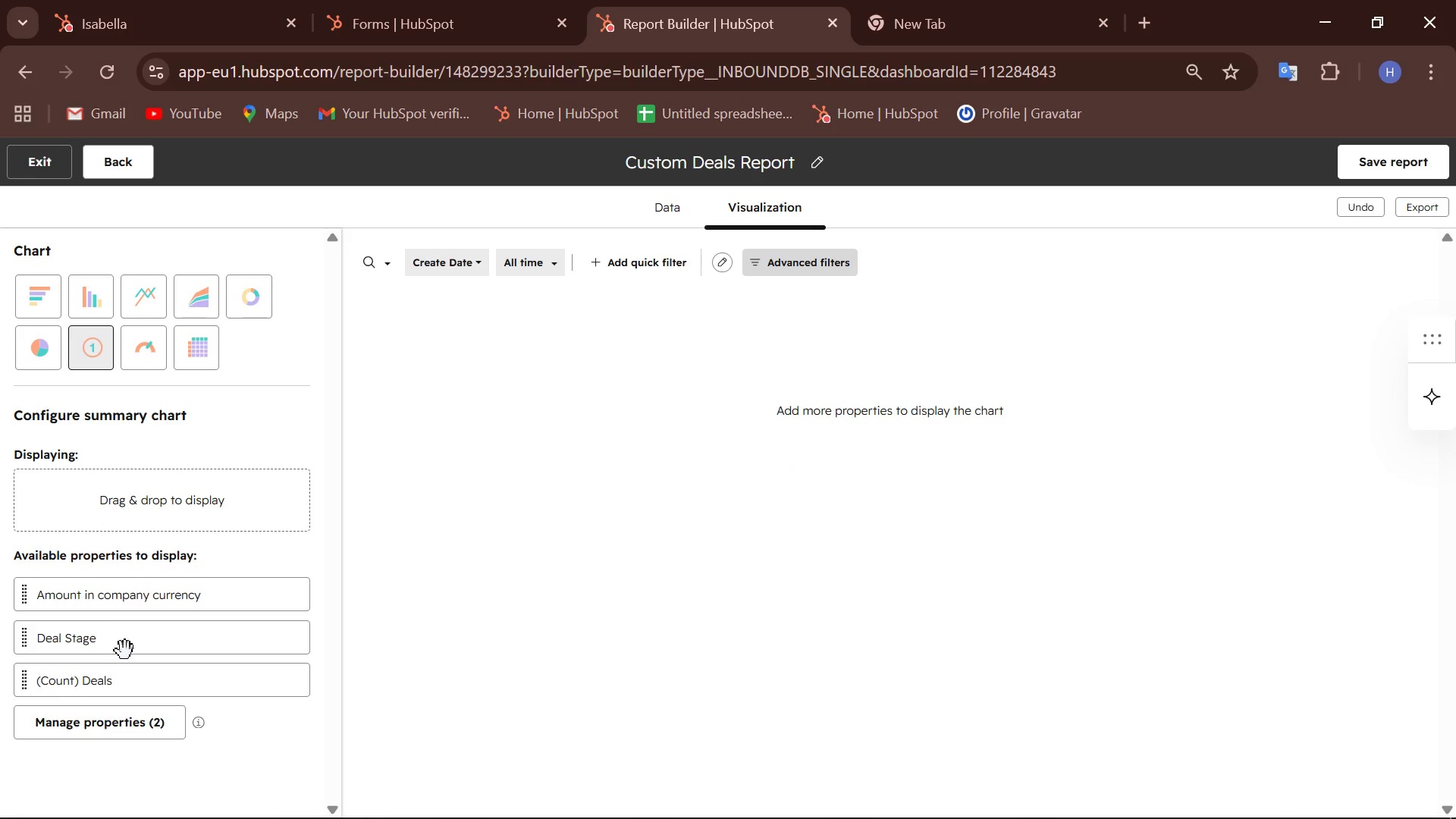 
left_click_drag(start_coordinate=[121, 651], to_coordinate=[158, 494])
 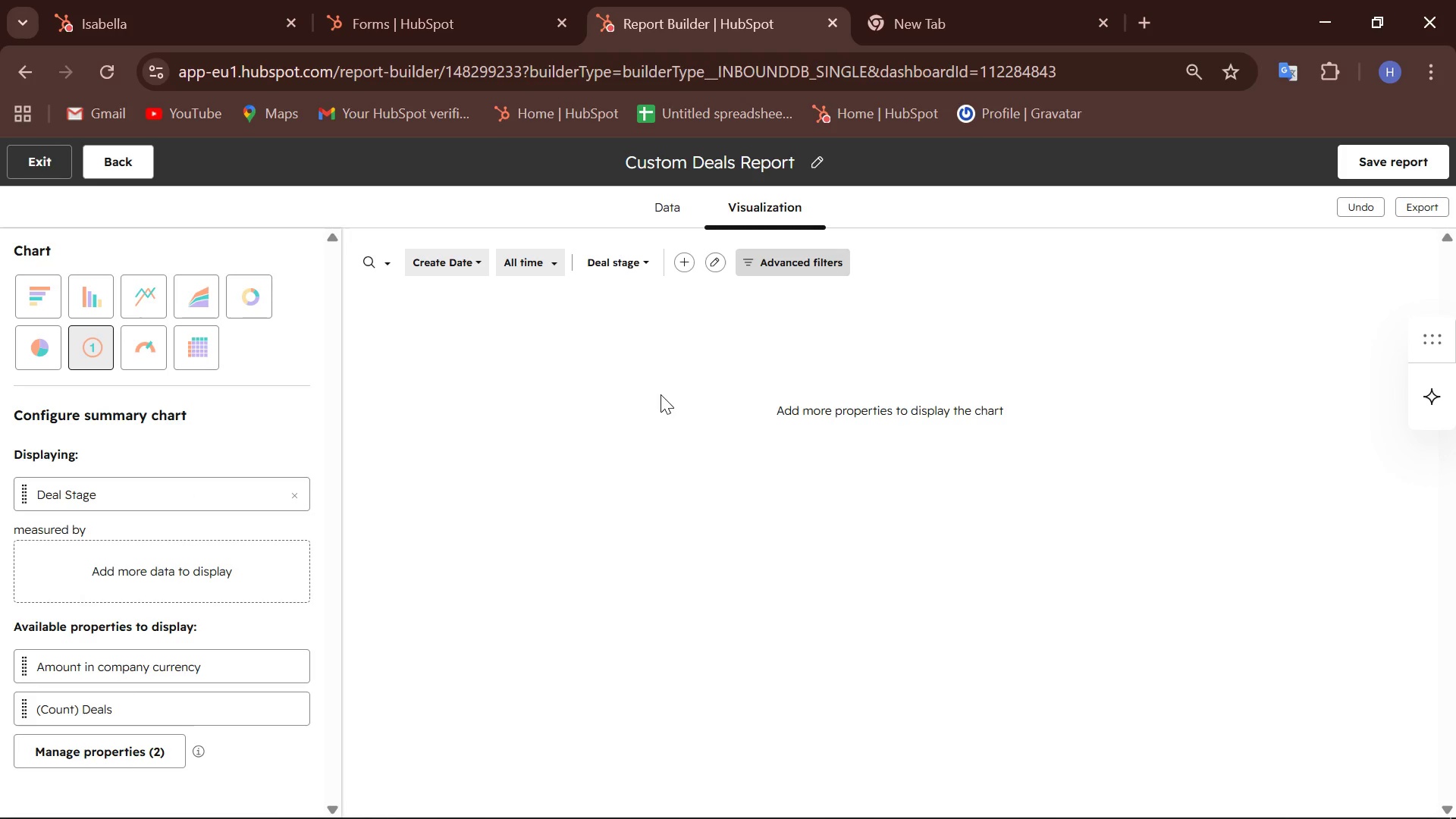 
left_click_drag(start_coordinate=[92, 495], to_coordinate=[127, 570])
 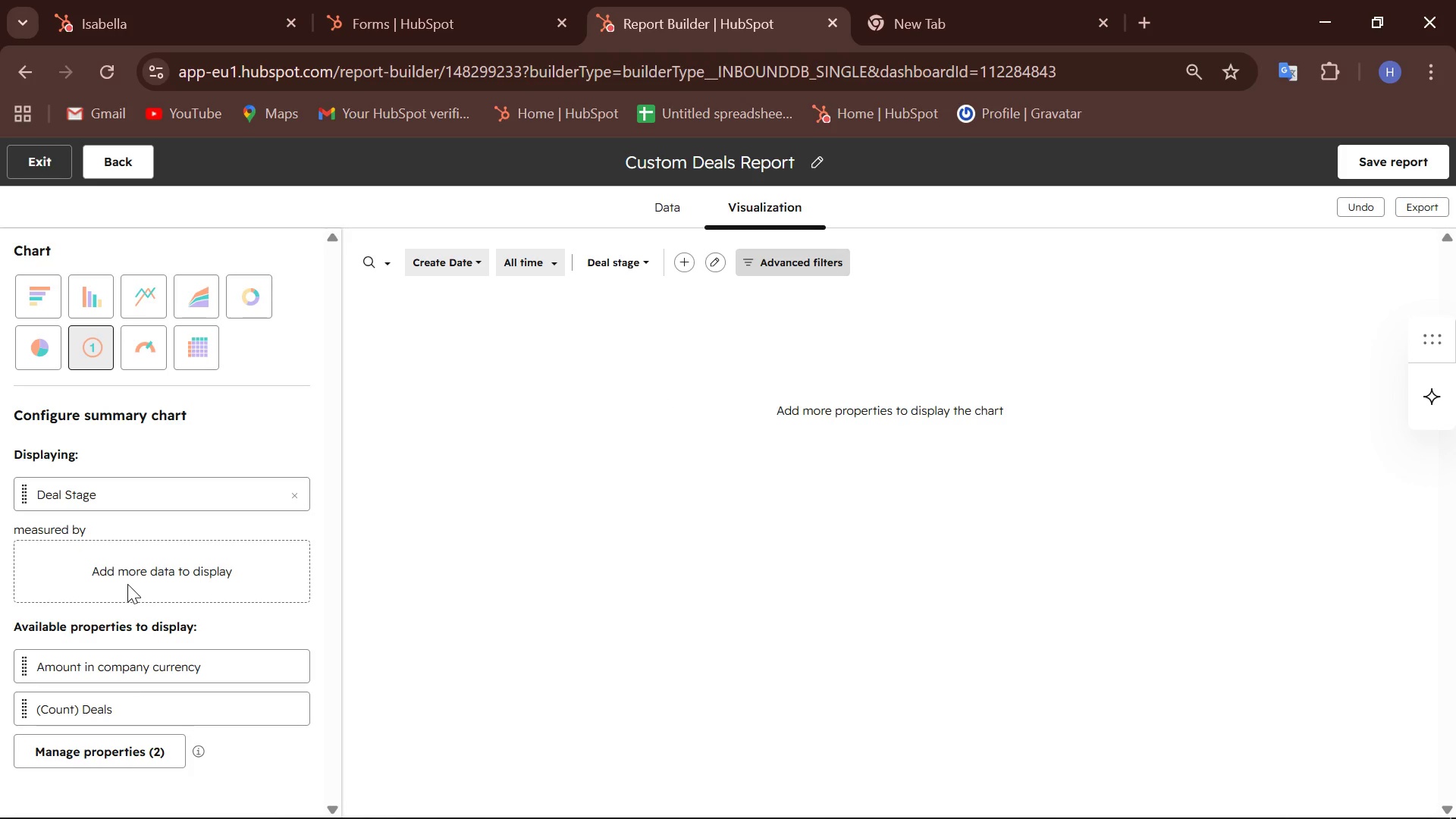 
left_click([127, 584])
 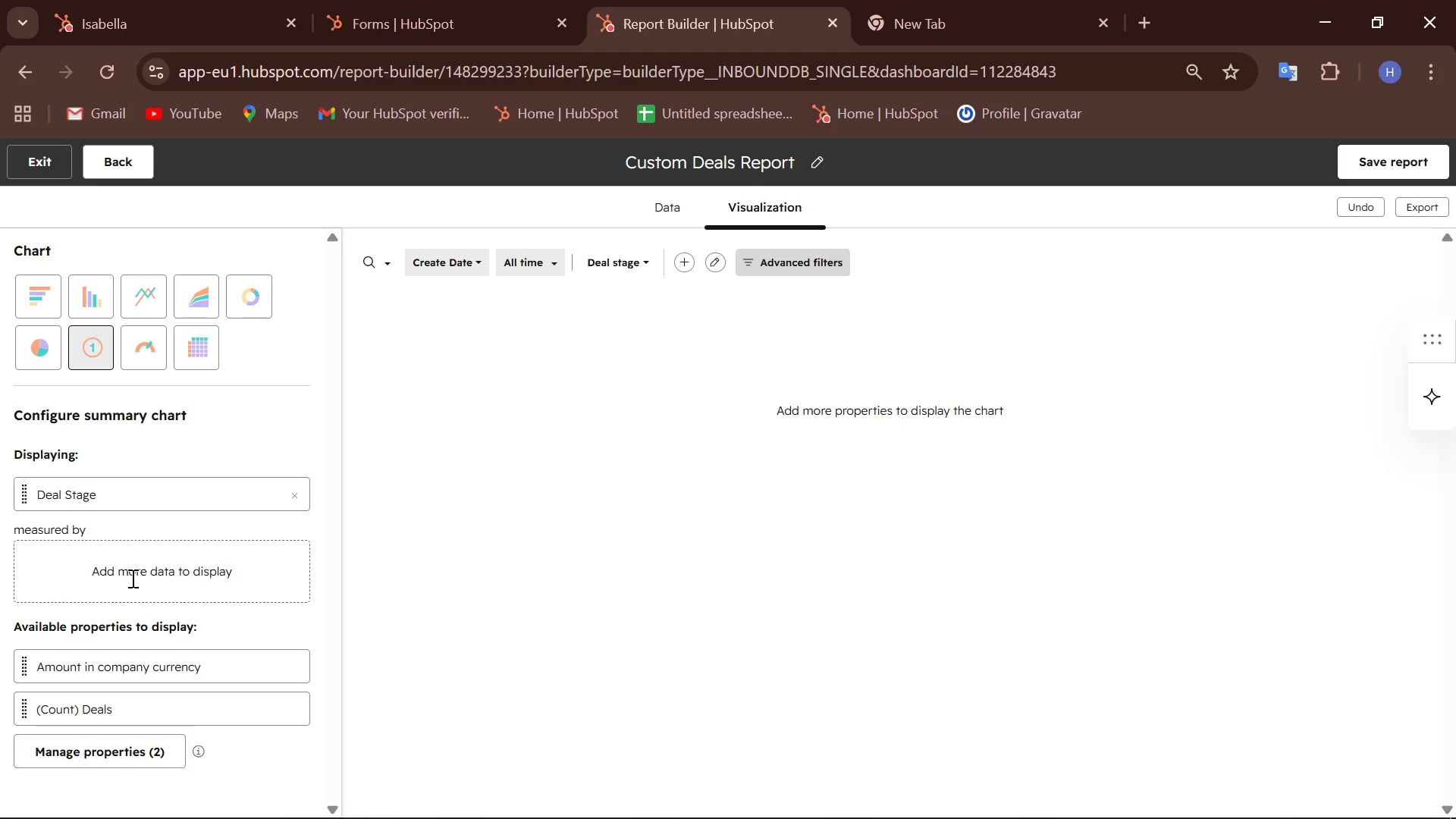 
left_click([131, 578])
 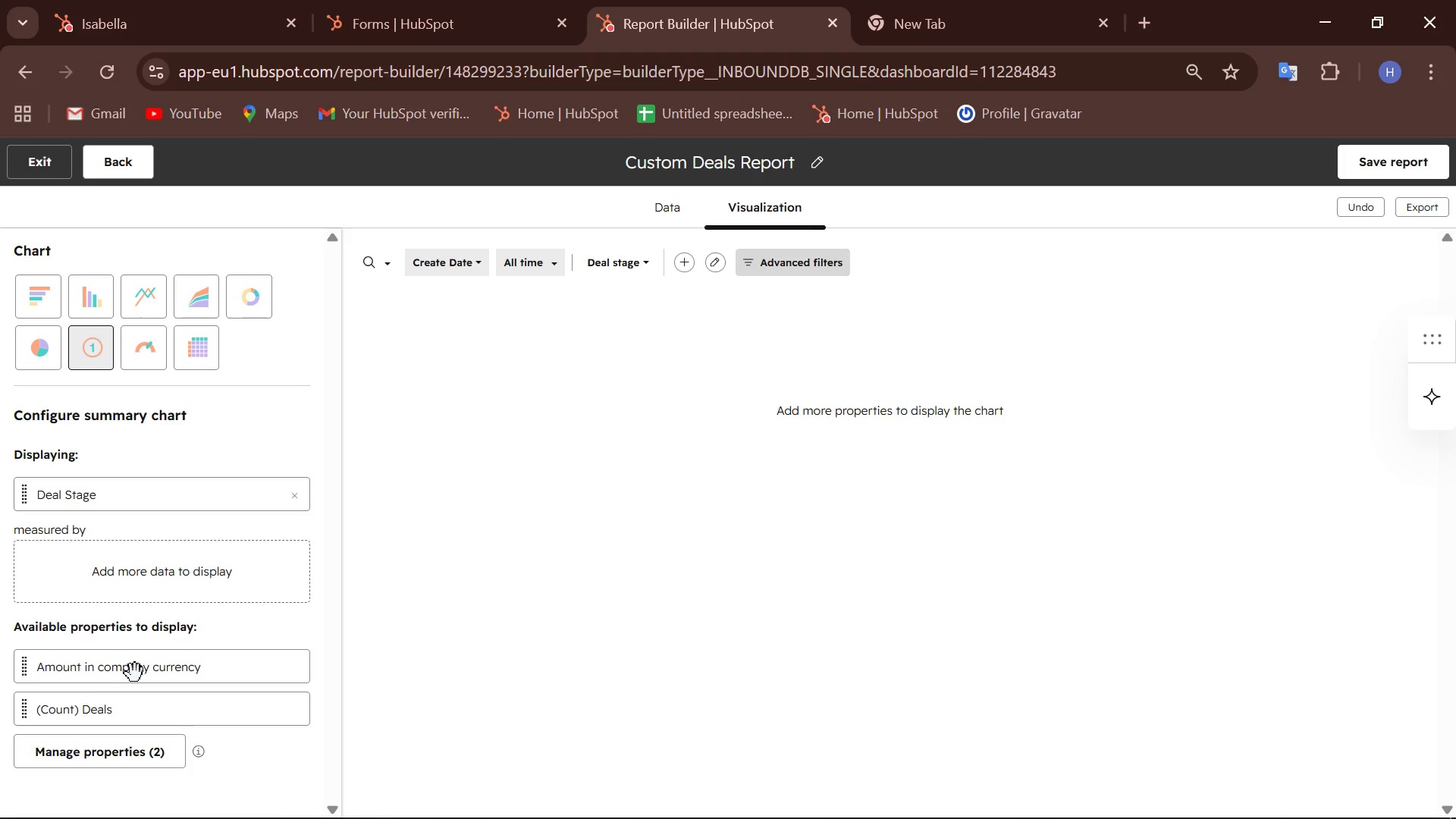 
wait(8.55)
 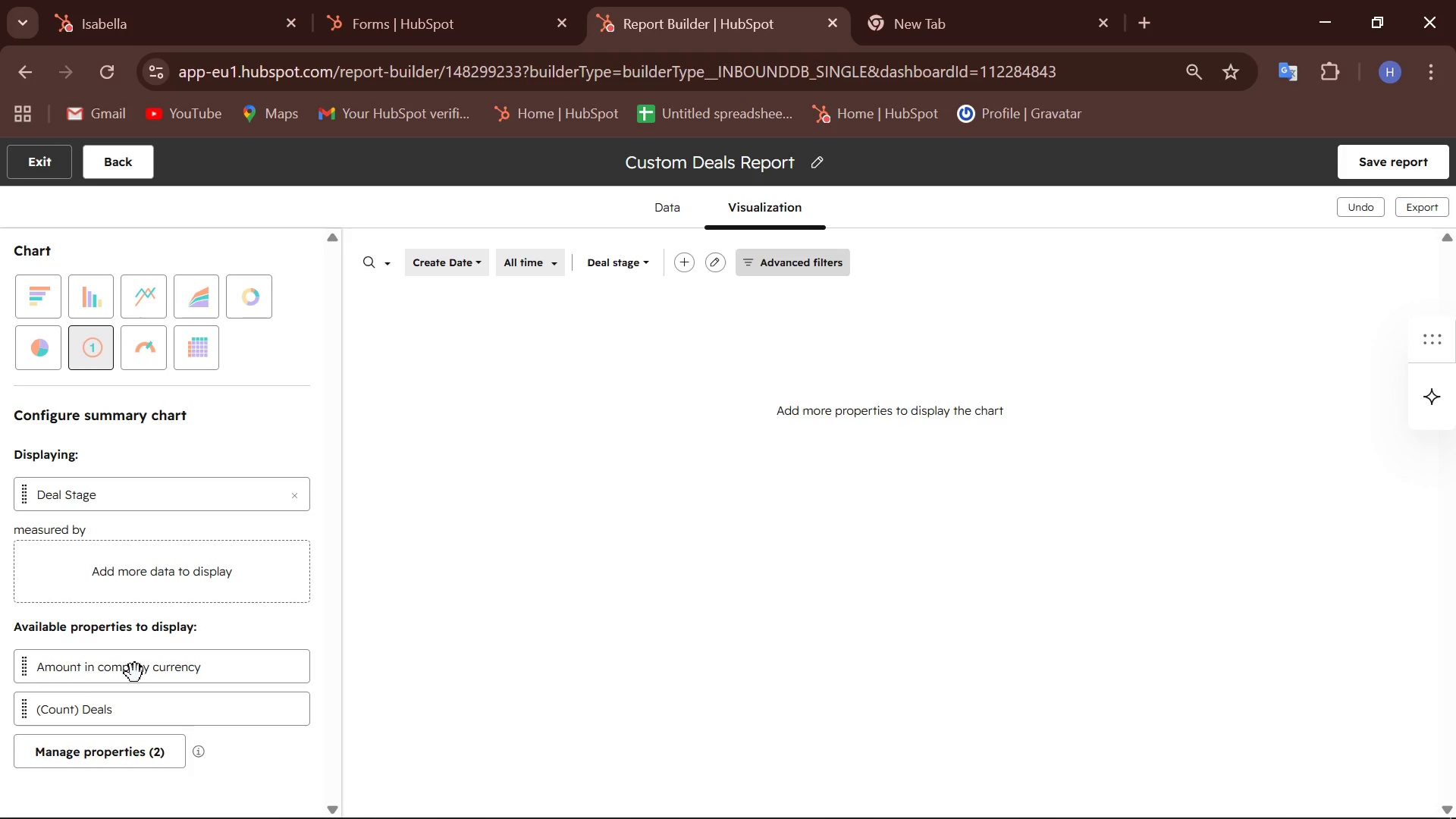 
scroll: coordinate [136, 662], scroll_direction: down, amount: 1.0
 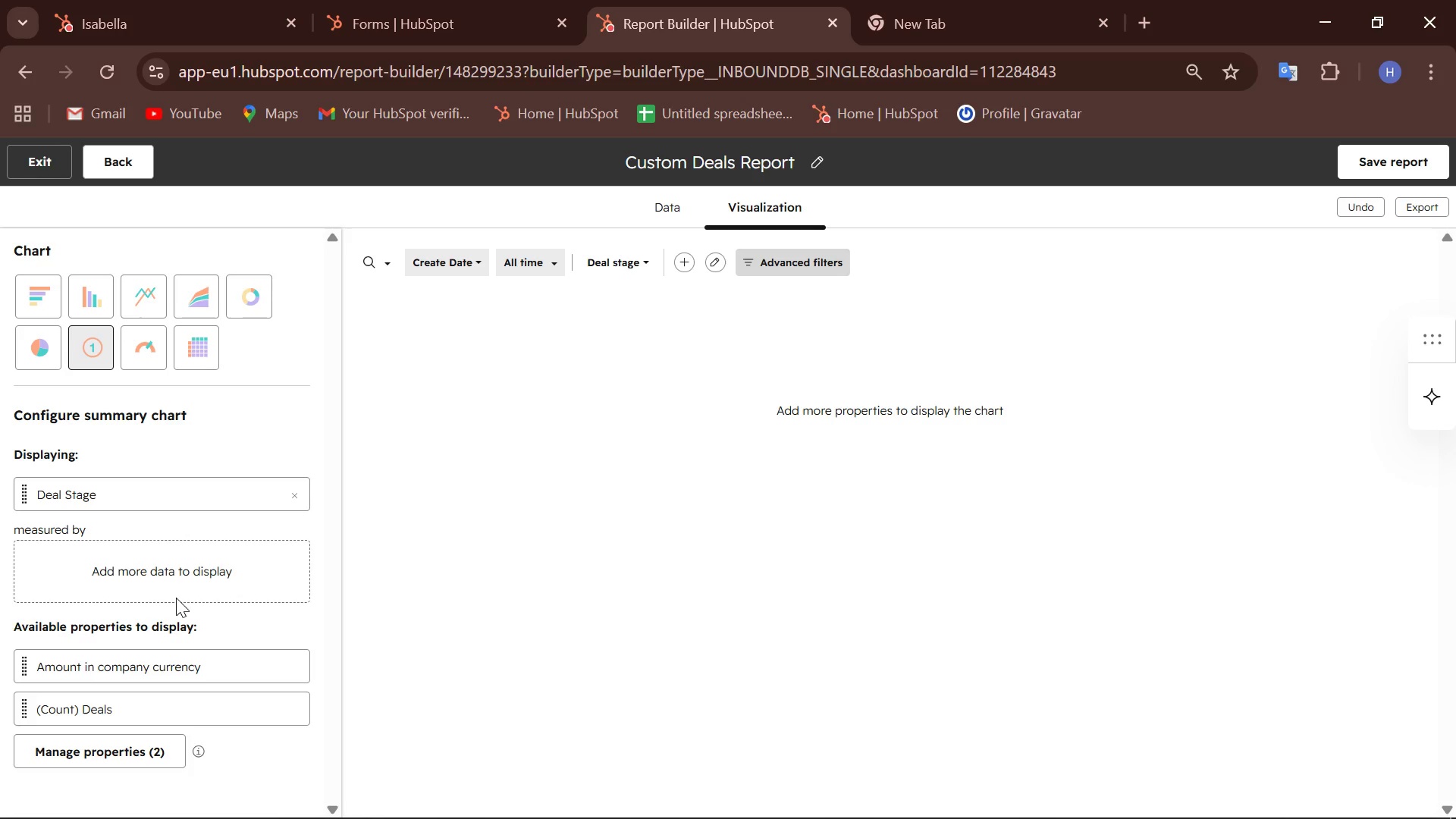 
left_click([176, 595])
 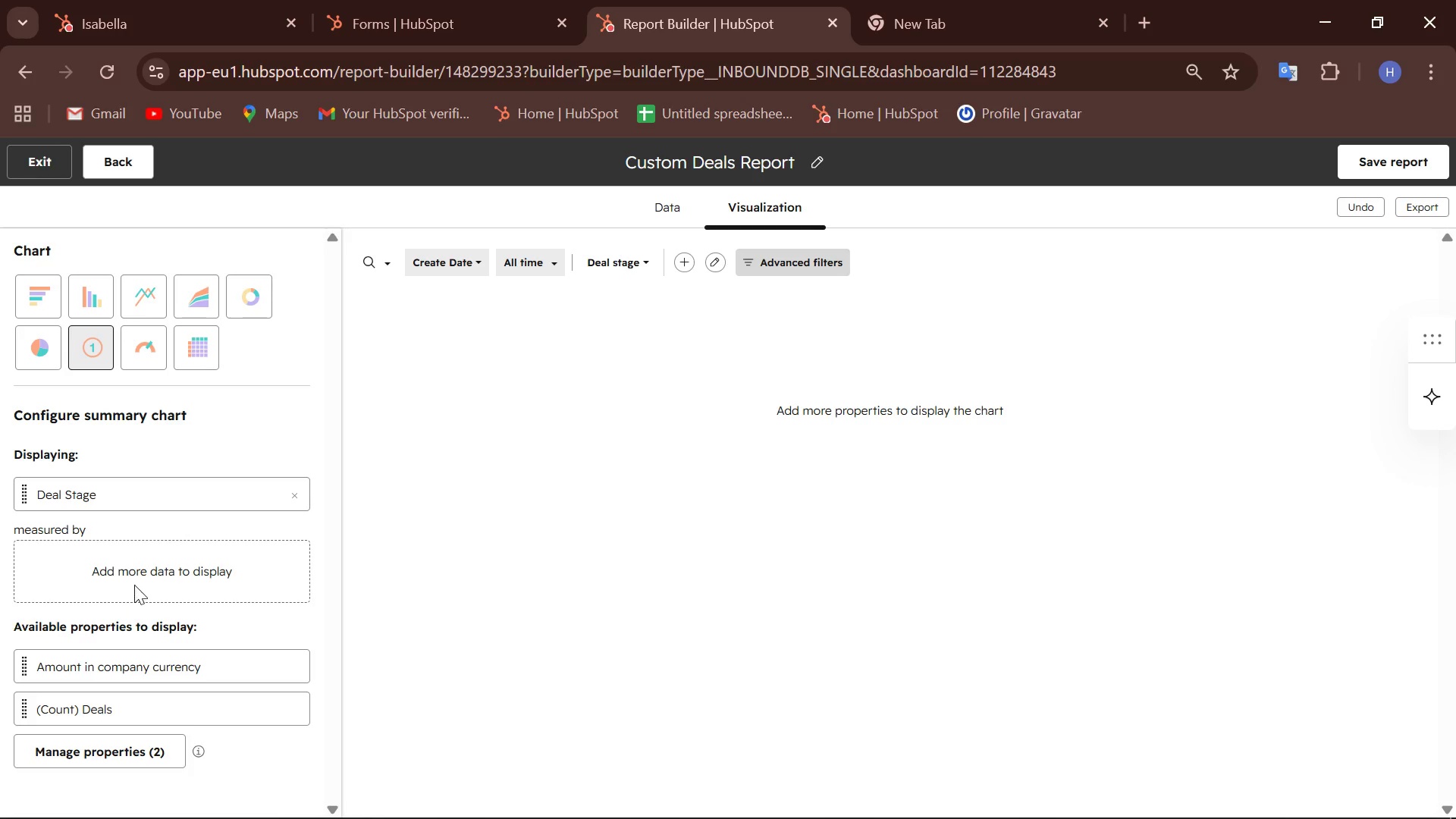 
left_click([136, 579])
 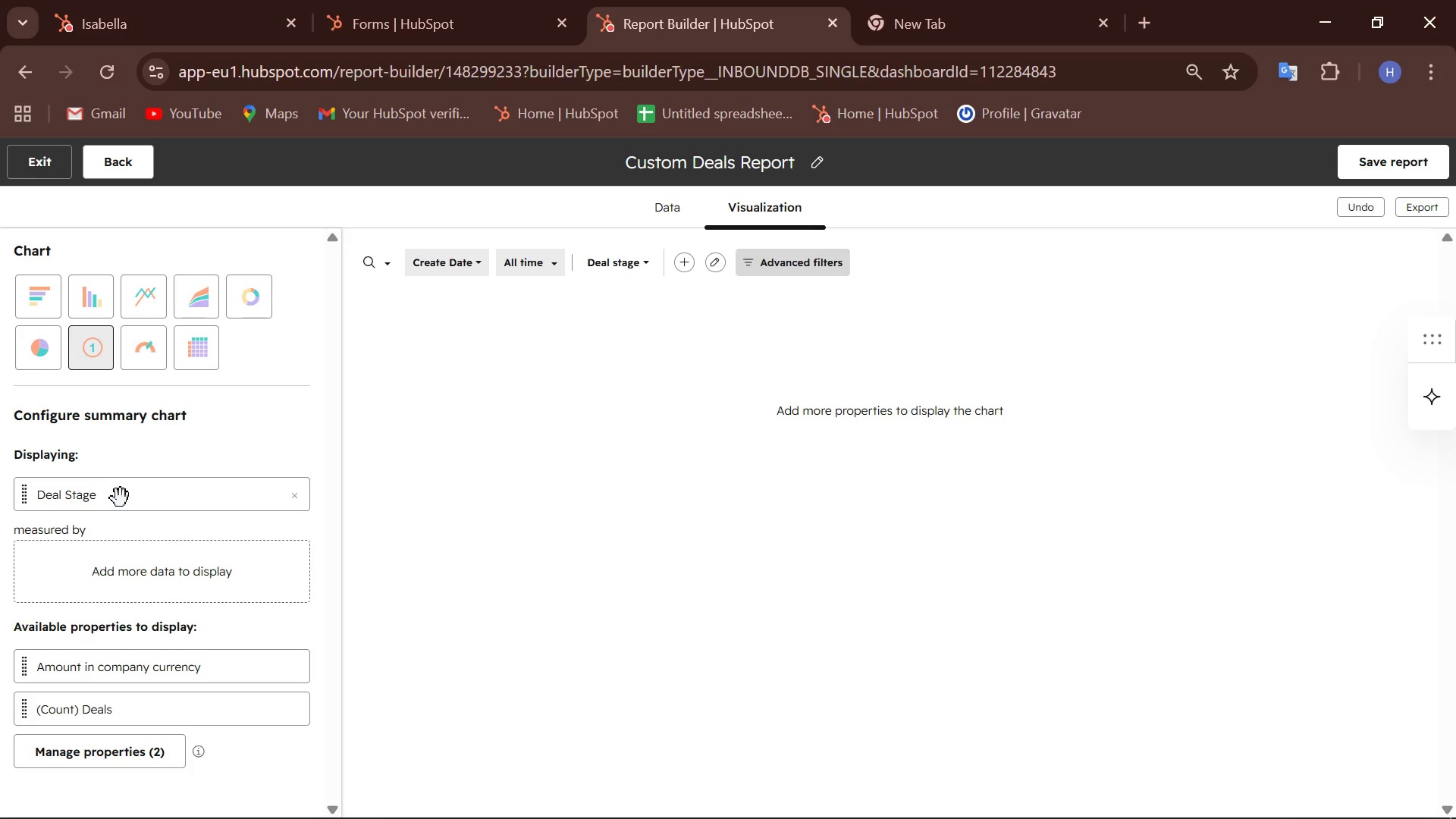 
left_click_drag(start_coordinate=[121, 498], to_coordinate=[130, 606])
 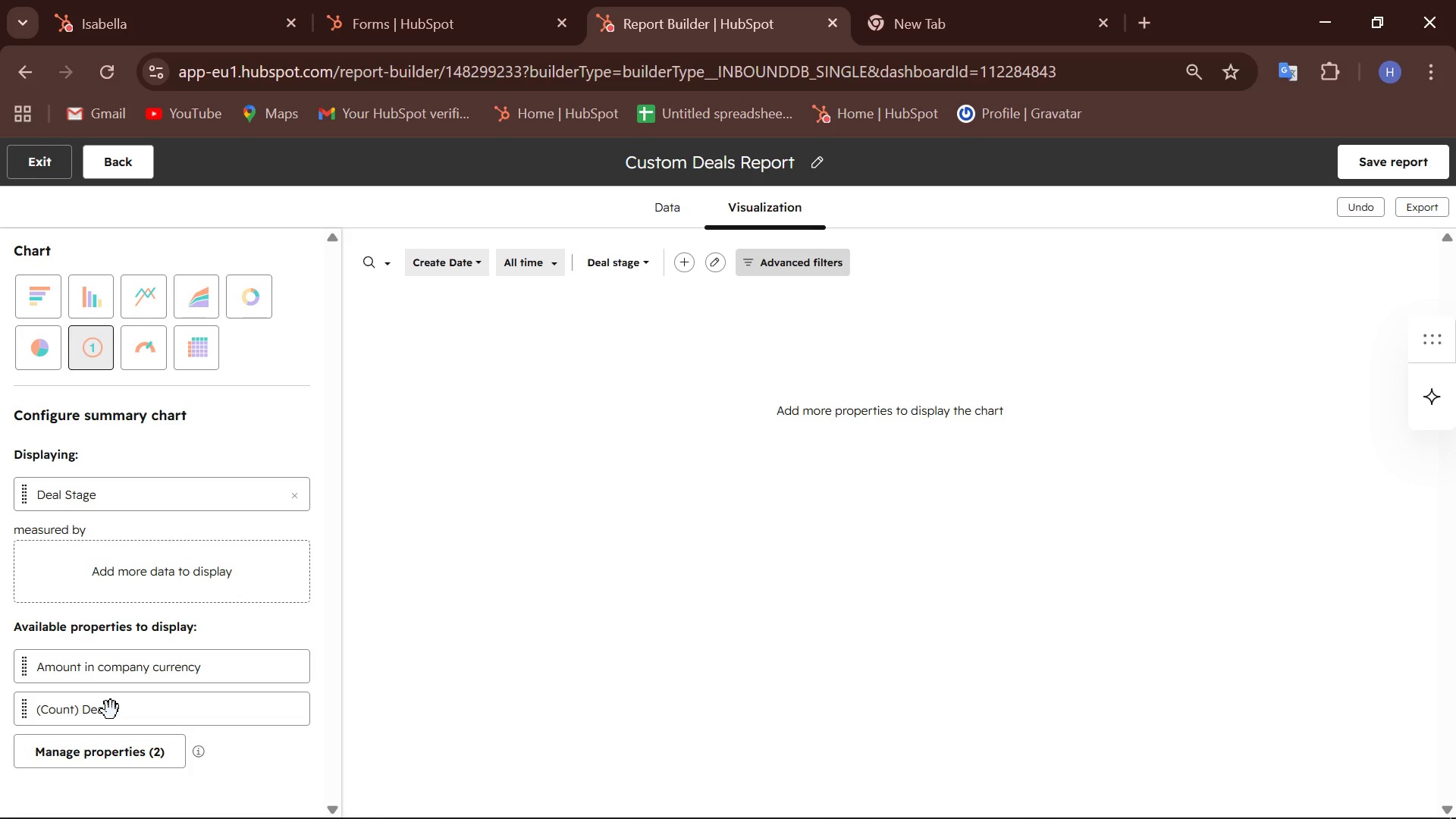 
wait(11.5)
 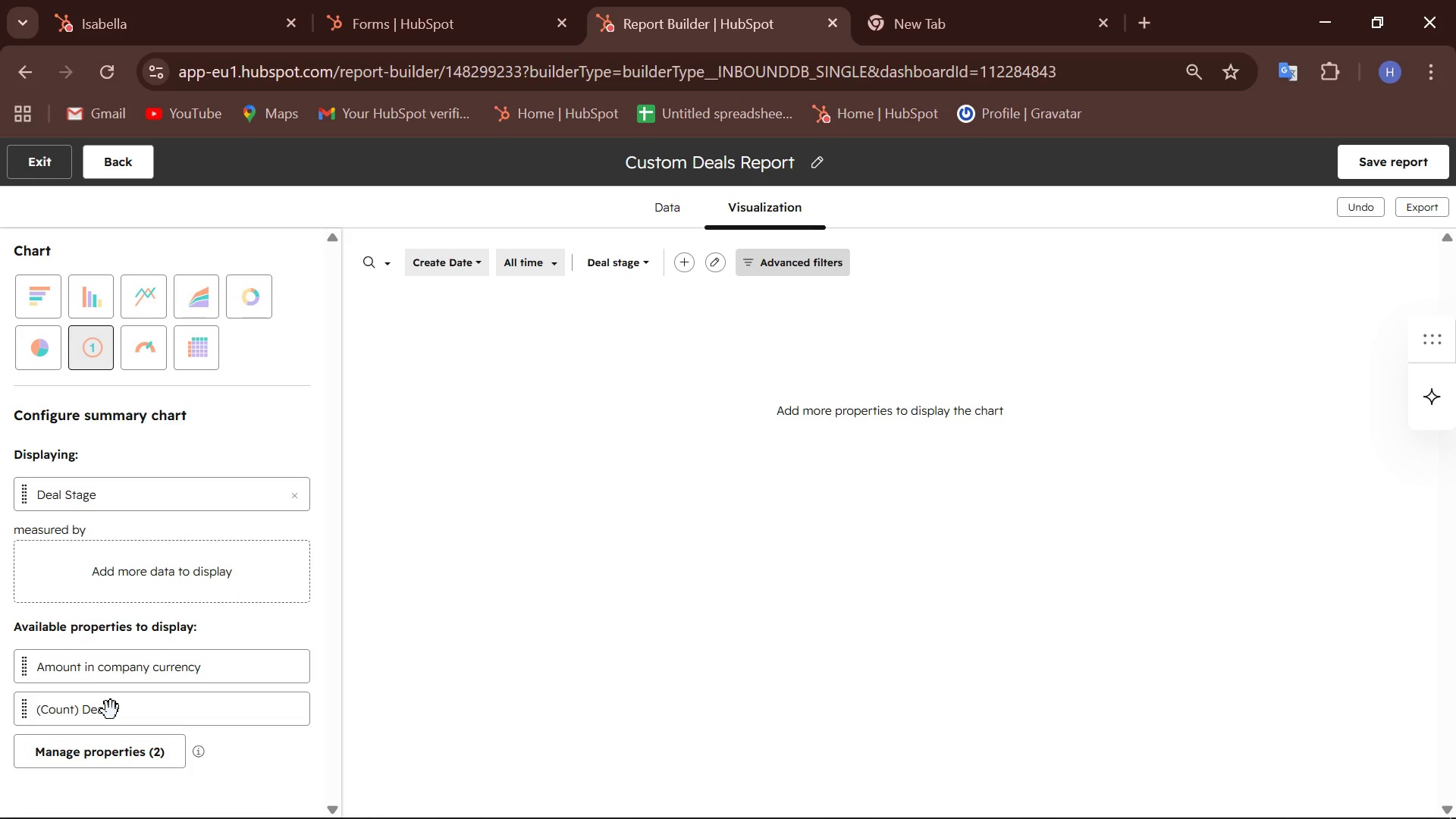 
left_click([89, 752])
 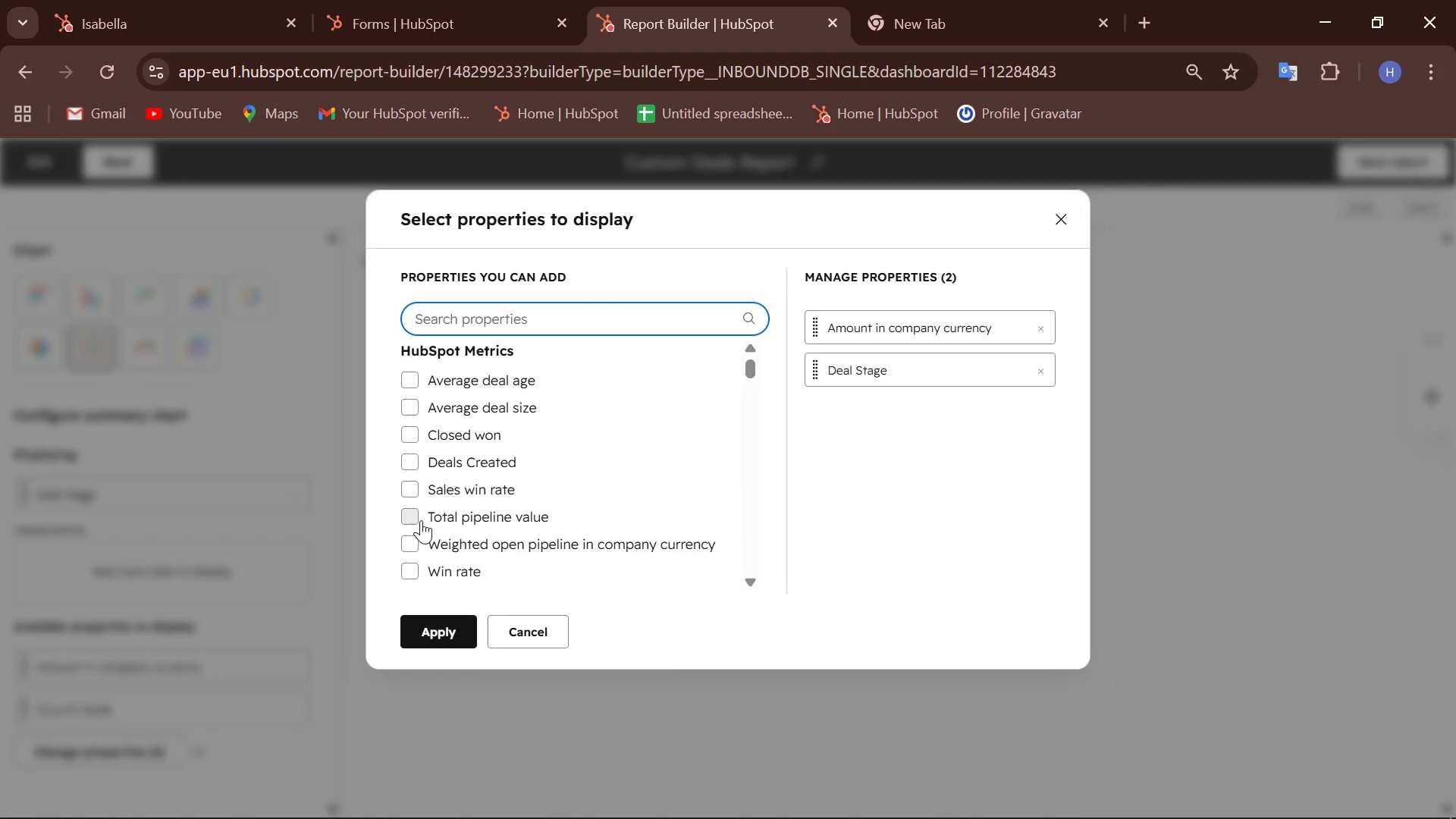 
left_click([410, 519])
 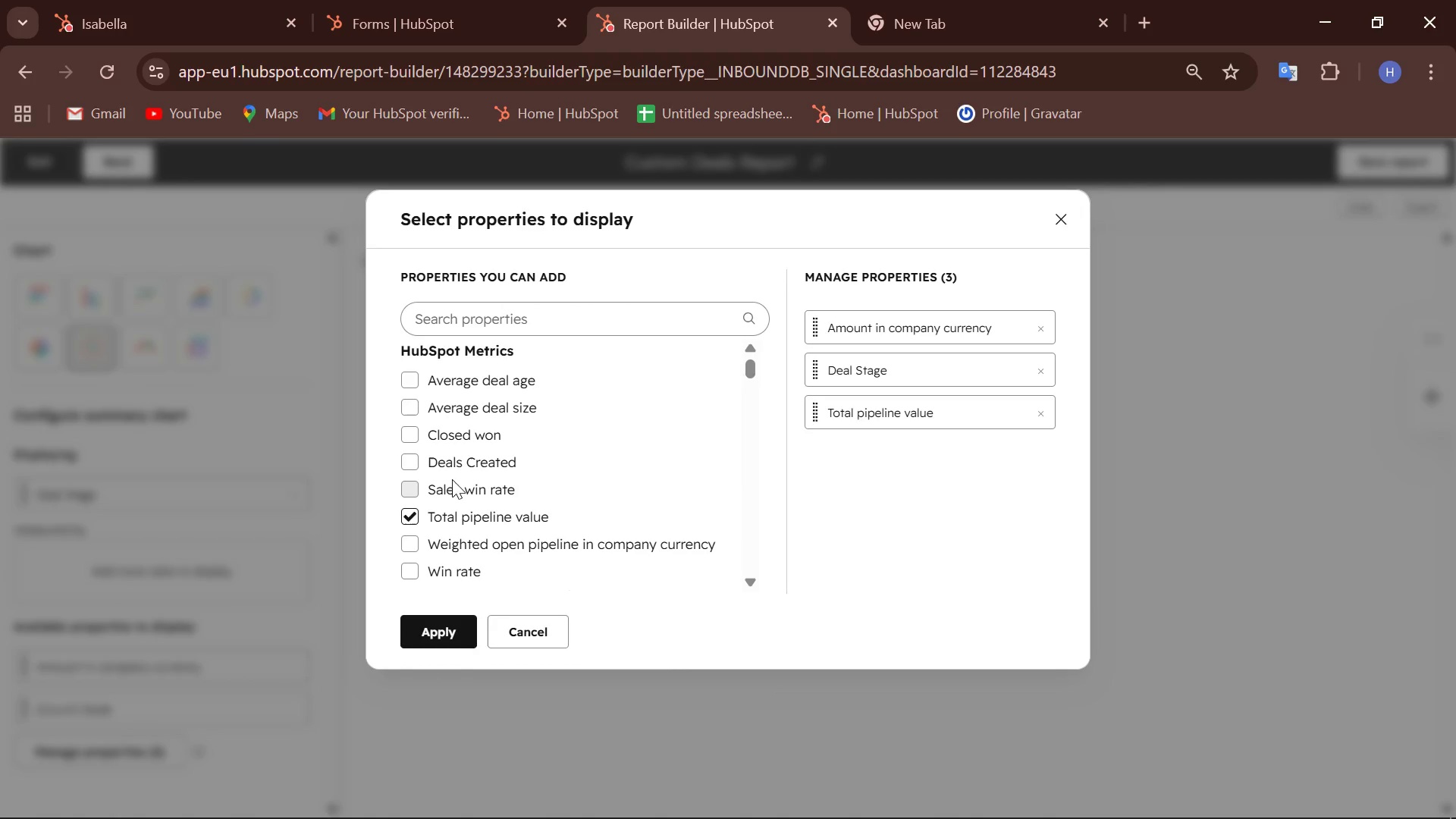 
scroll: coordinate [457, 491], scroll_direction: down, amount: 2.0
 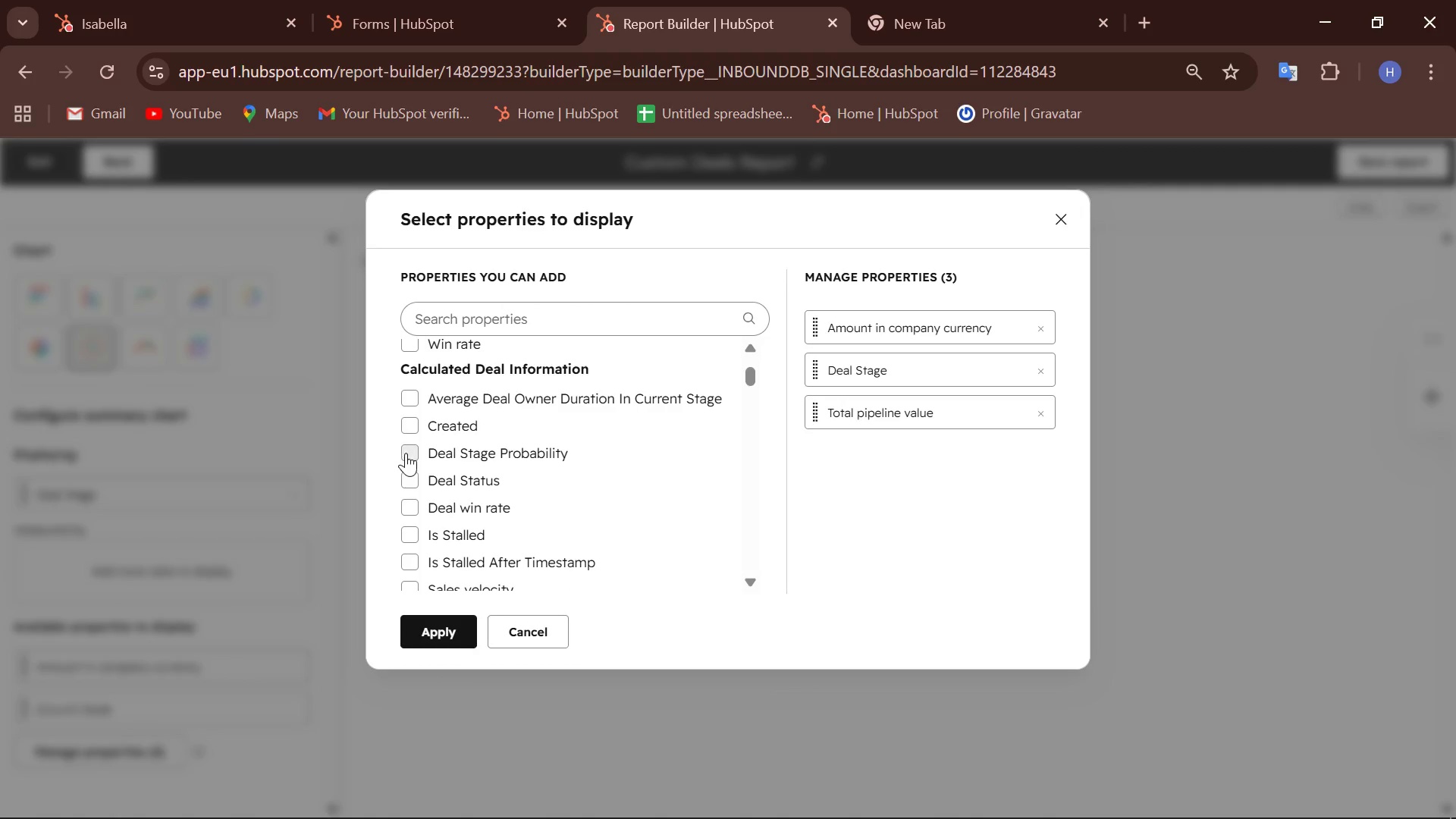 
left_click([413, 455])
 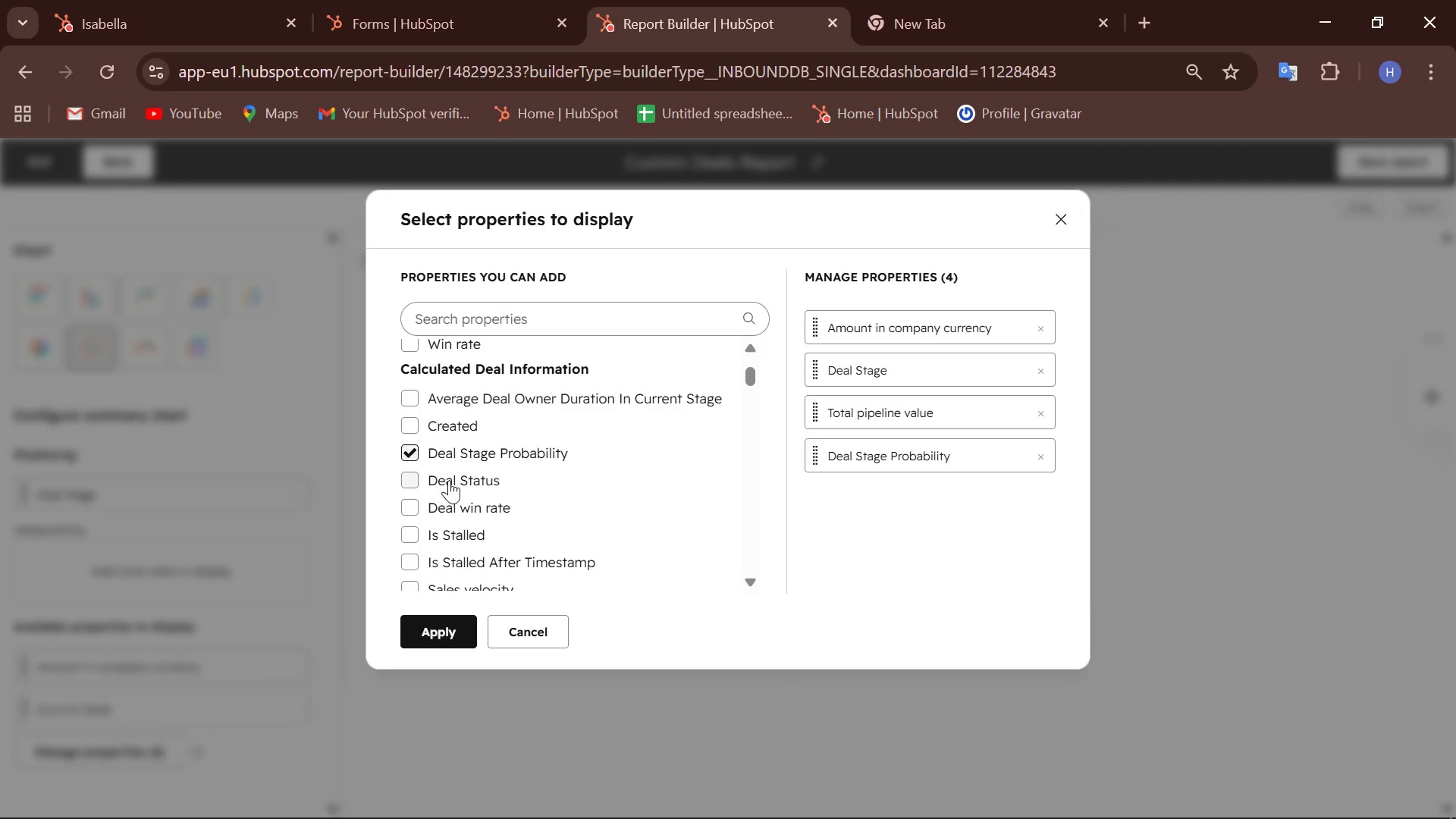 
scroll: coordinate [472, 500], scroll_direction: down, amount: 9.0
 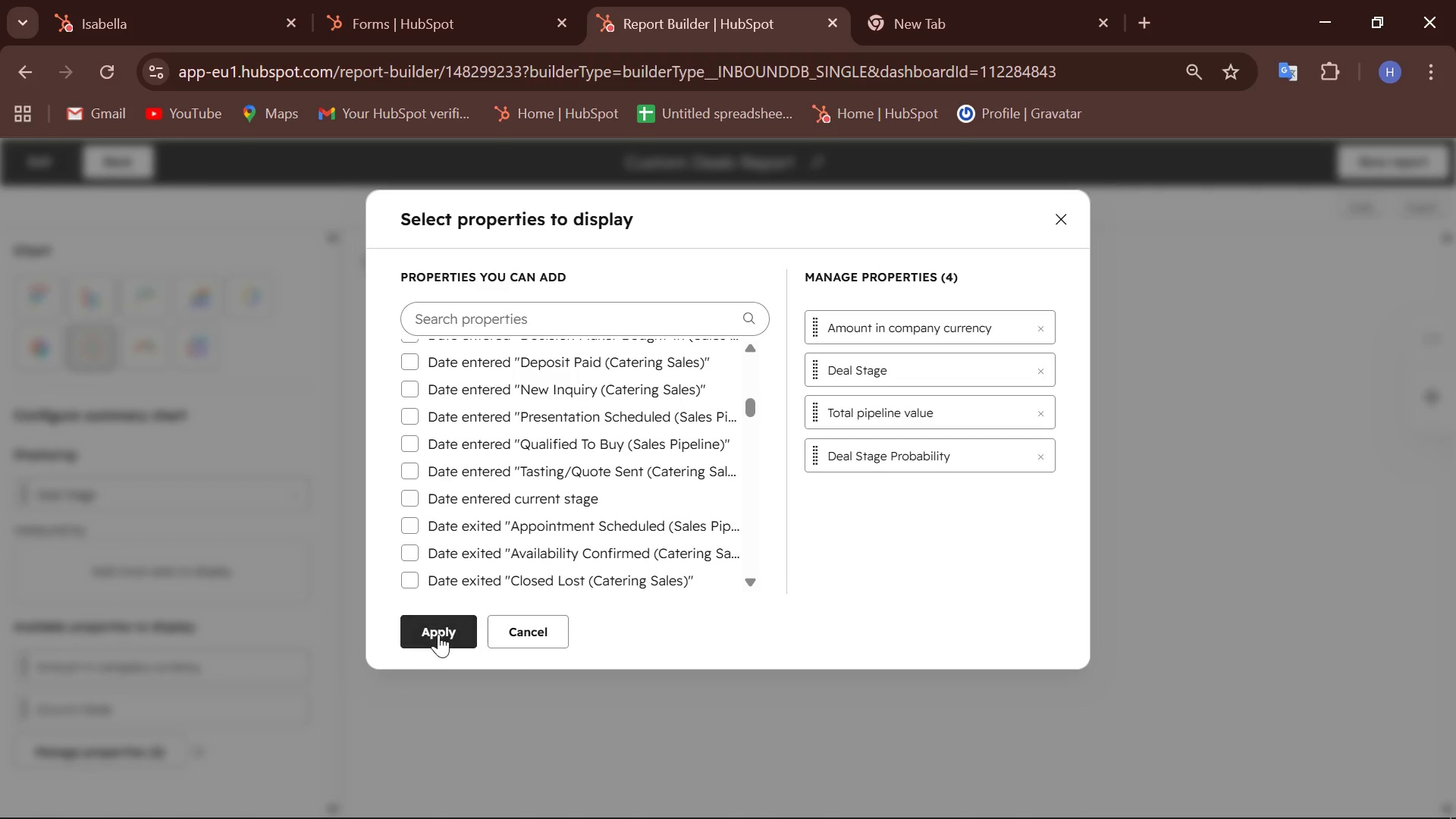 
left_click([438, 634])
 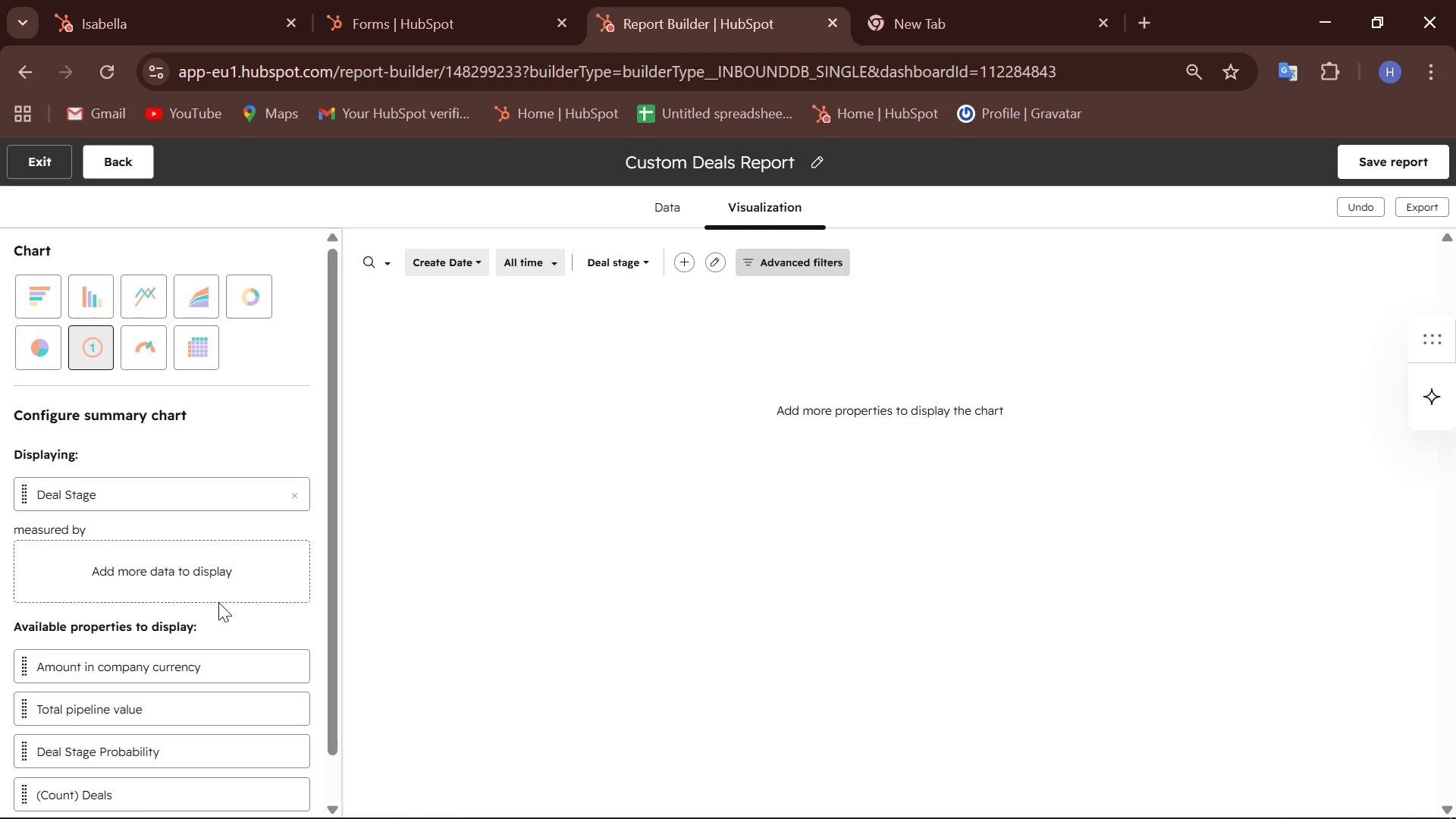 
scroll: coordinate [252, 610], scroll_direction: none, amount: 0.0
 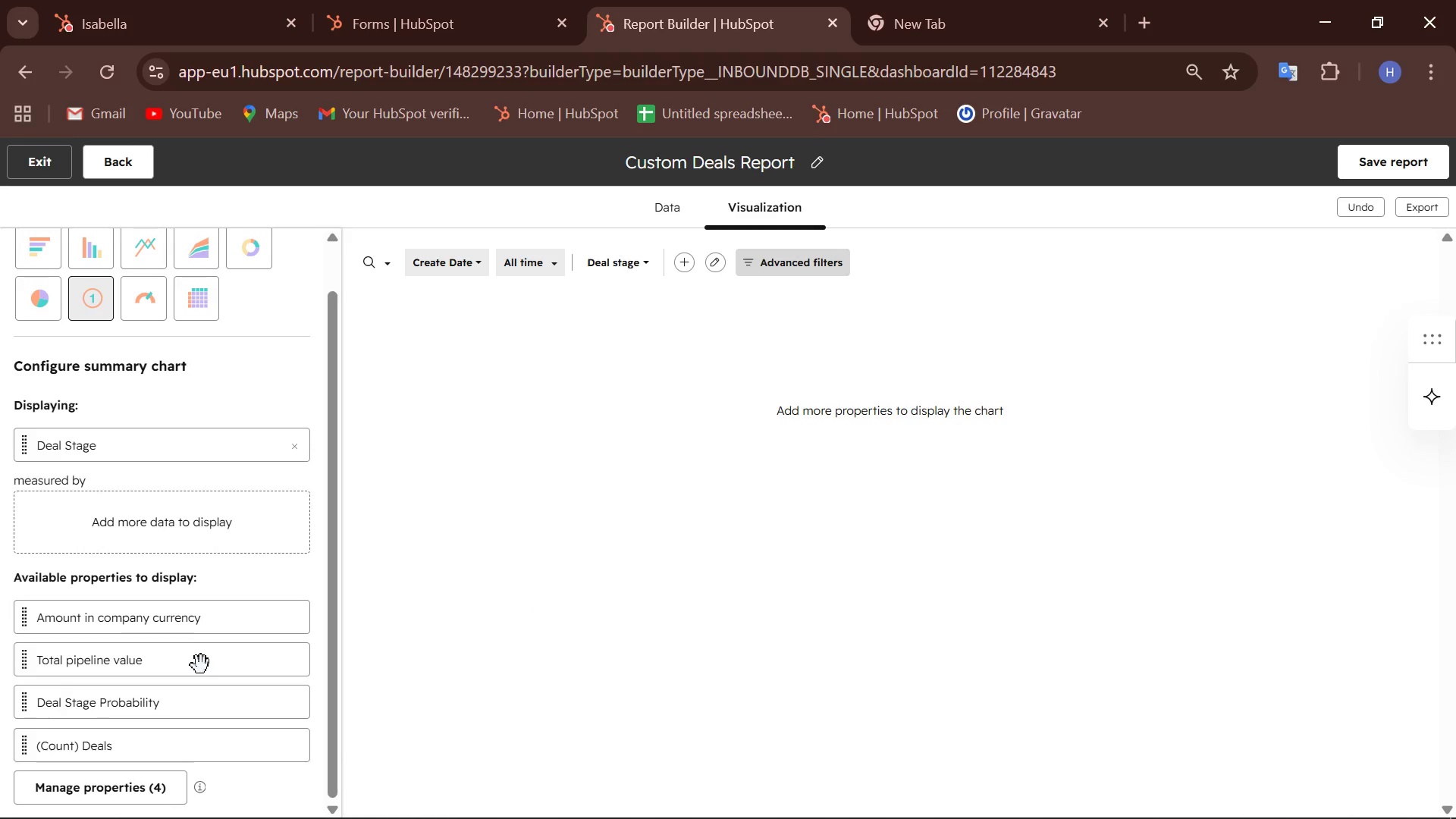 
left_click_drag(start_coordinate=[201, 665], to_coordinate=[196, 525])
 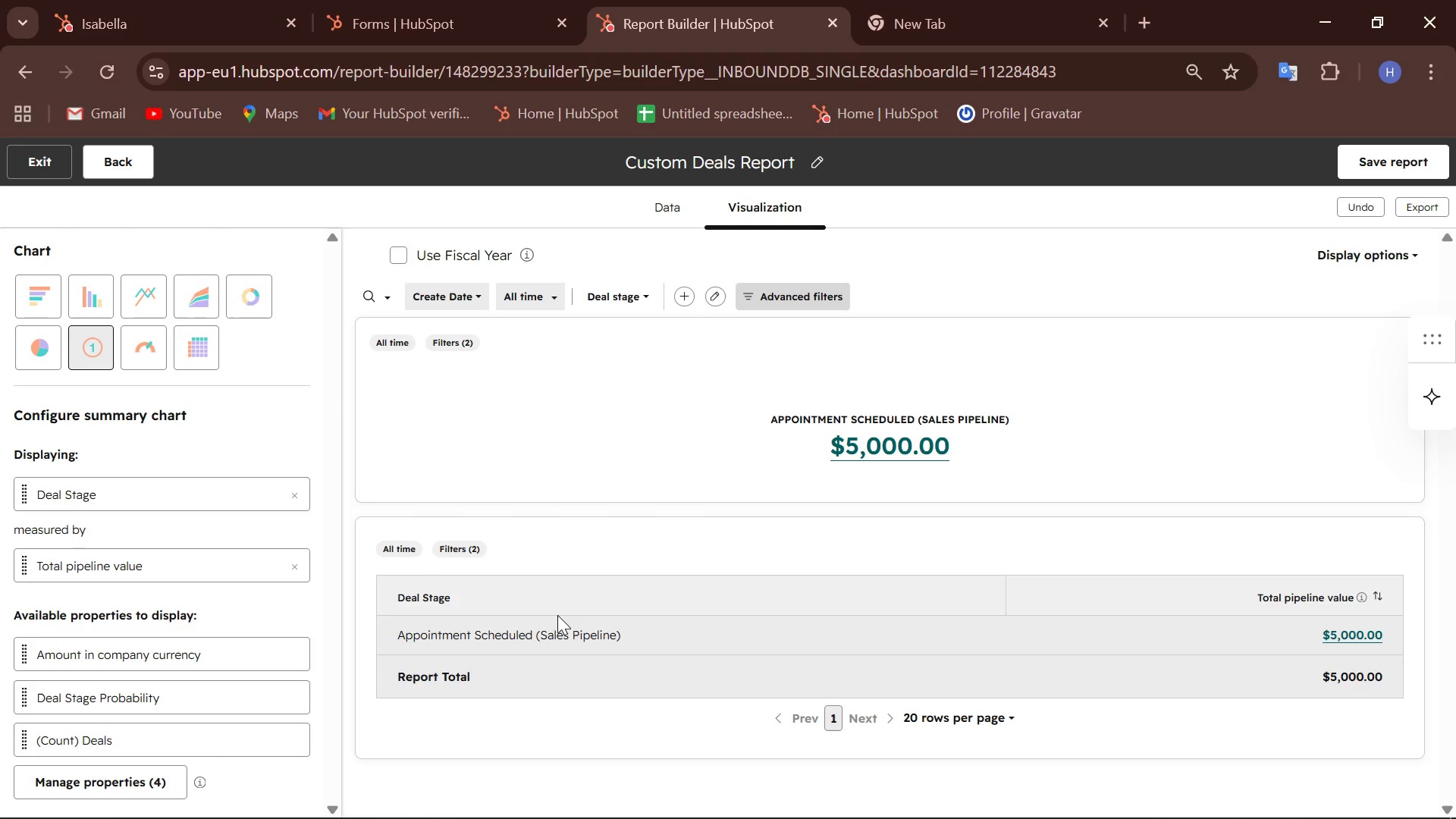 
scroll: coordinate [642, 530], scroll_direction: down, amount: 6.0
 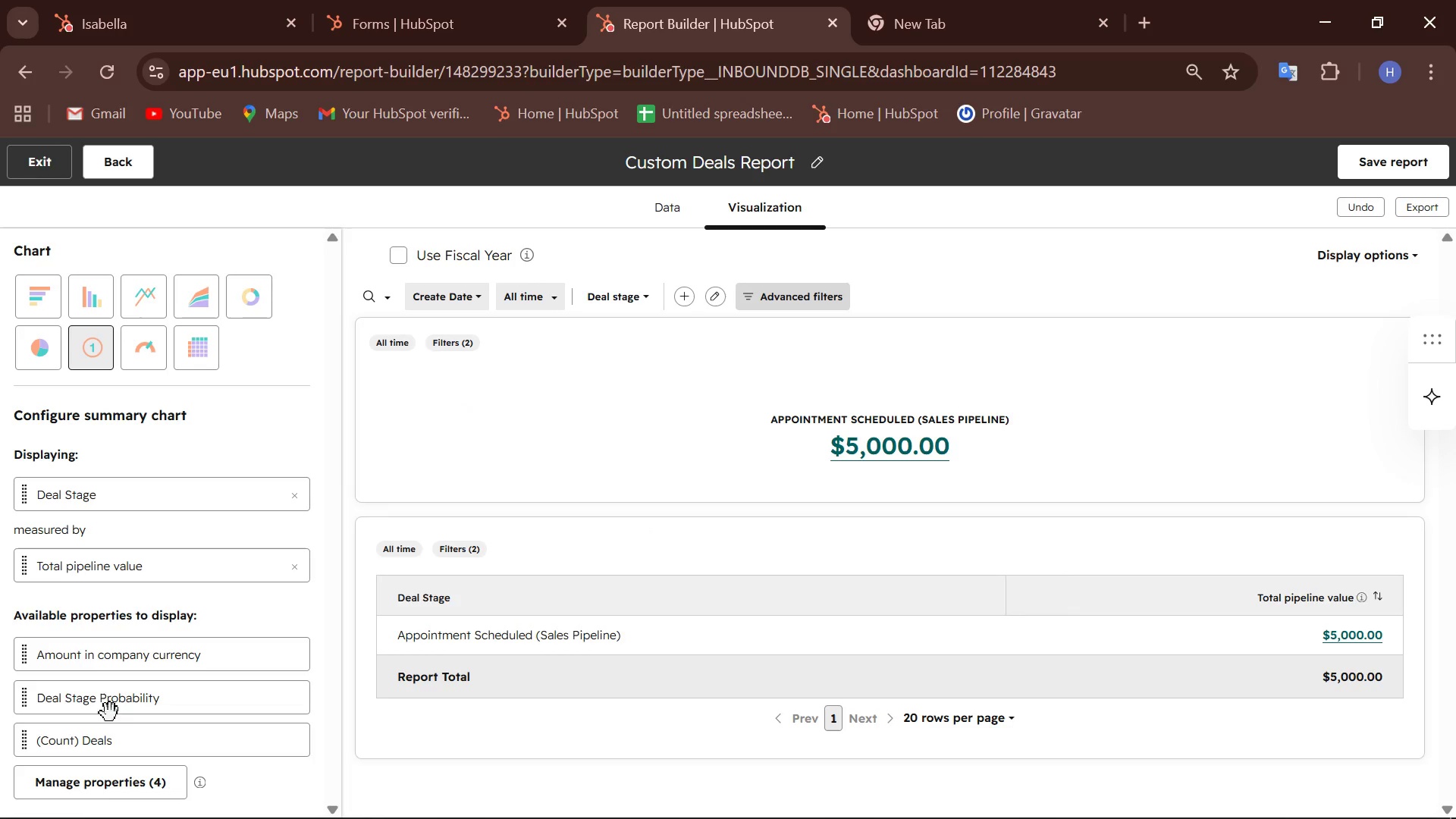 
left_click_drag(start_coordinate=[110, 704], to_coordinate=[97, 566])
 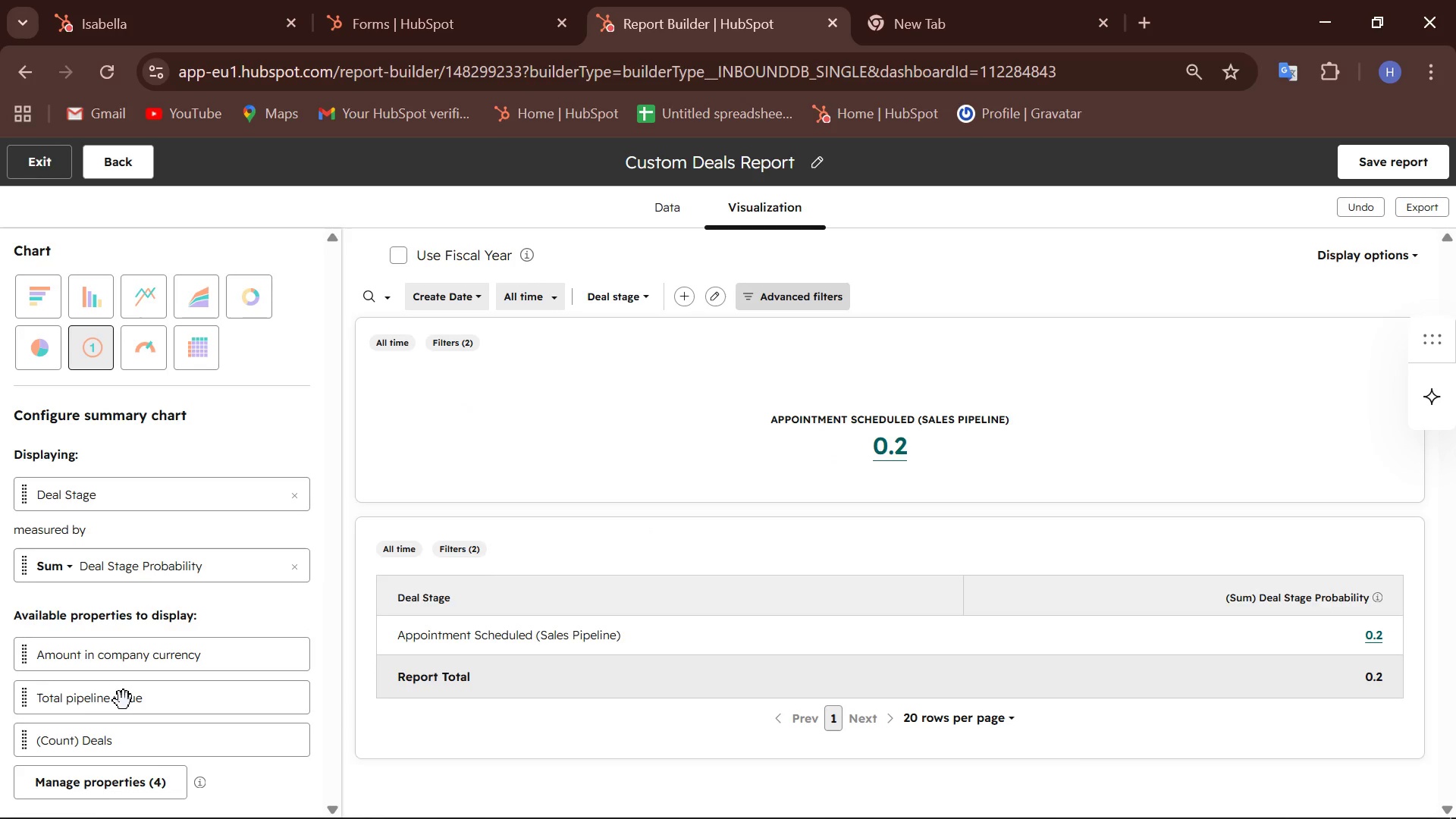 
left_click_drag(start_coordinate=[121, 700], to_coordinate=[108, 566])
 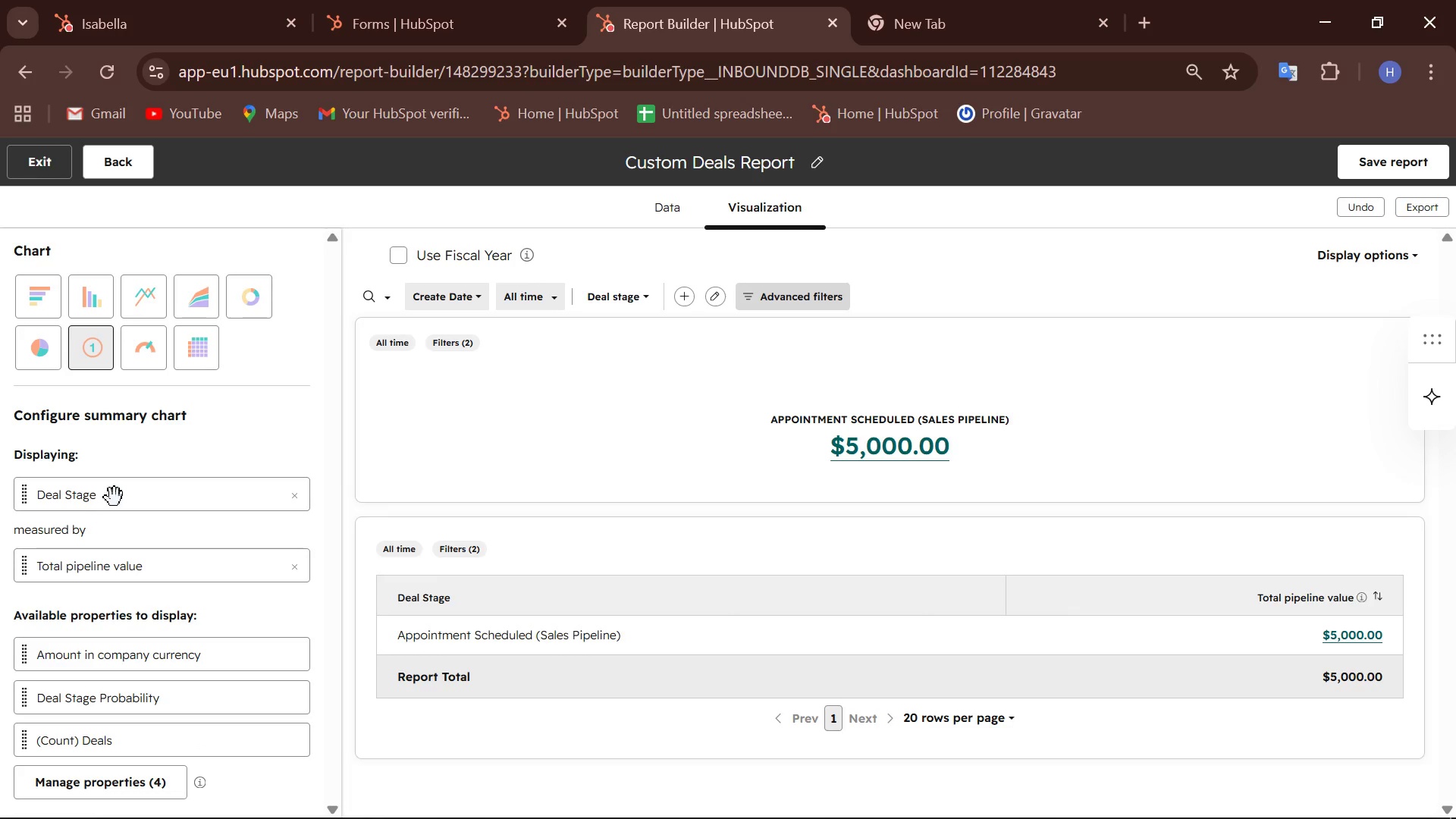 
left_click_drag(start_coordinate=[115, 497], to_coordinate=[131, 562])
 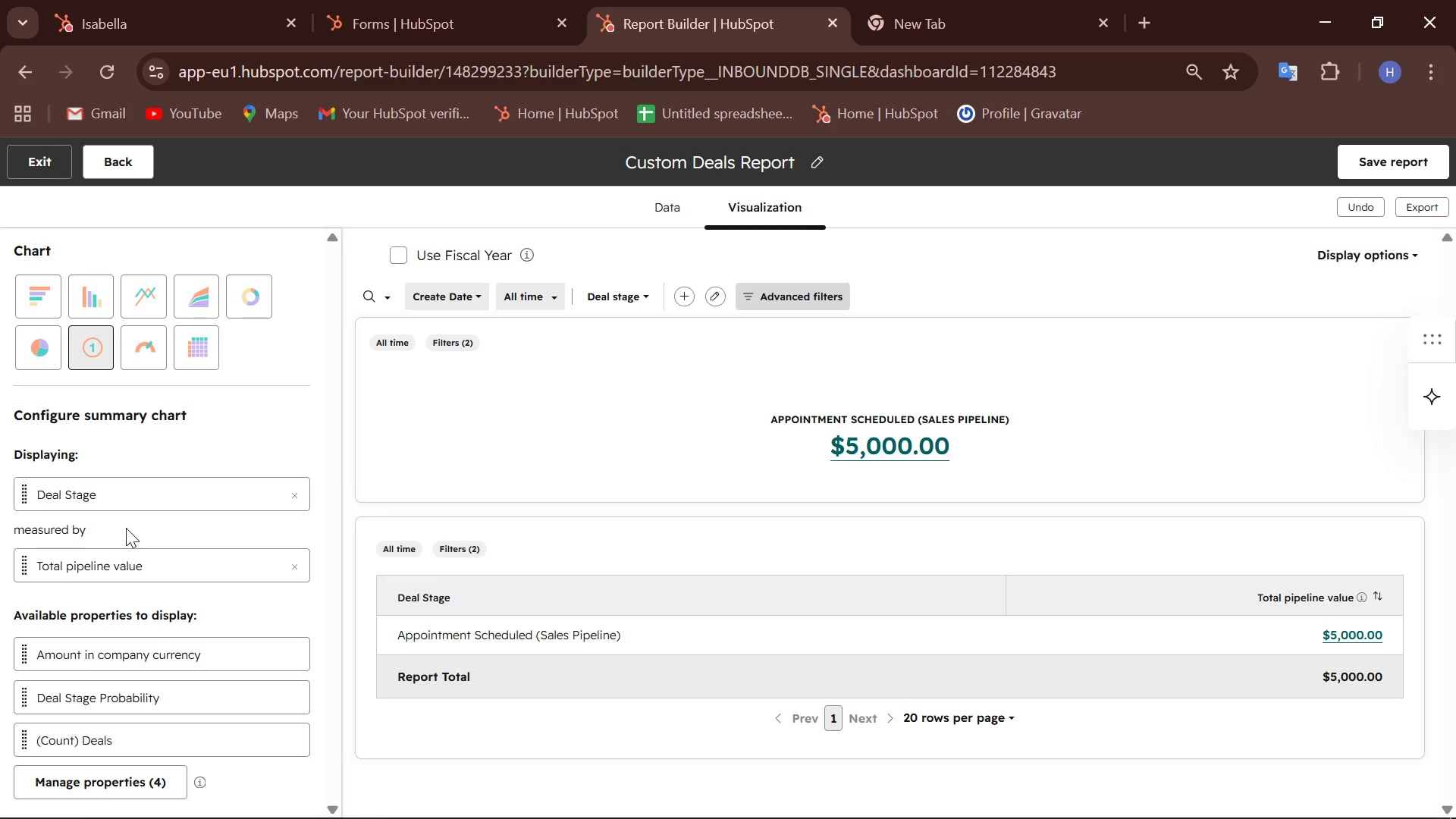 
wait(16.92)
 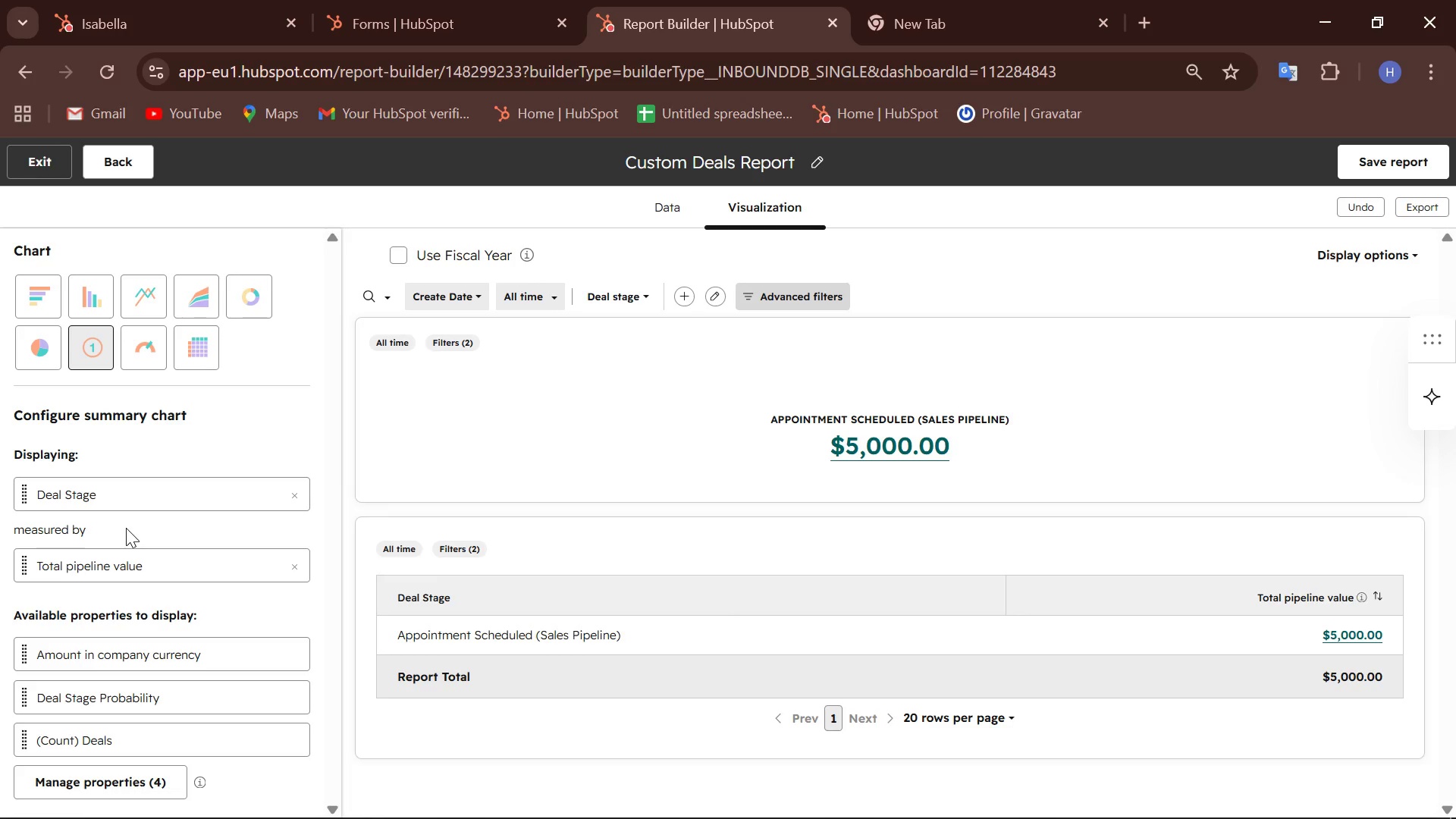 
right_click([1115, 792])
 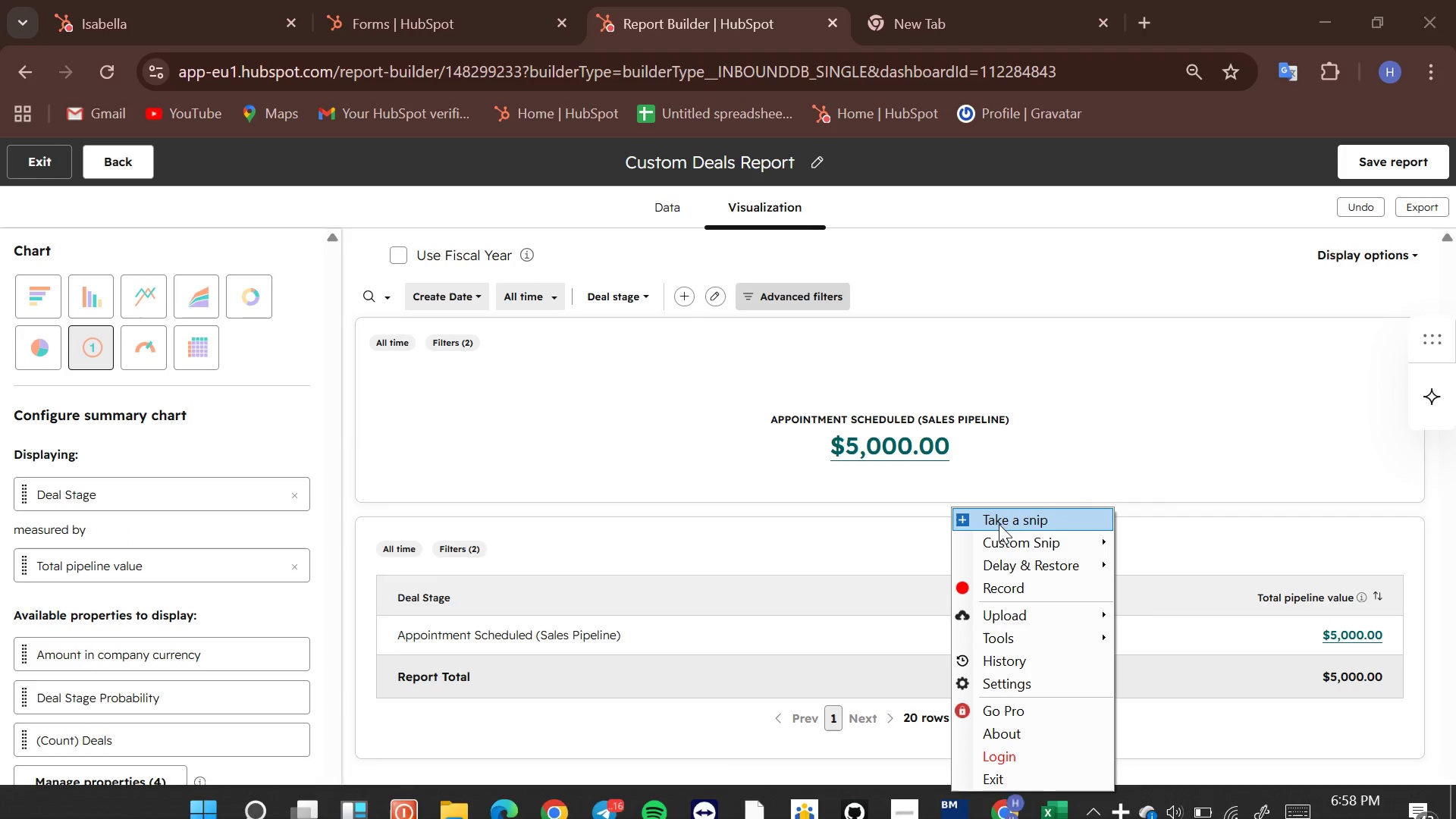 
left_click_drag(start_coordinate=[995, 522], to_coordinate=[990, 522])
 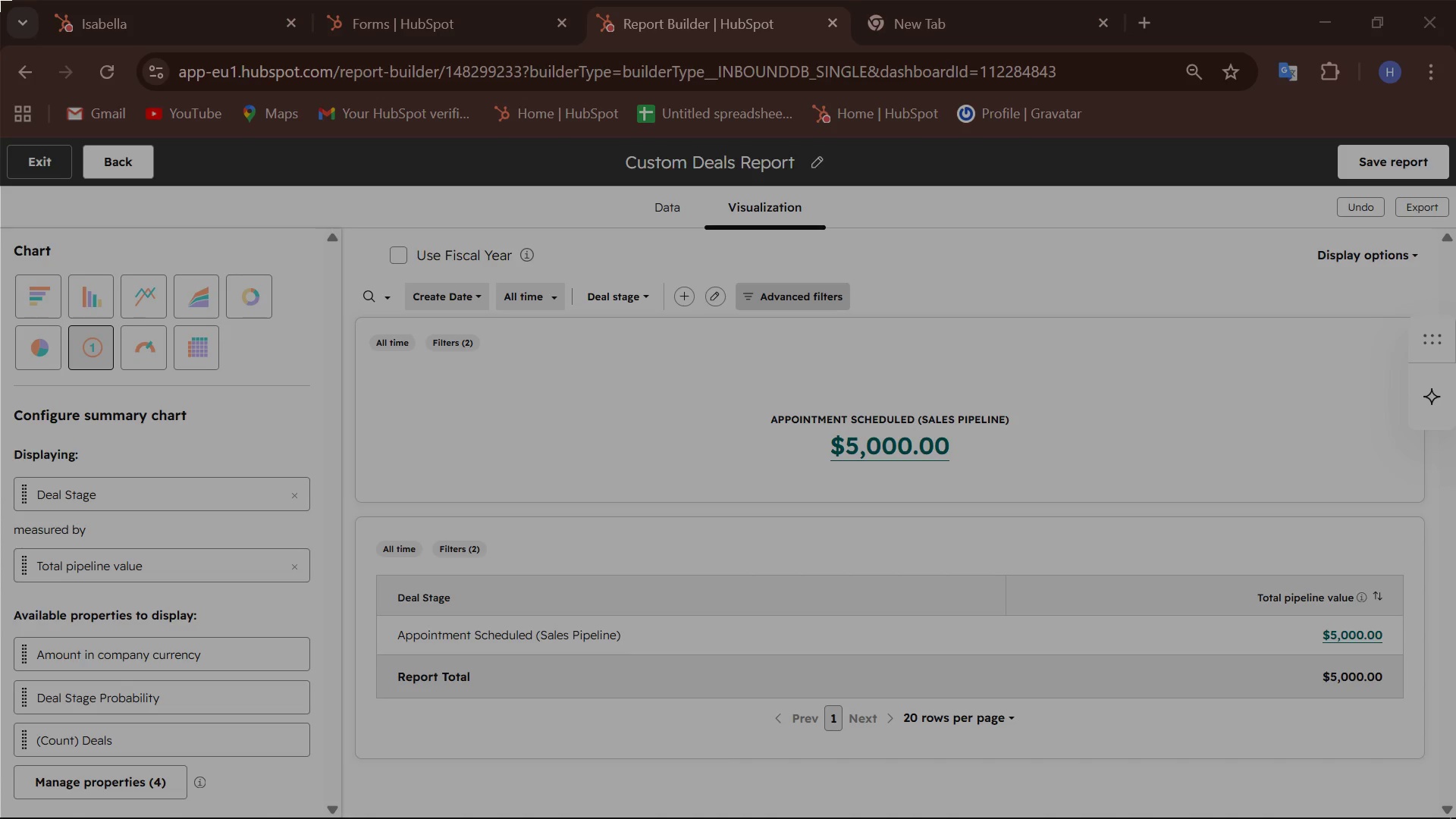 
left_click_drag(start_coordinate=[0, 0], to_coordinate=[1455, 818])
 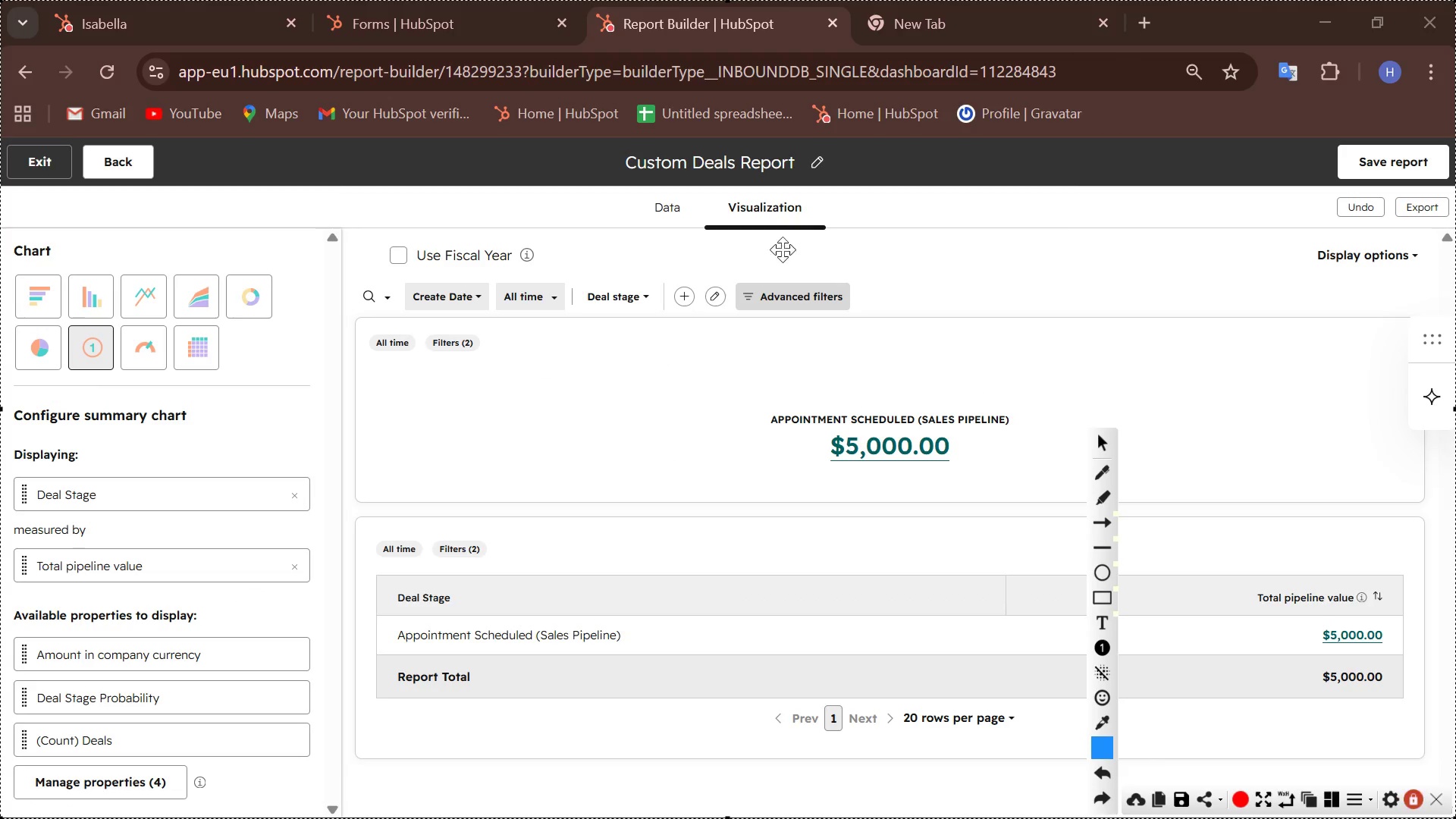 
key(Escape)
 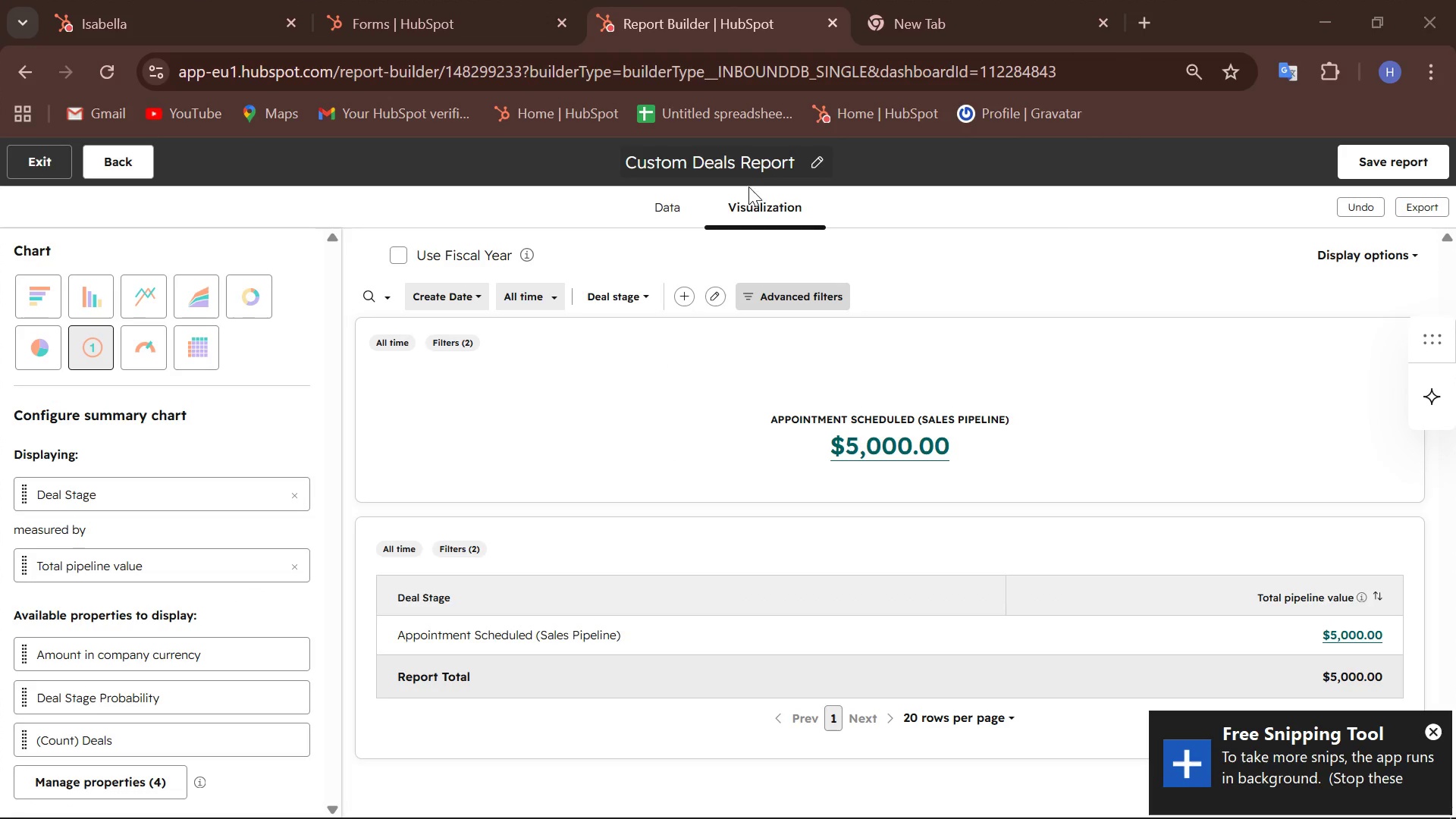 
left_click([679, 204])
 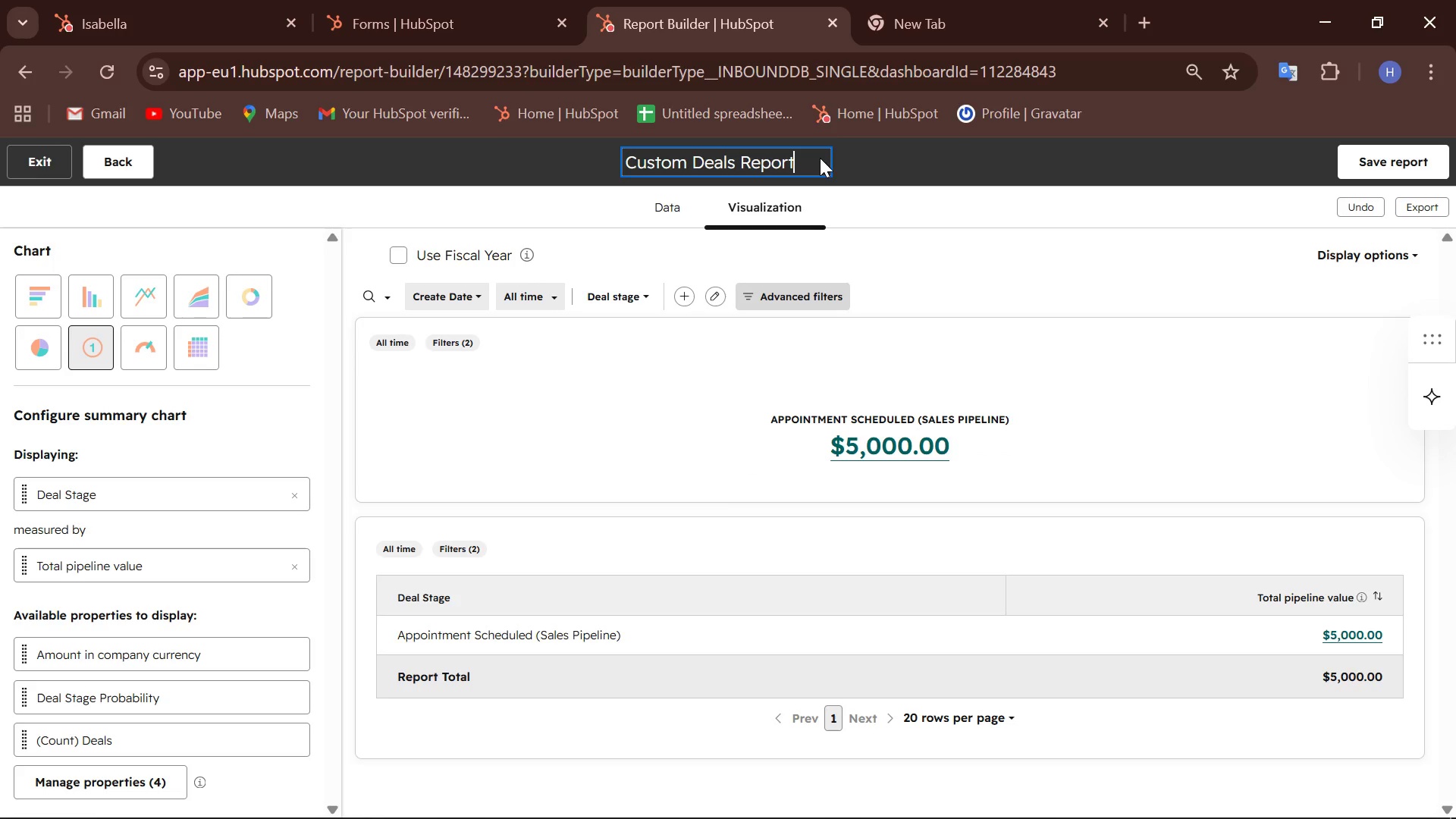 
wait(5.28)
 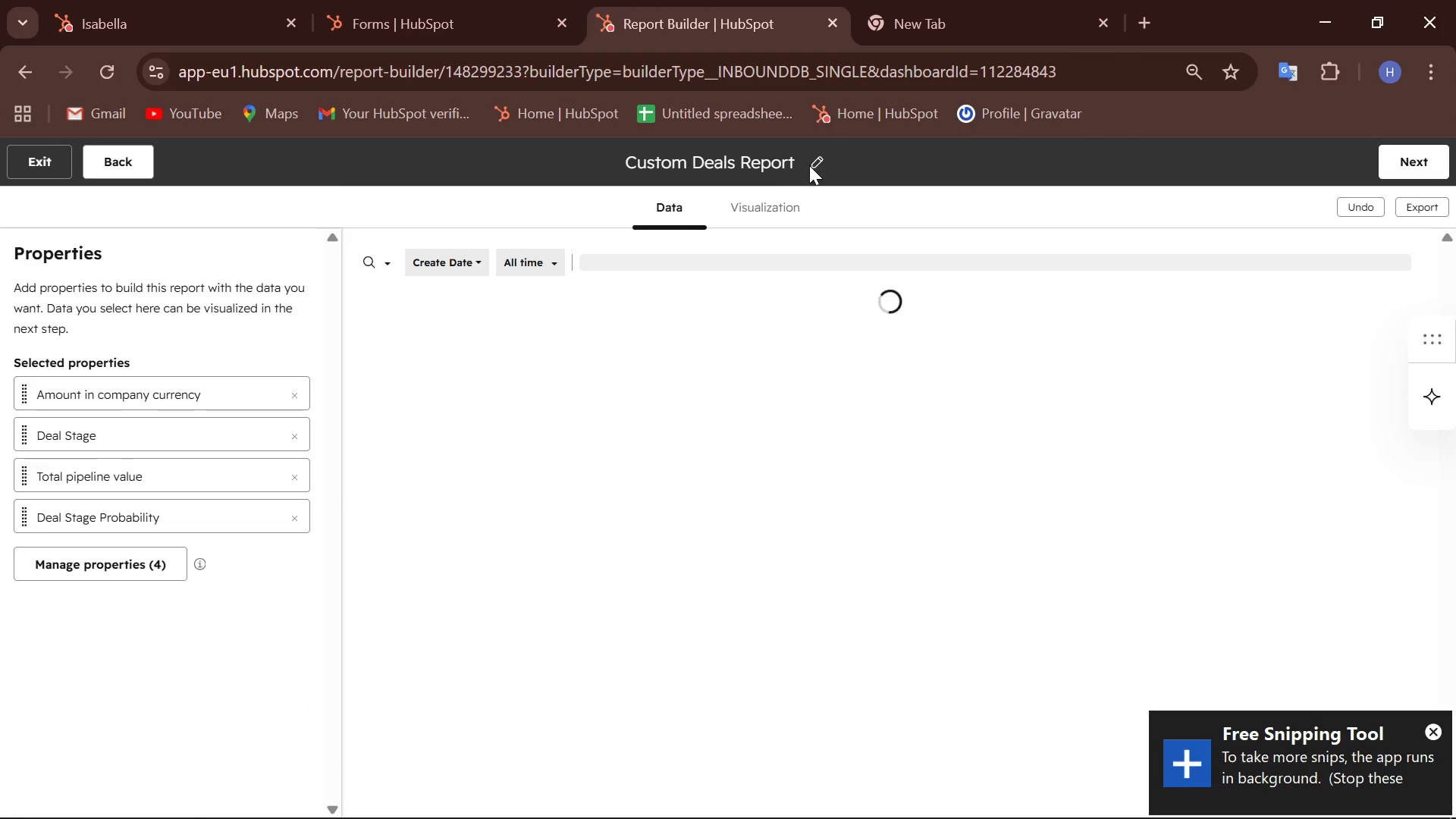 
hold_key(key=Backspace, duration=1.2)
 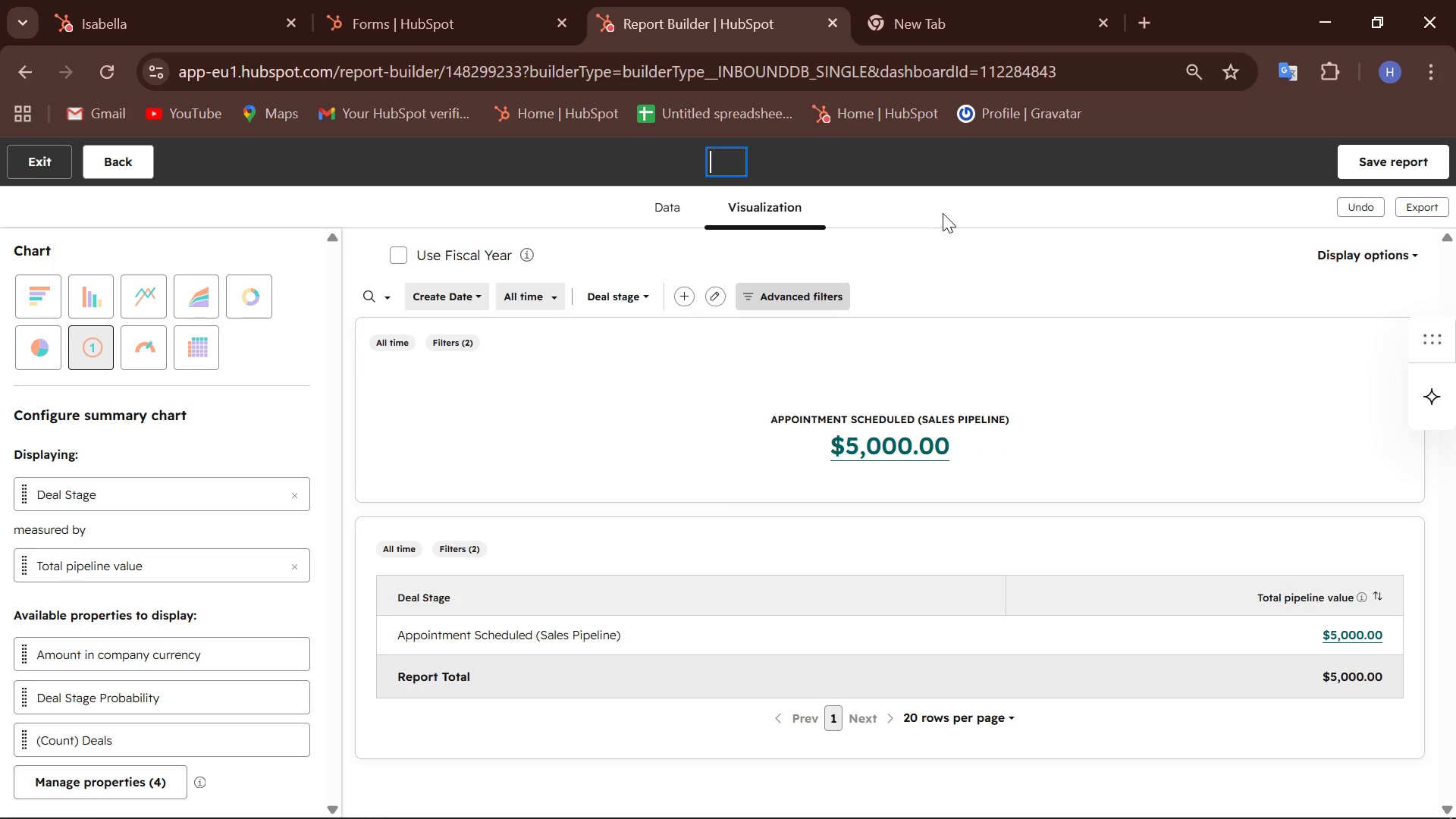 
type(Esto)
key(Backspace)
type(imeted)
 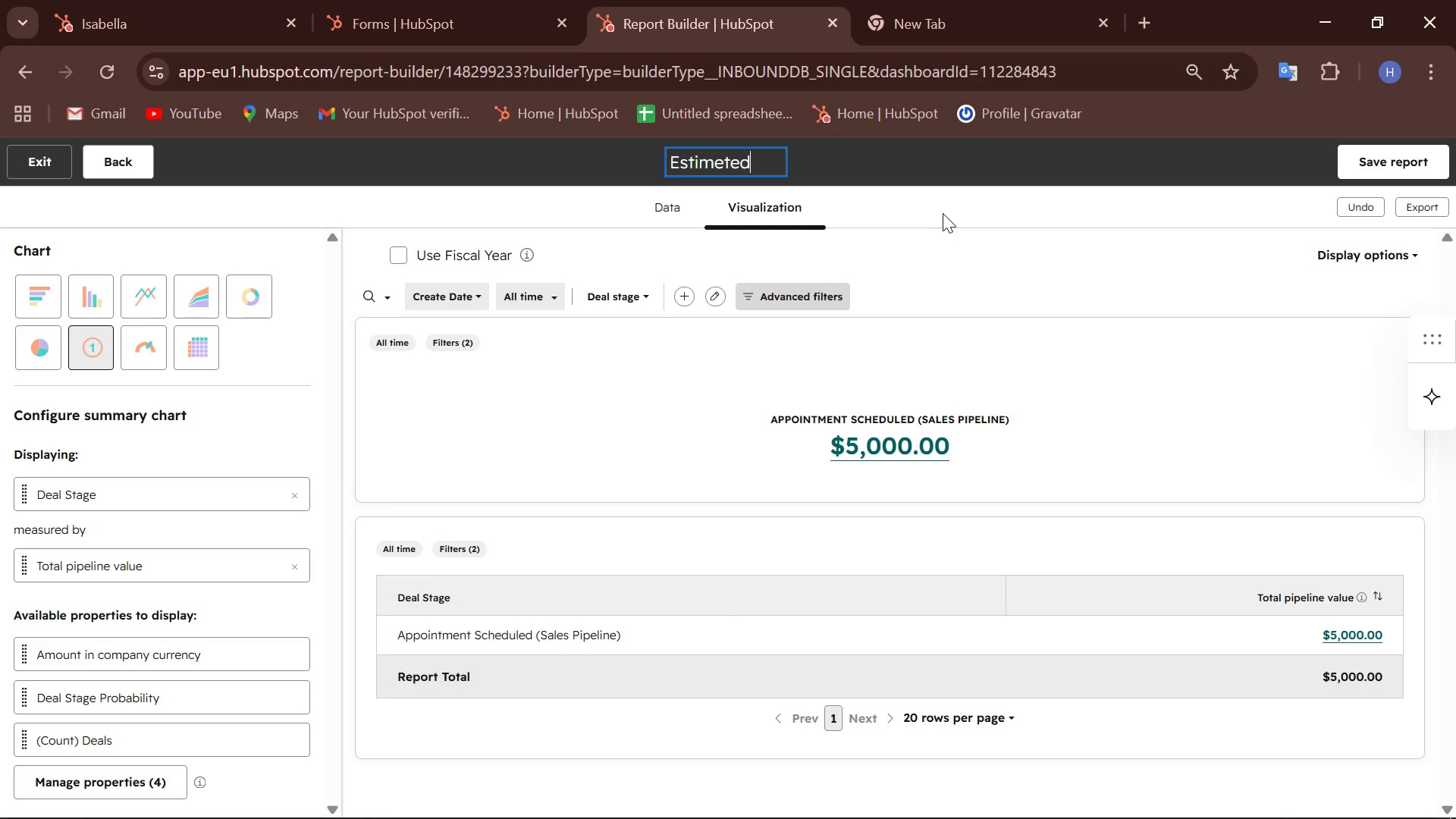 
wait(5.84)
 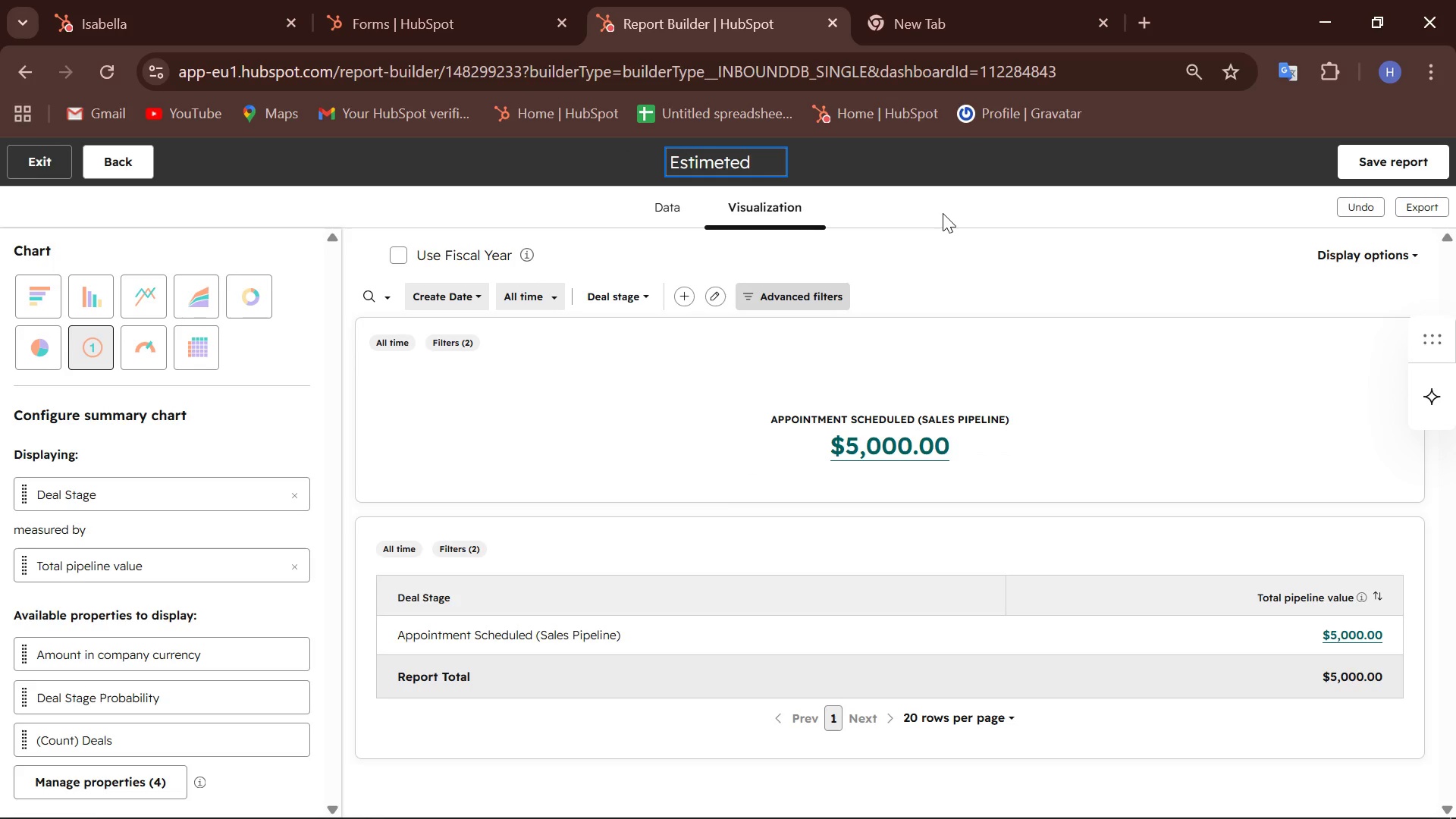 
hold_key(key=Backspace, duration=0.95)
 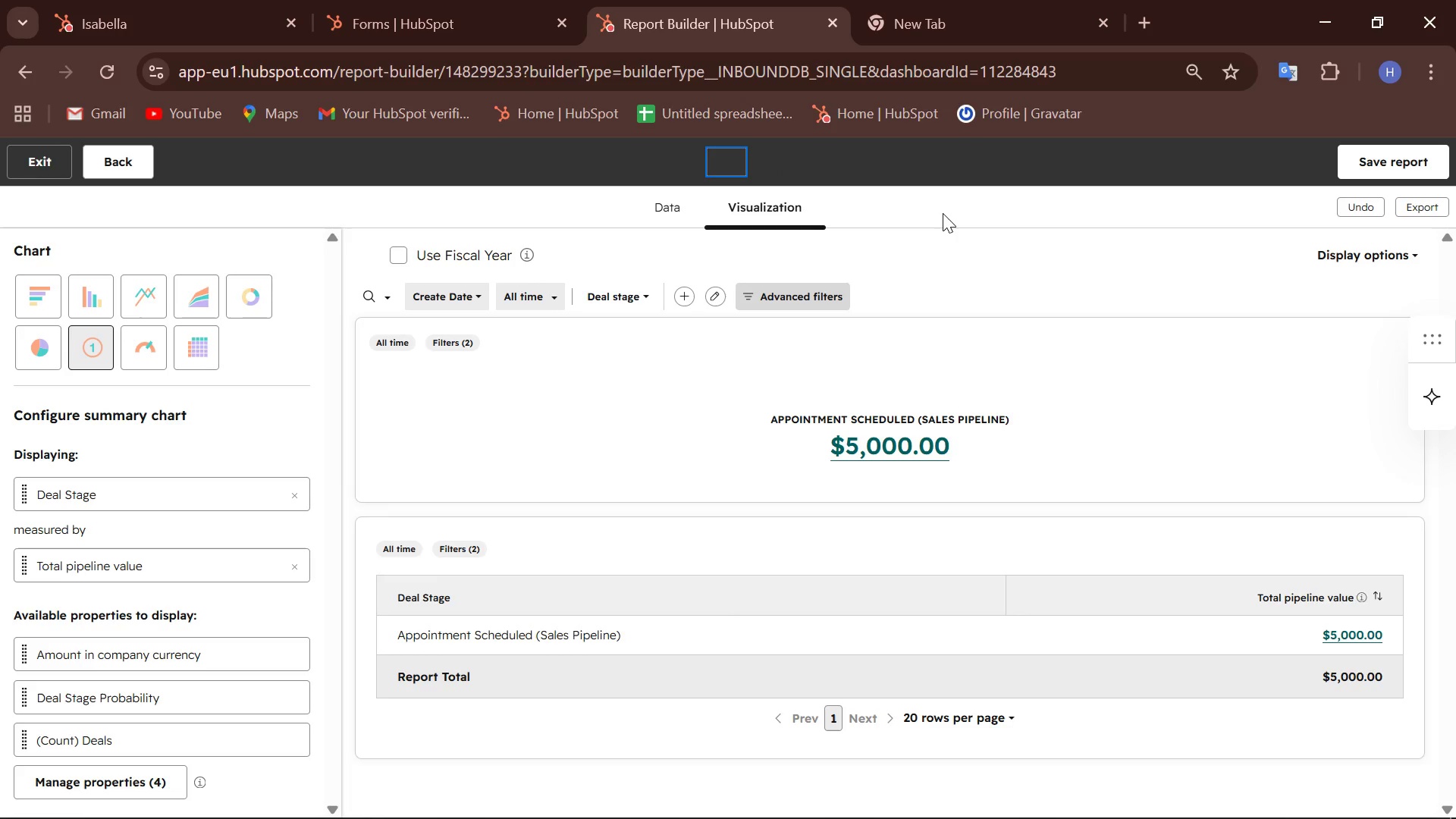 
type(Adu )
key(Backspace)
key(Backspace)
key(Backspace)
type(DY)
key(Backspace)
type(U Pipr)
key(Backspace)
type(eline Value)
 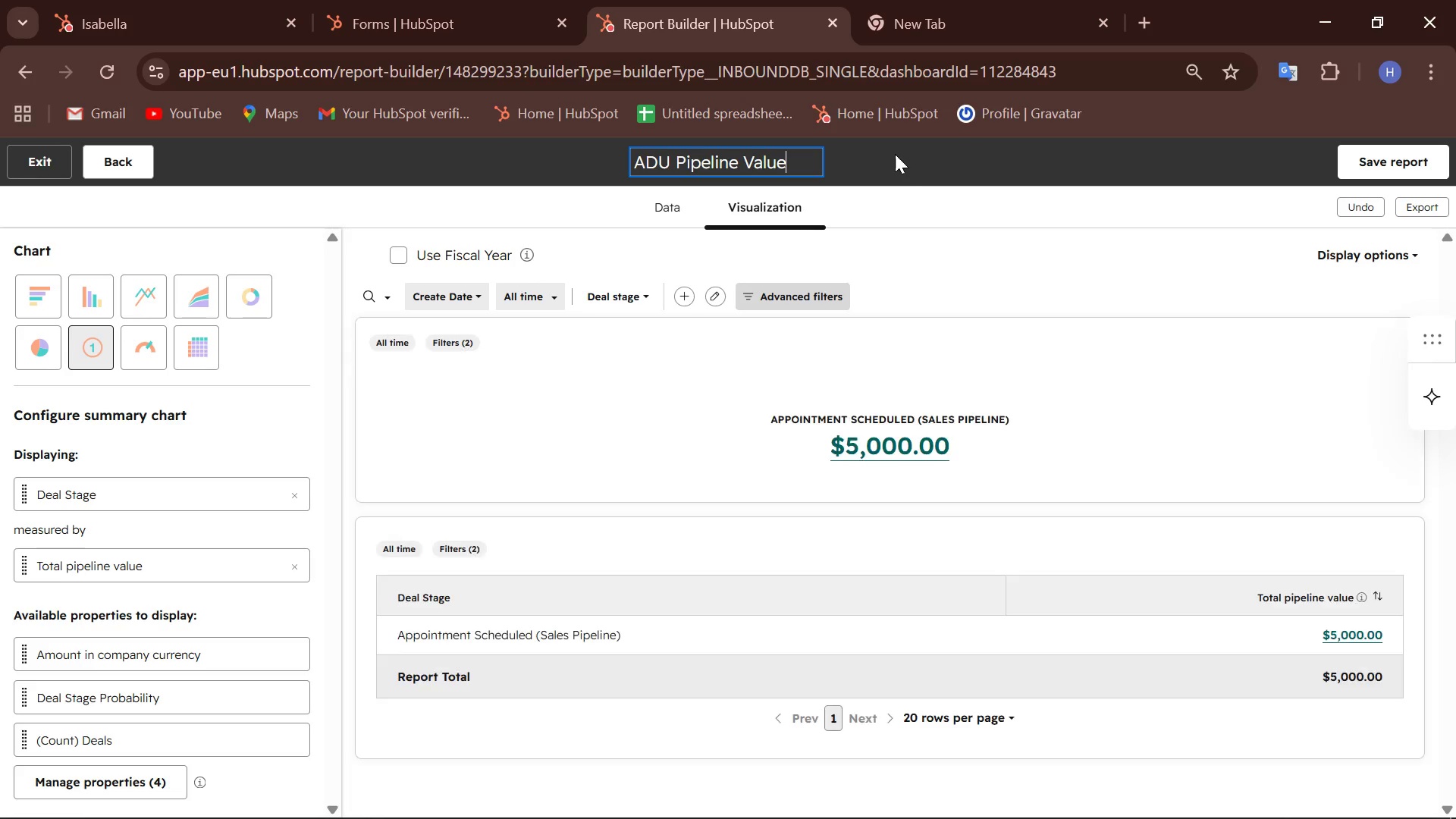 
left_click([892, 165])
 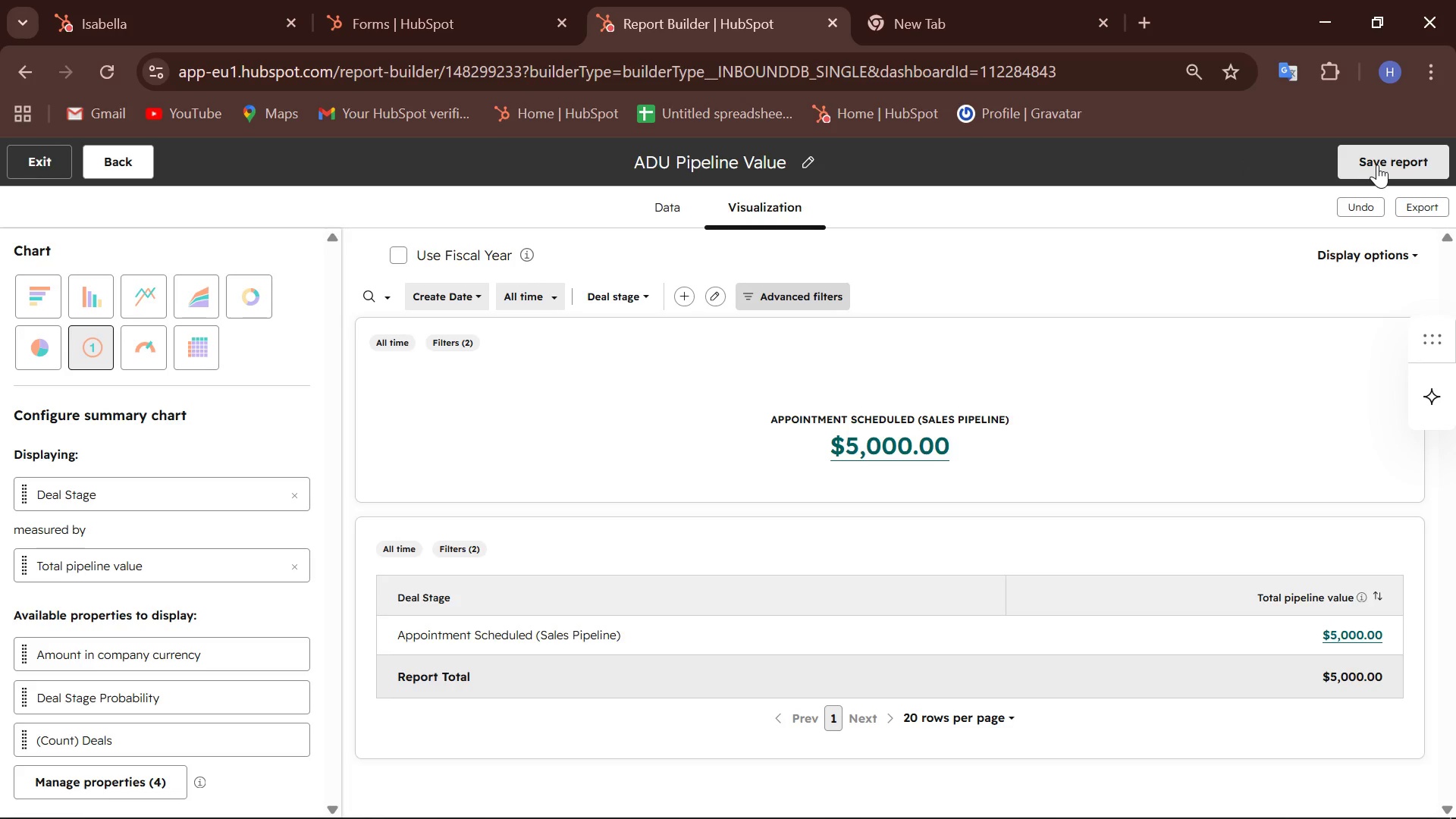 
left_click([1377, 165])
 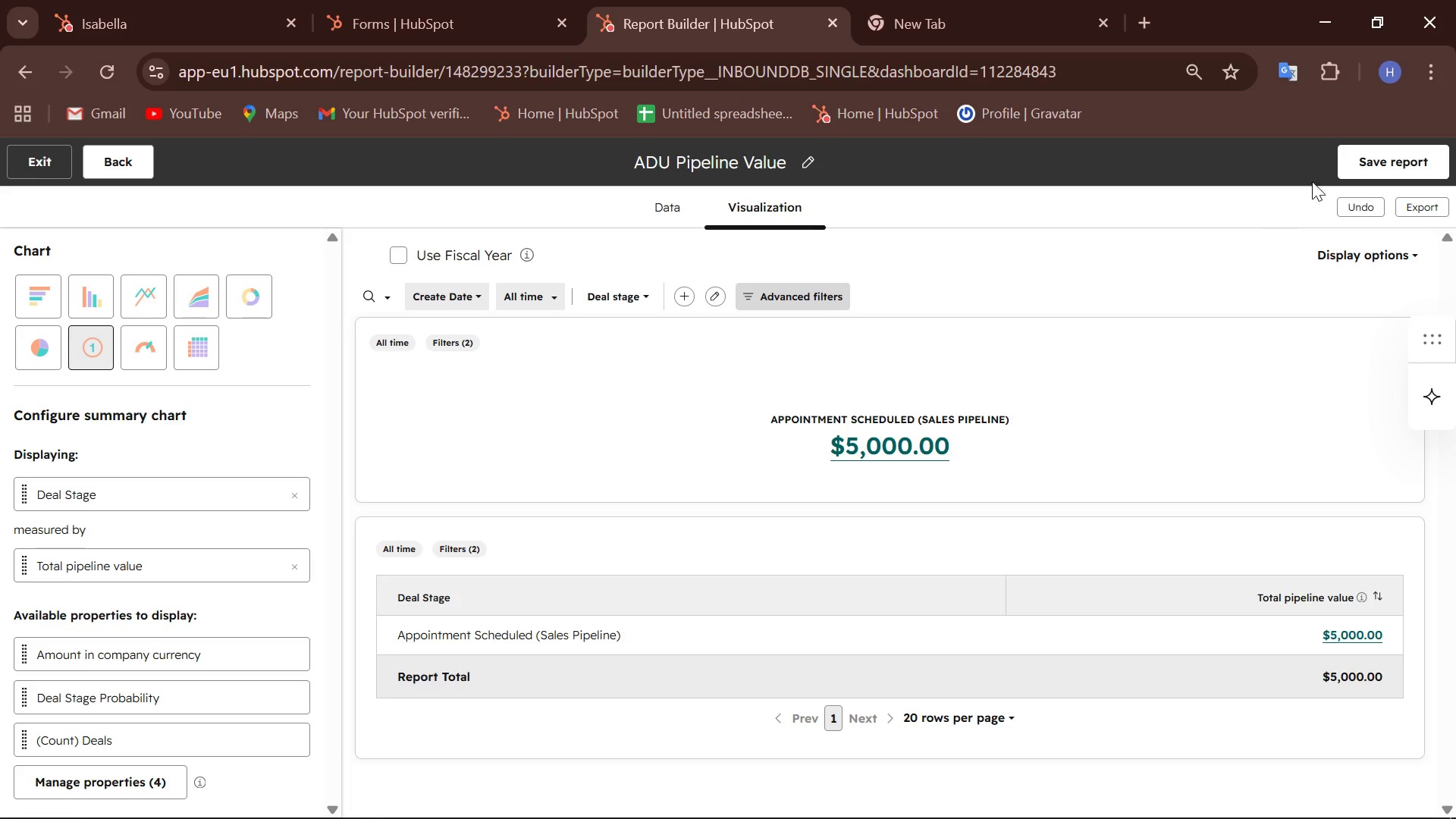 
left_click([1393, 151])
 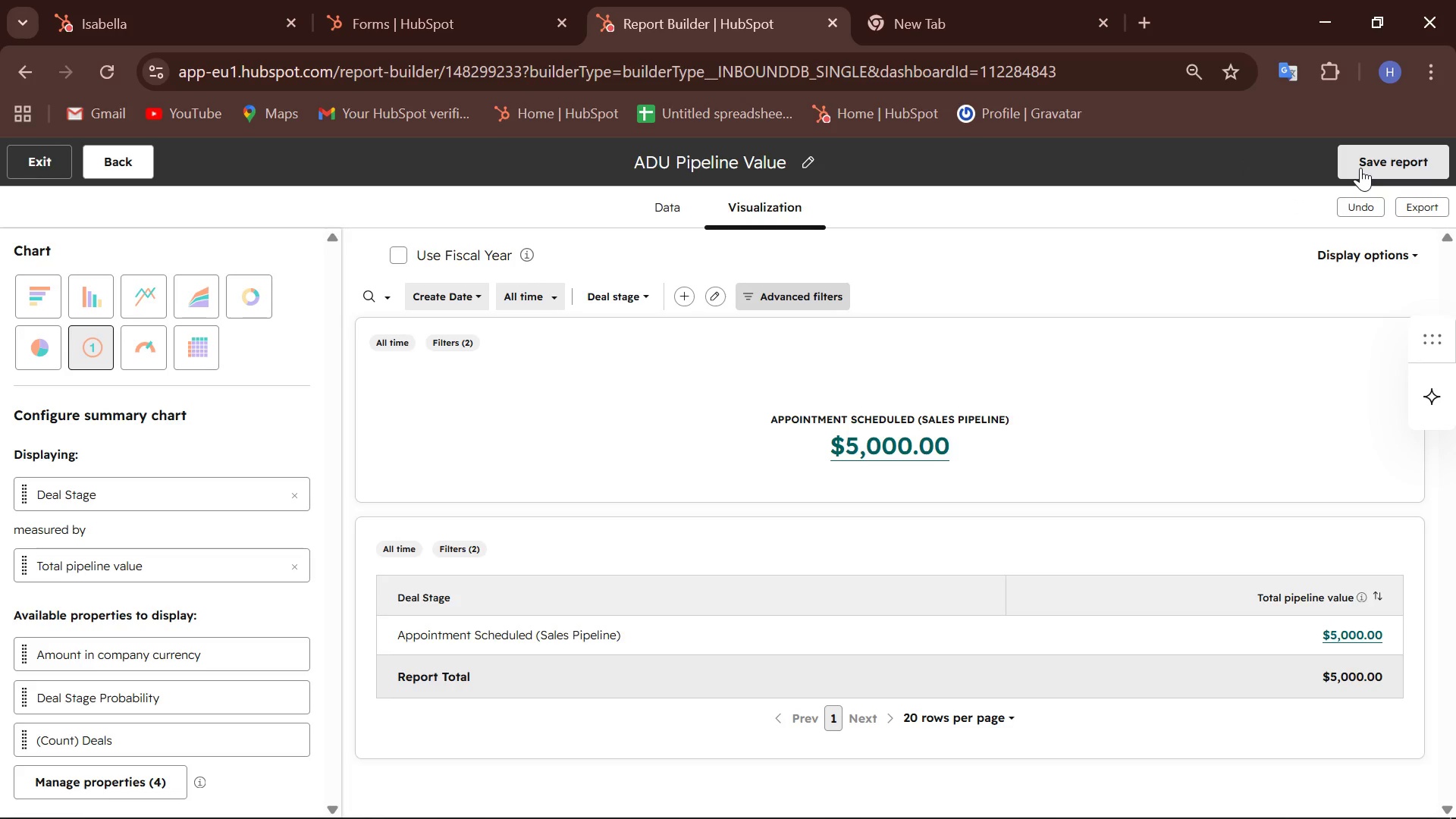 
double_click([1360, 168])
 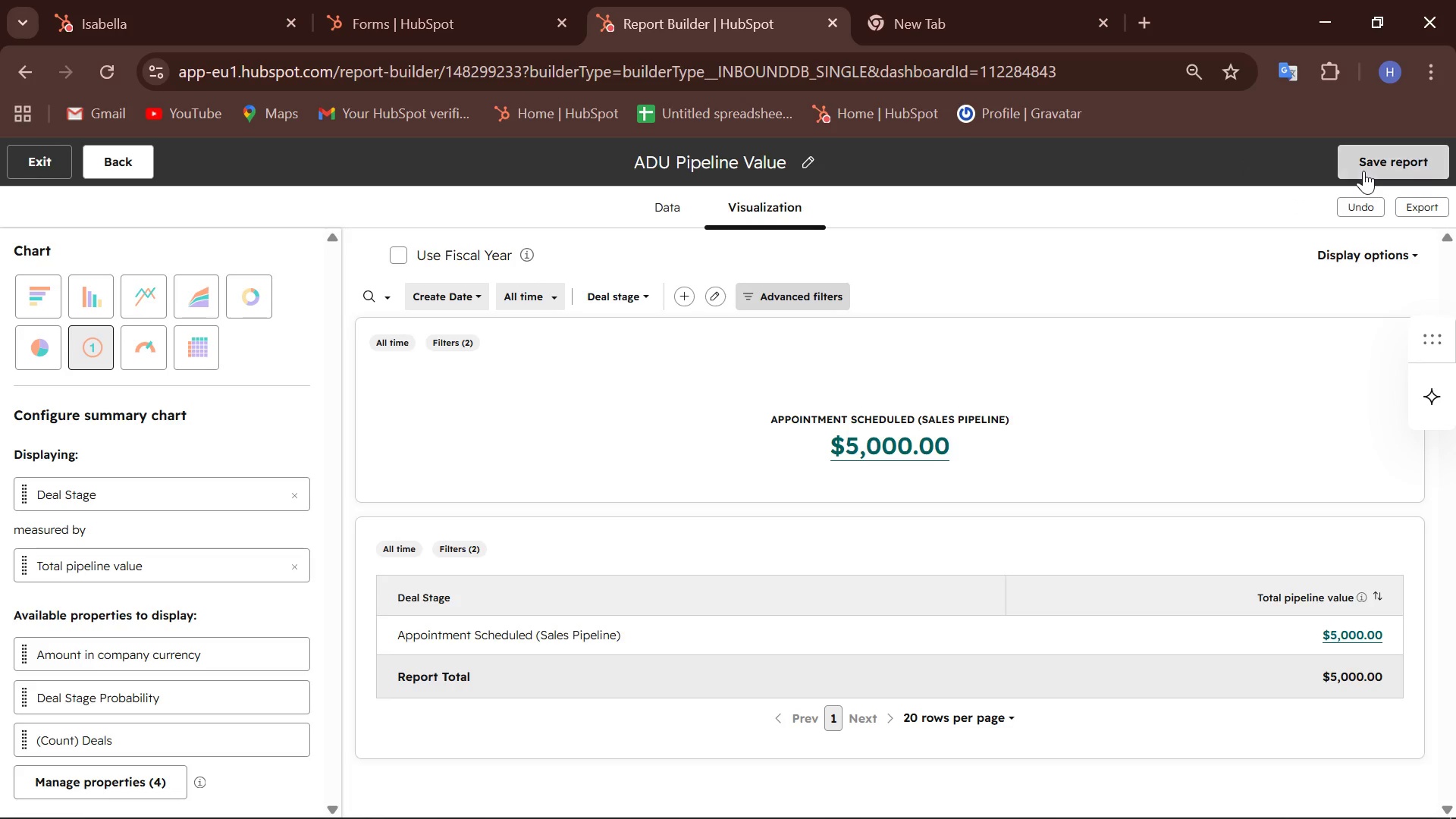 
double_click([1363, 171])
 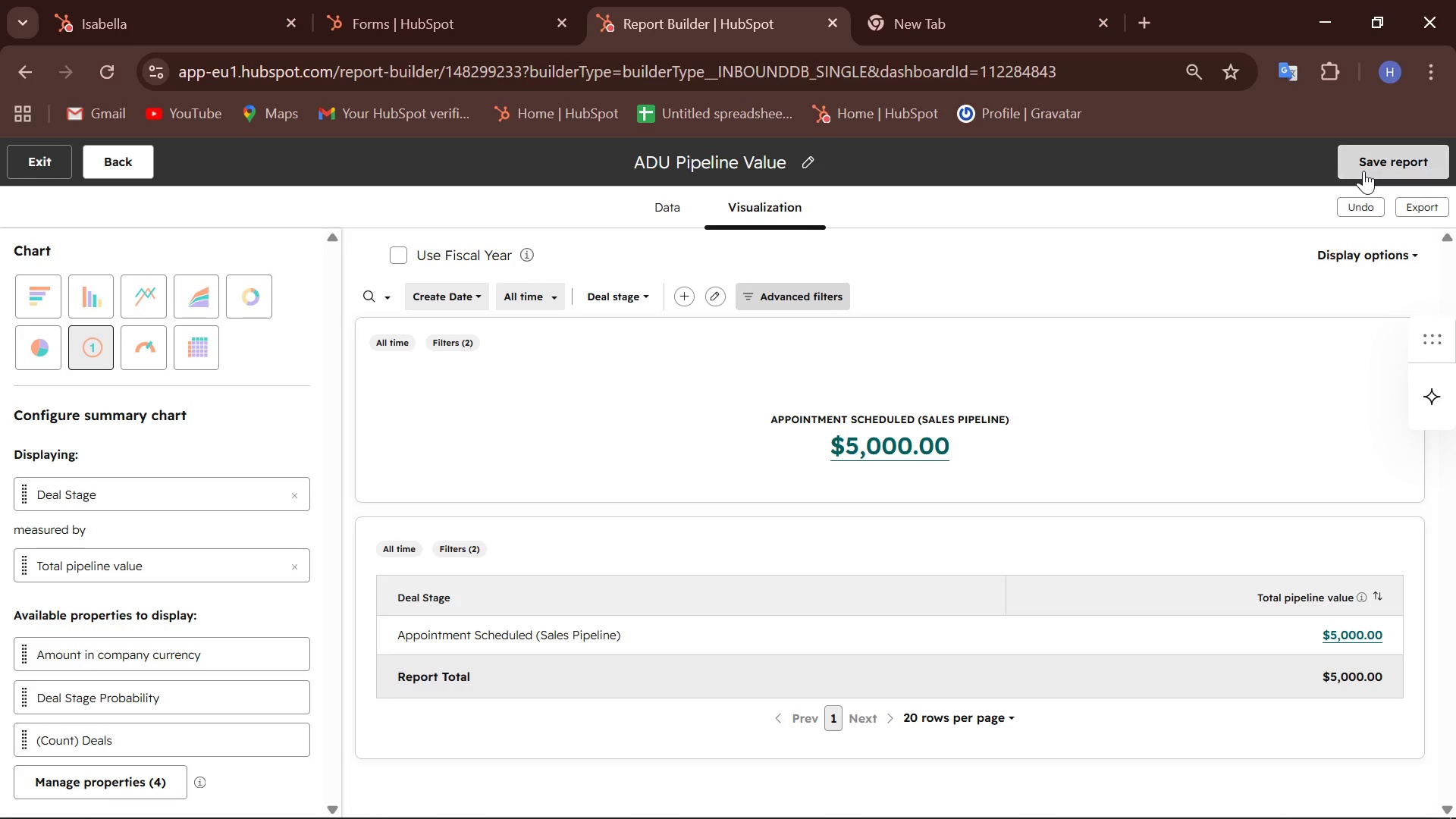 
triple_click([1363, 171])
 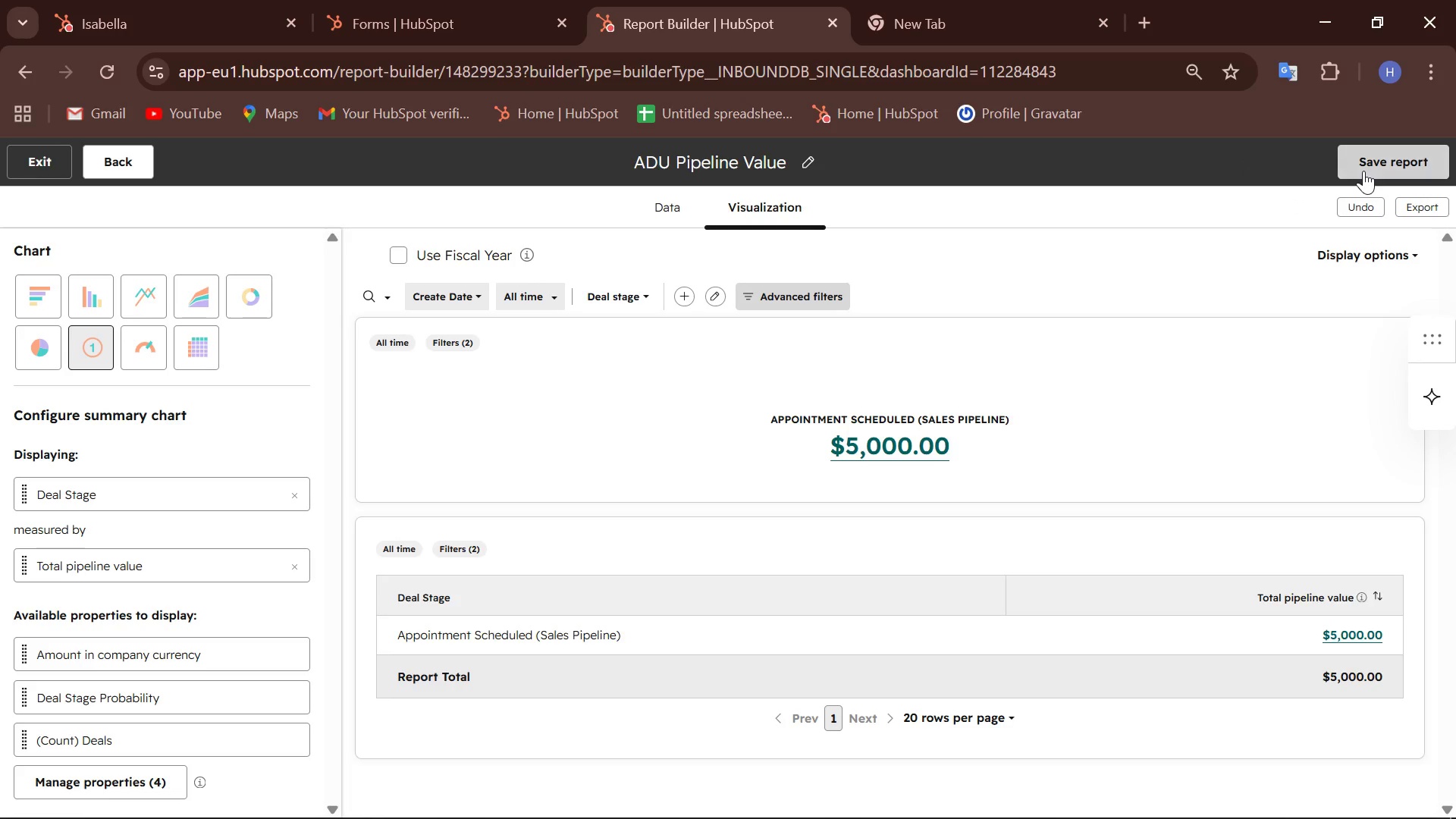 
triple_click([1363, 171])
 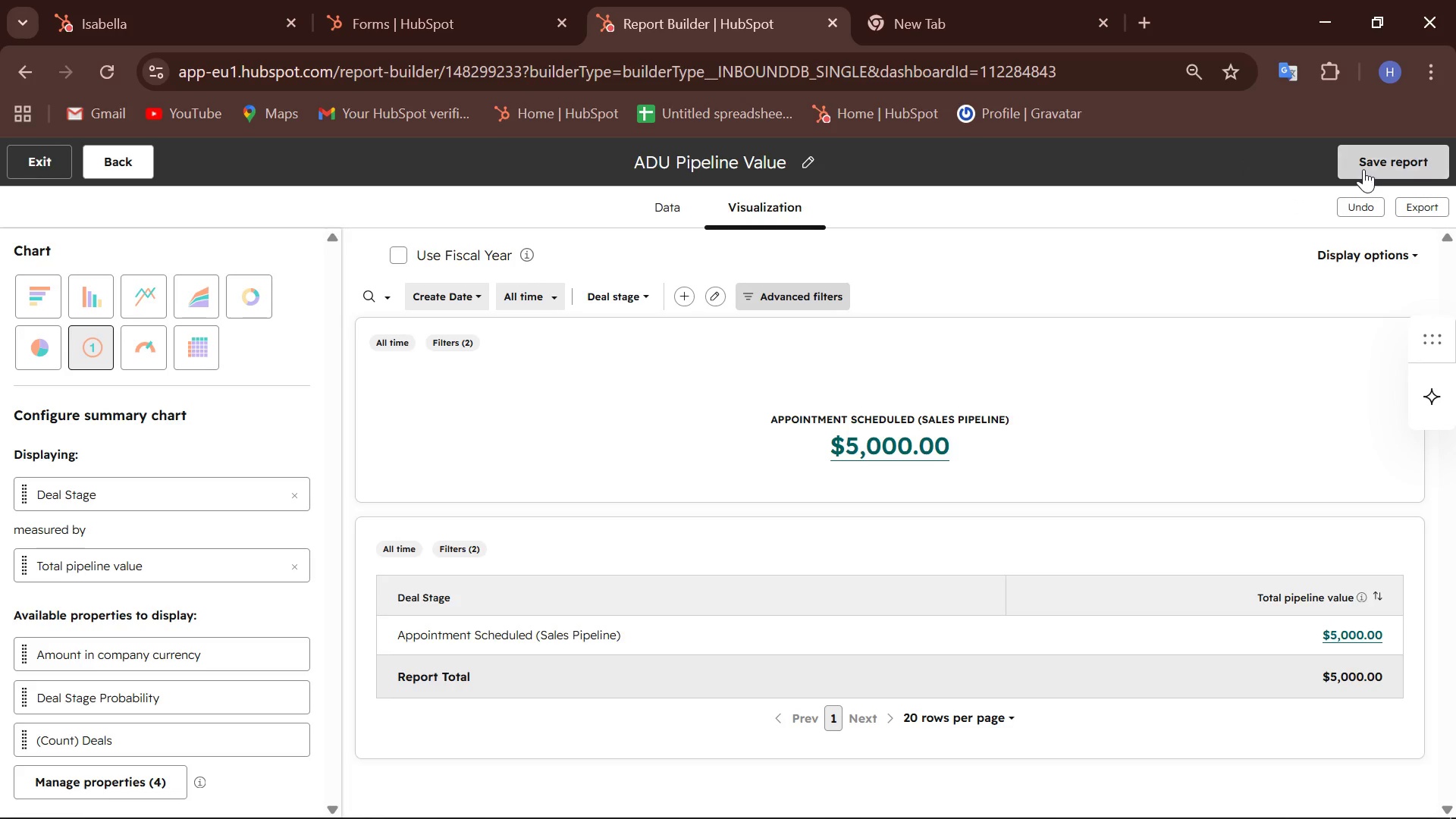 
triple_click([1363, 169])
 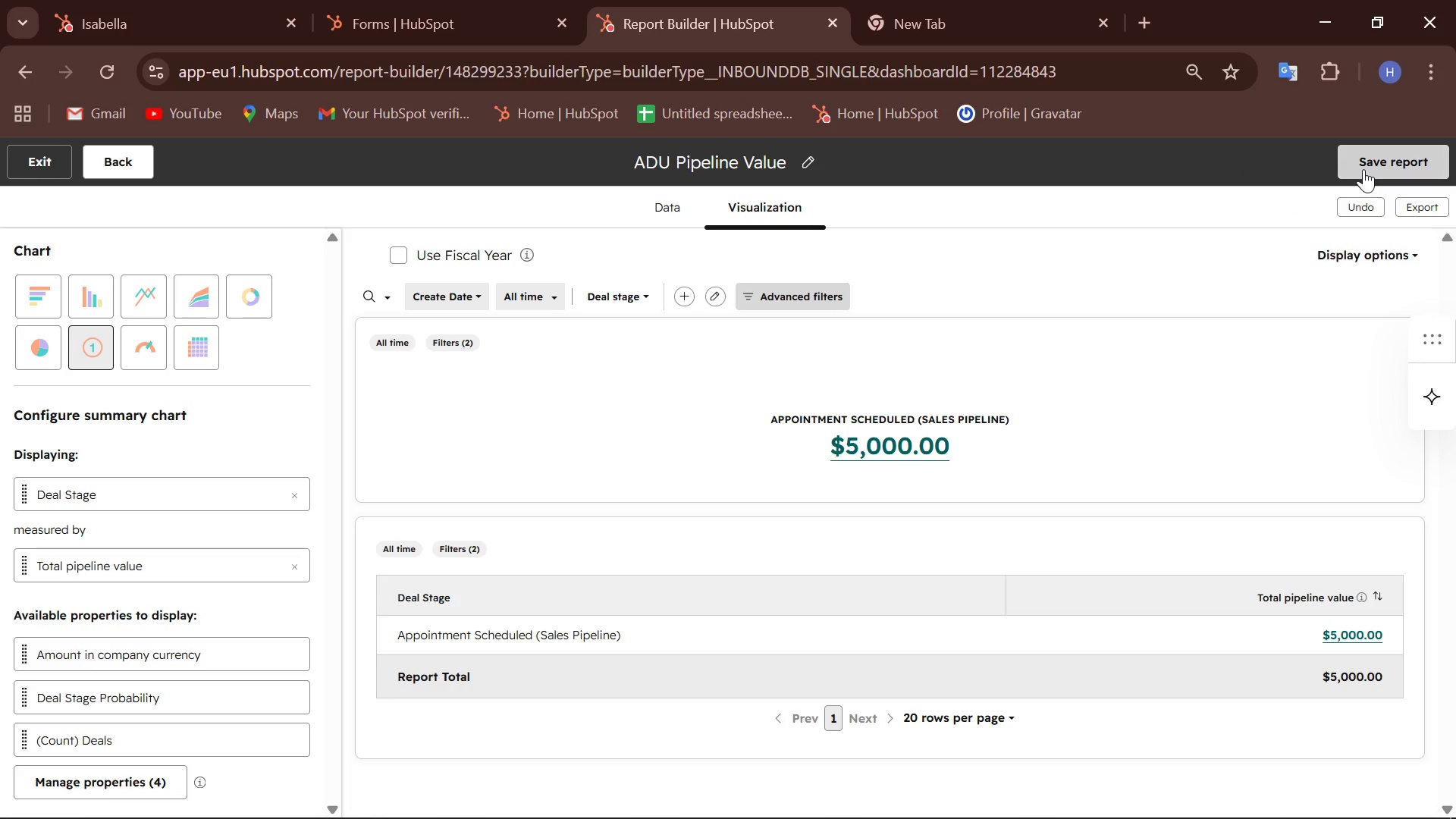 
triple_click([1363, 169])
 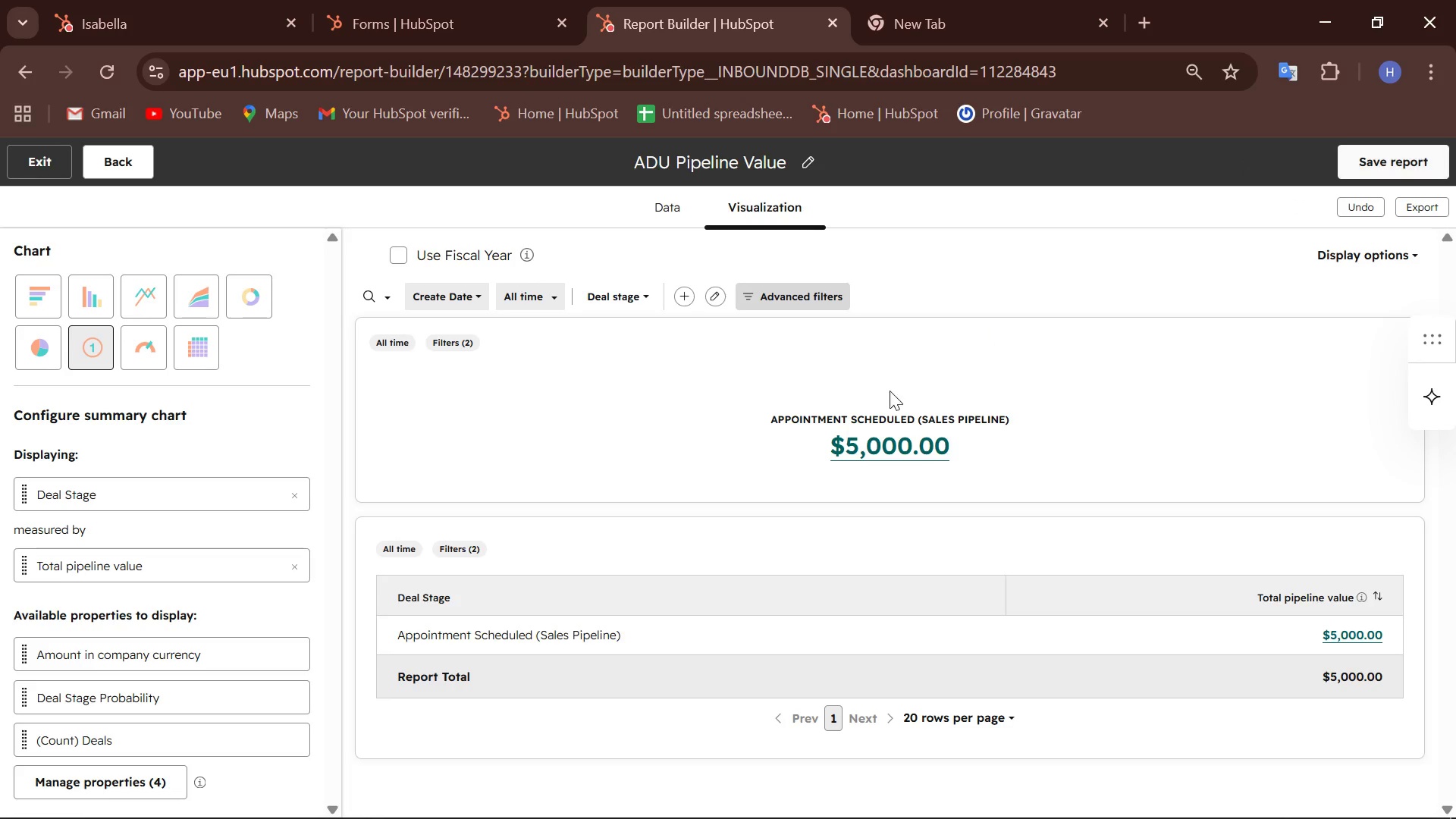 
scroll: coordinate [924, 457], scroll_direction: down, amount: 1.0
 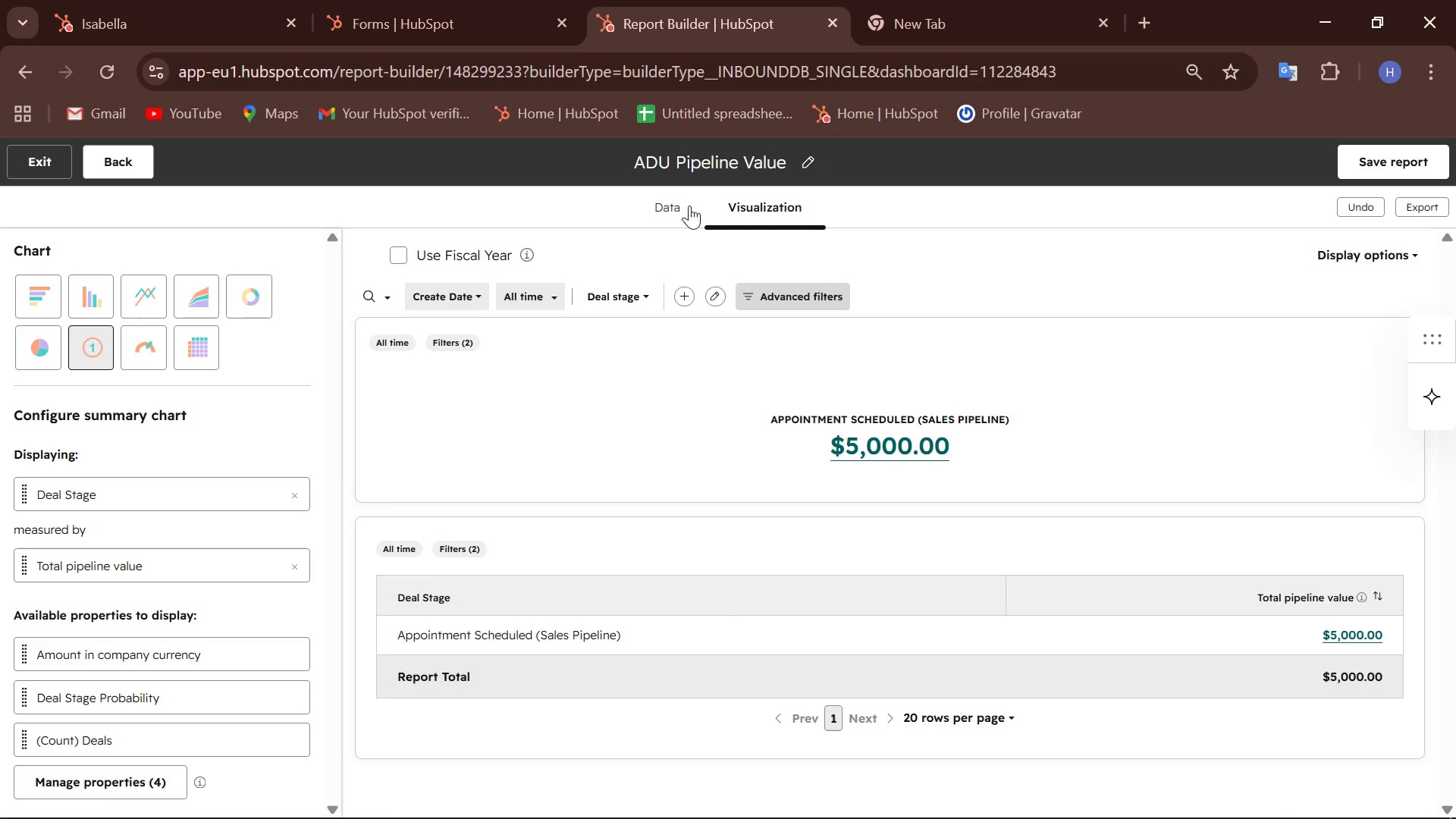 
left_click([665, 218])
 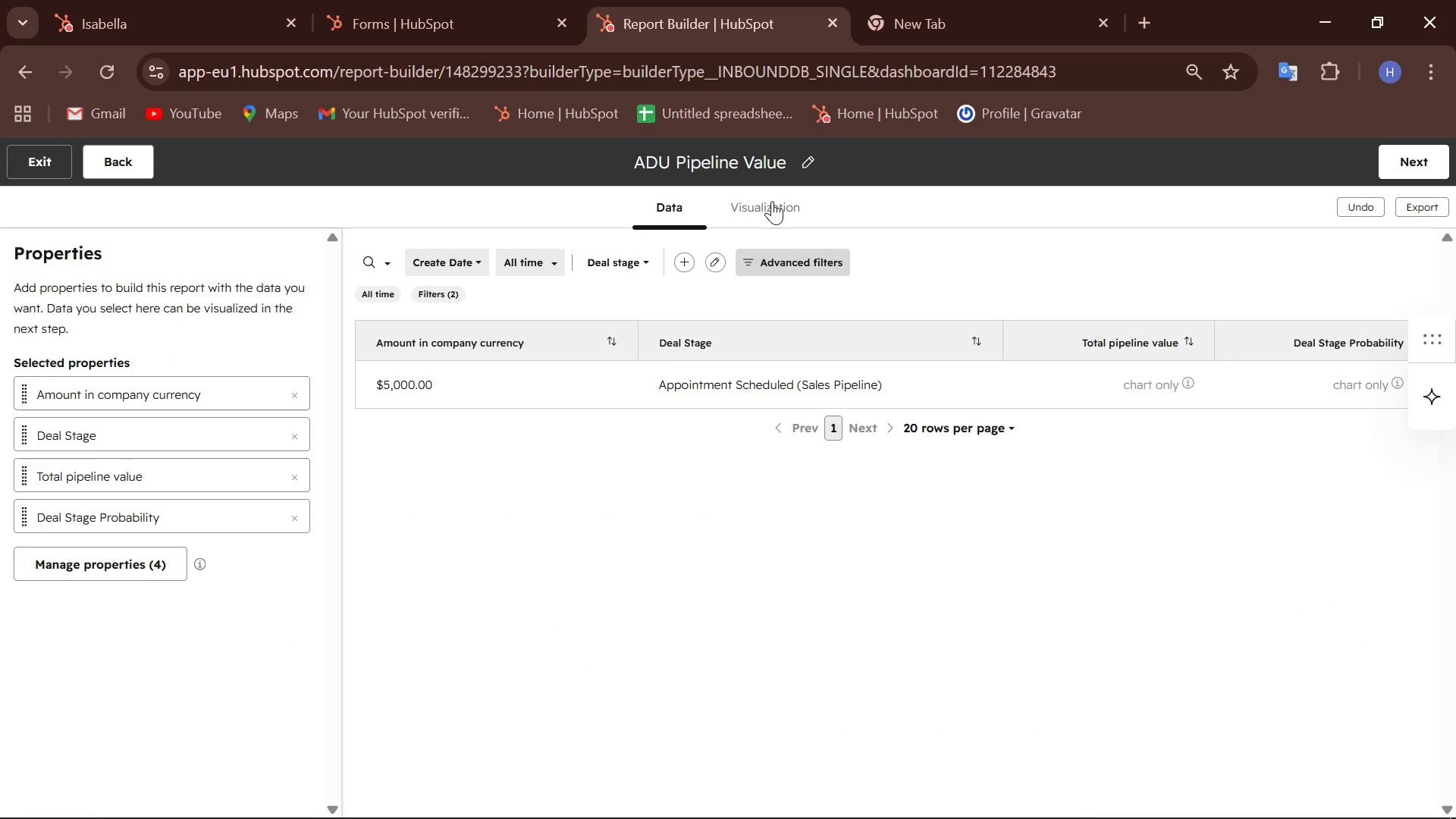 
left_click([772, 201])
 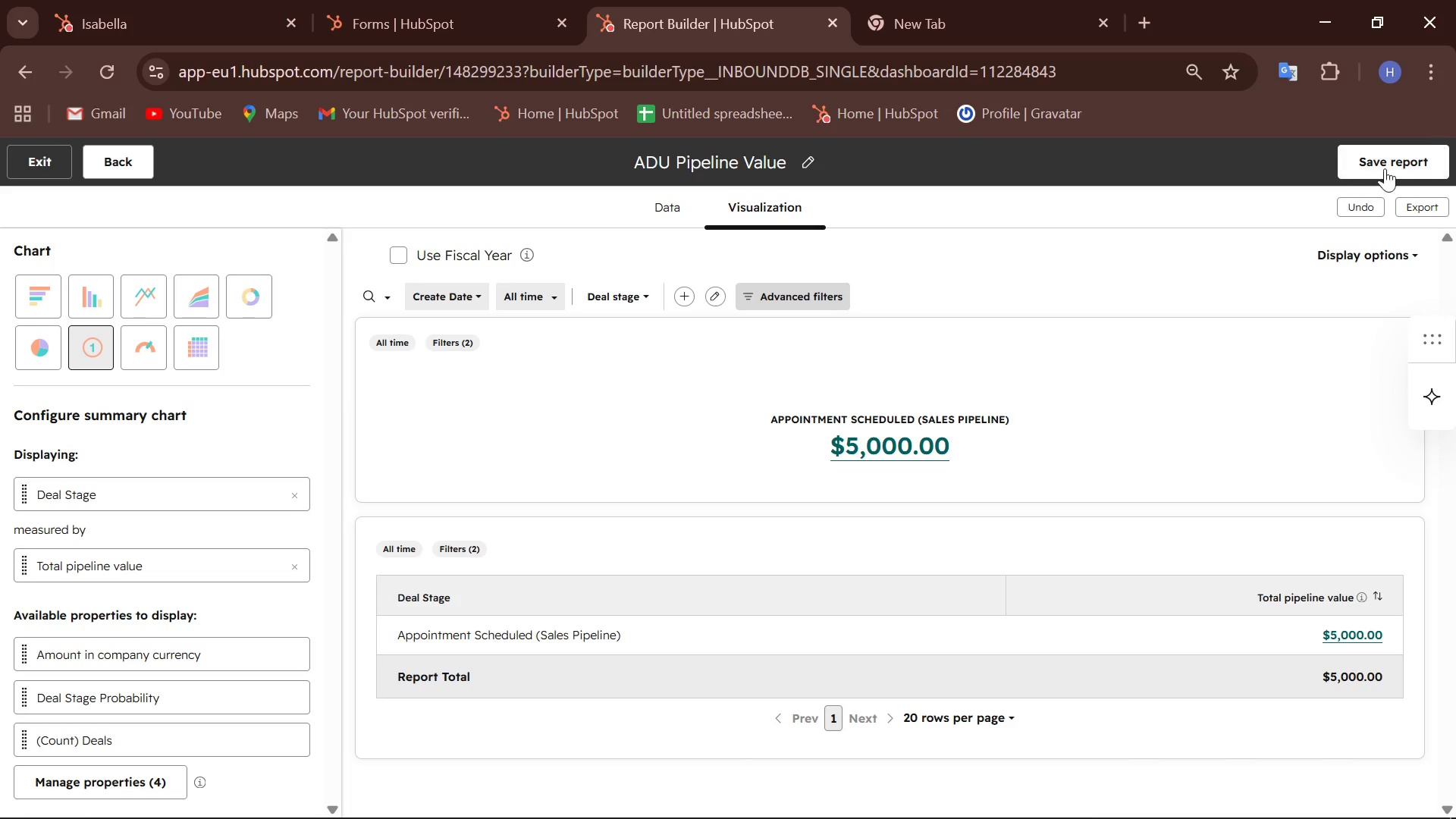 
left_click([1387, 158])
 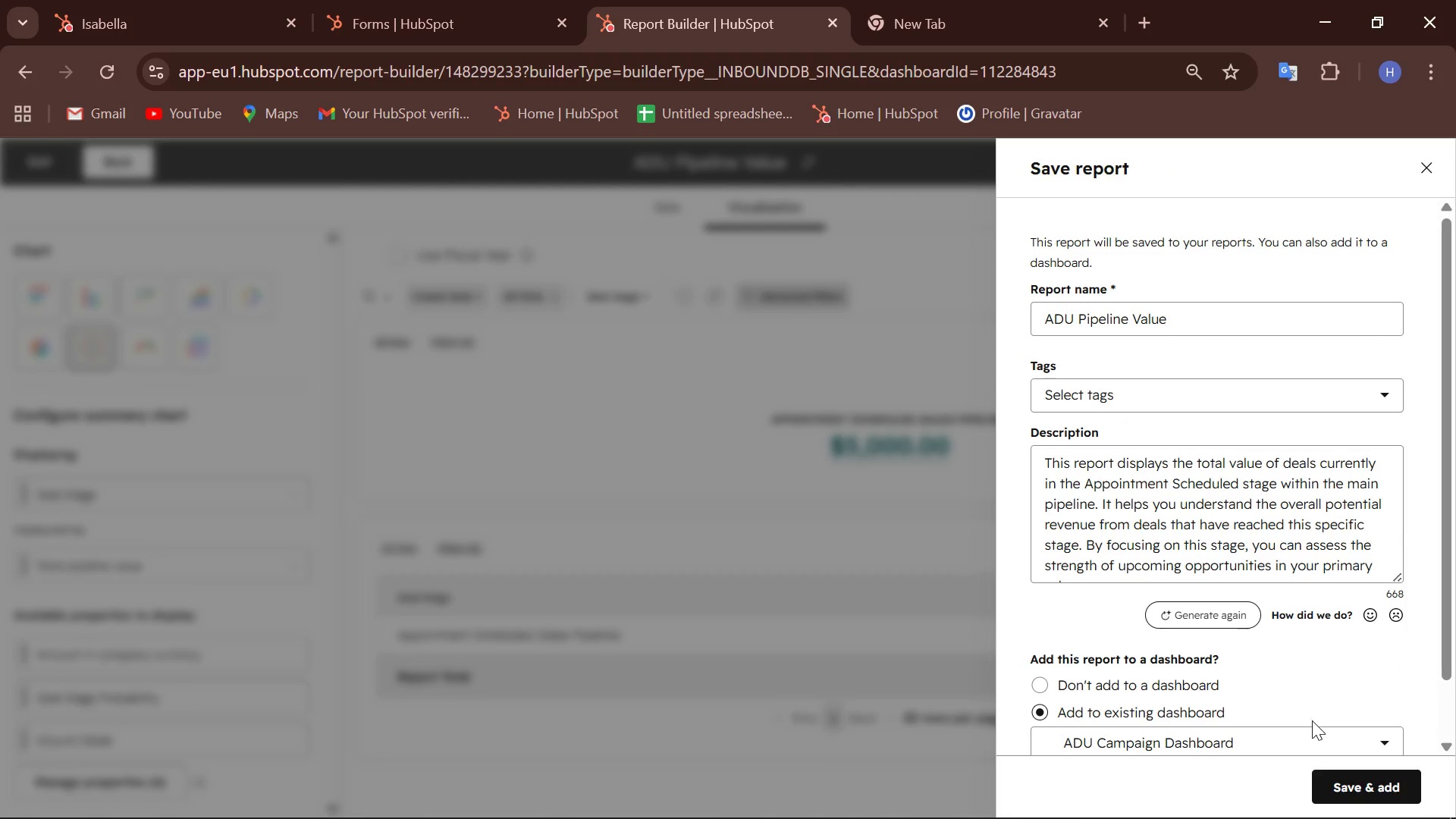 
left_click([1368, 789])
 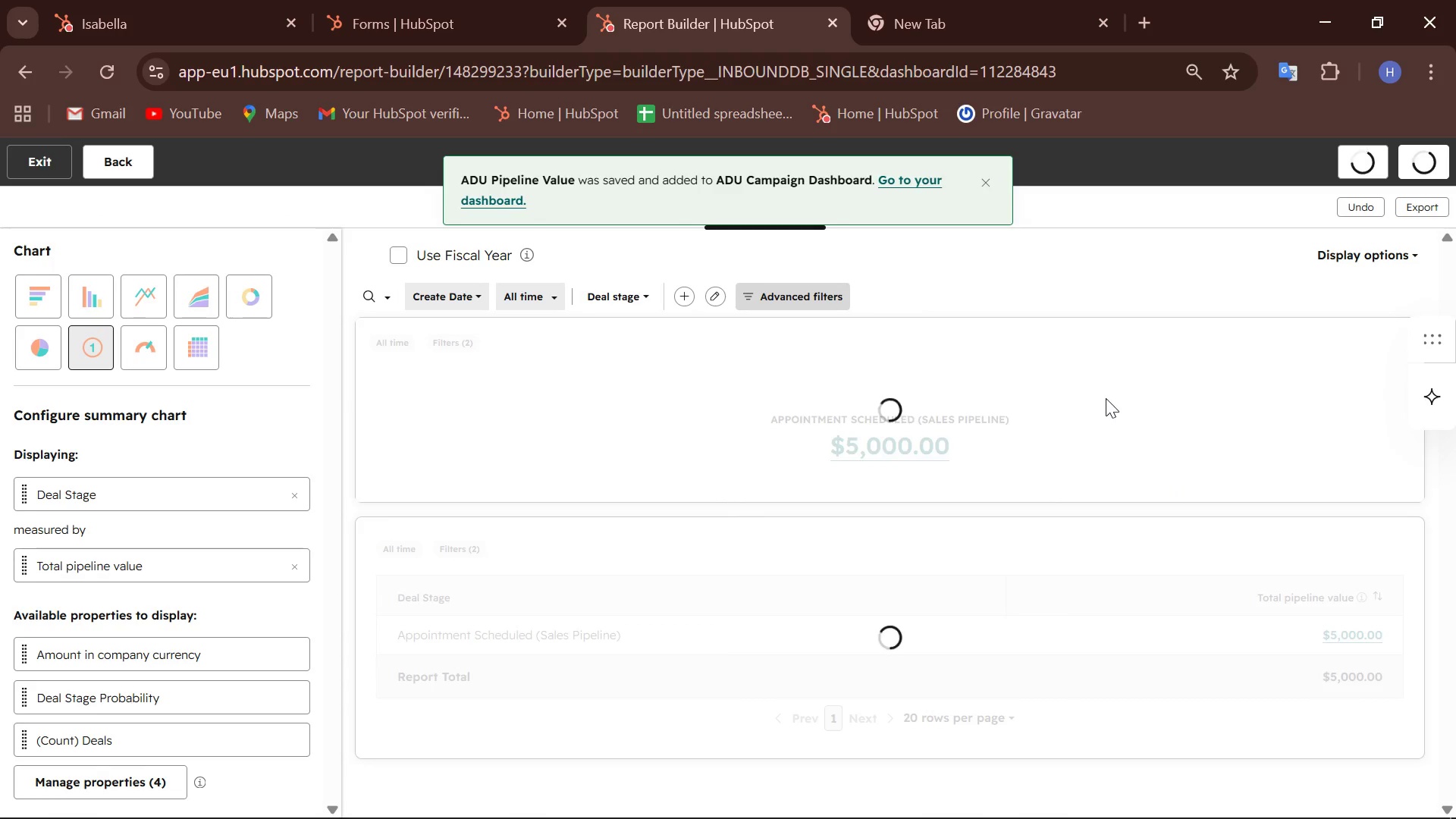 
left_click([916, 176])
 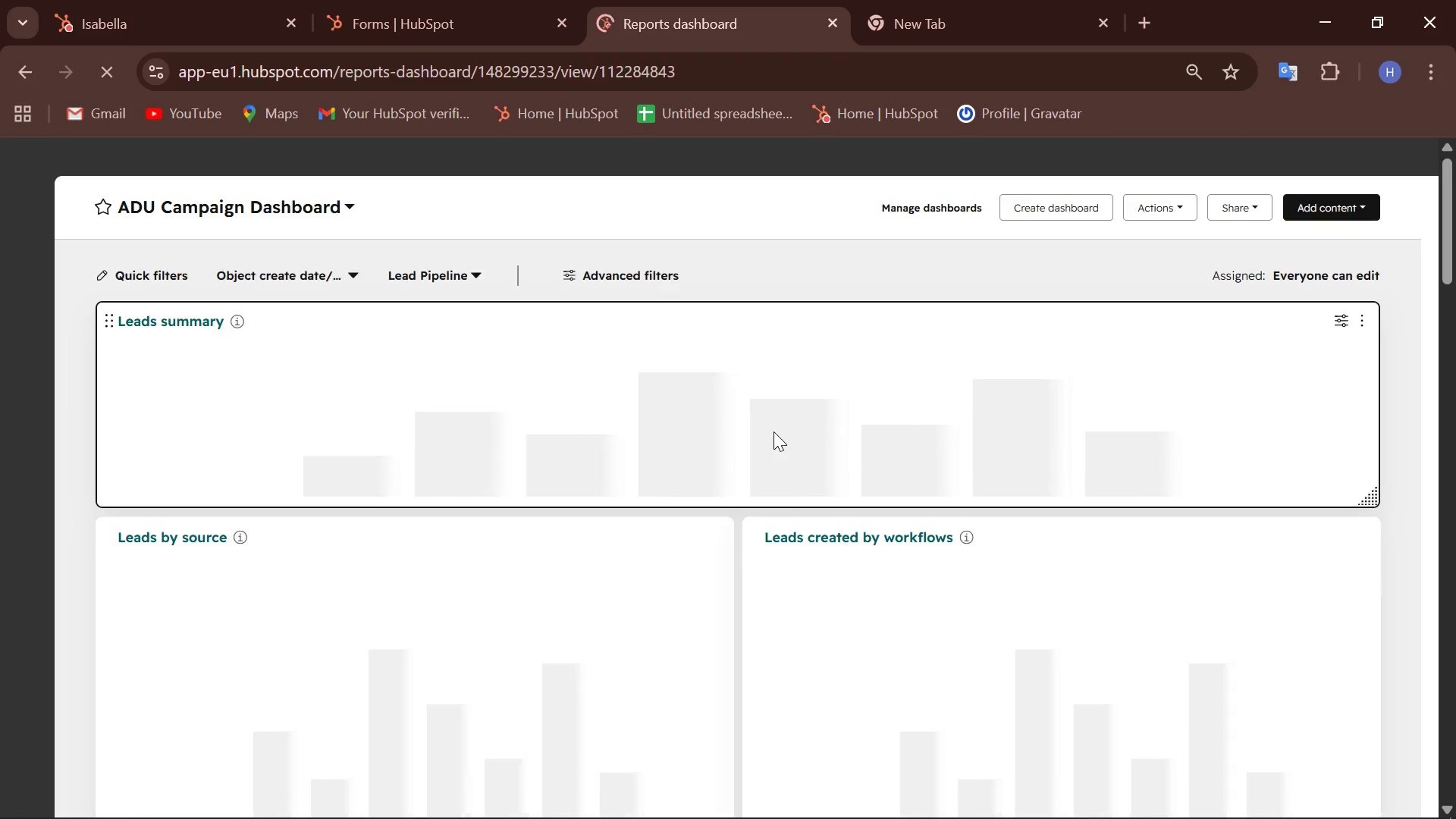 
wait(8.3)
 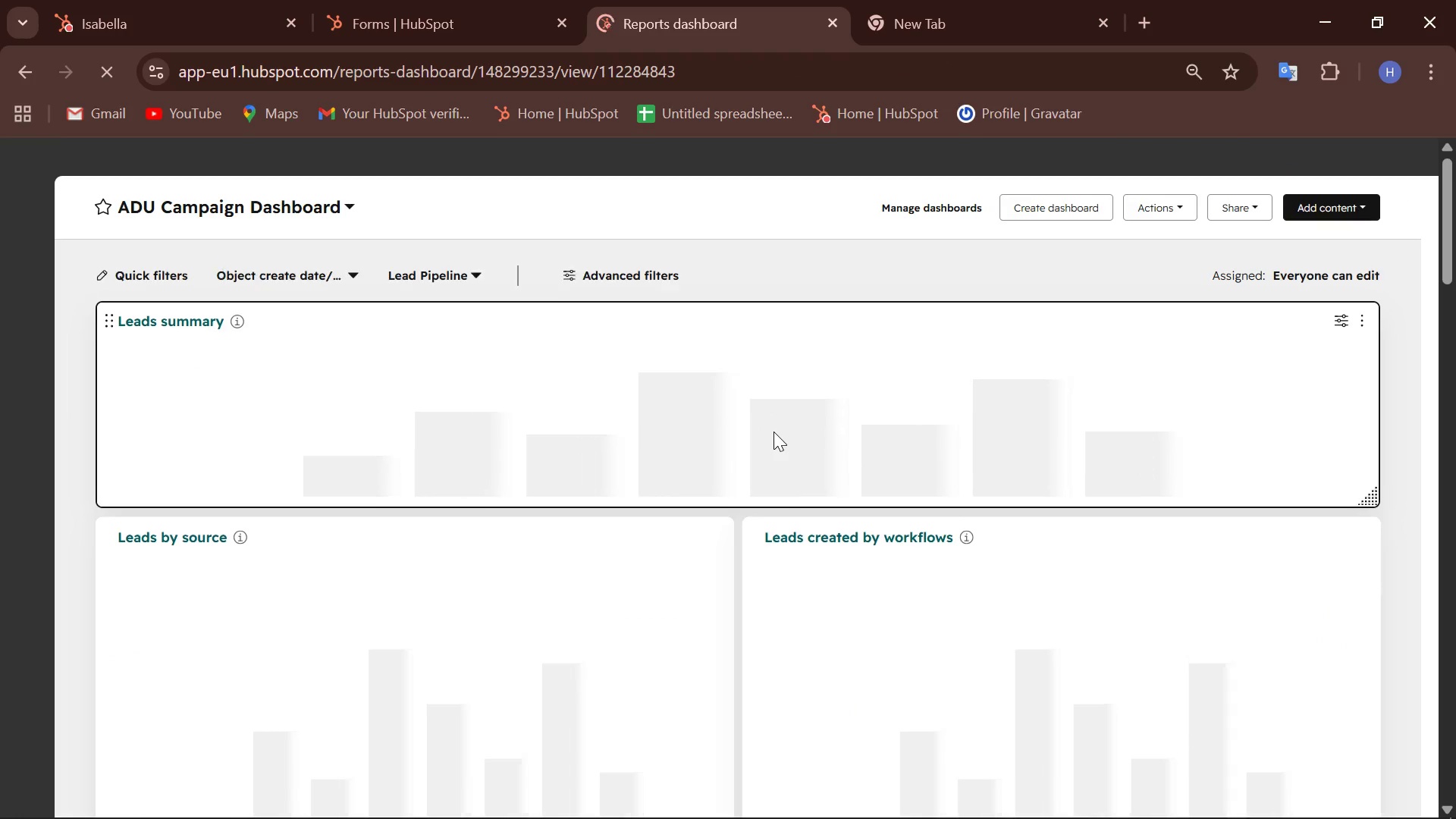 
left_click([1379, 322])
 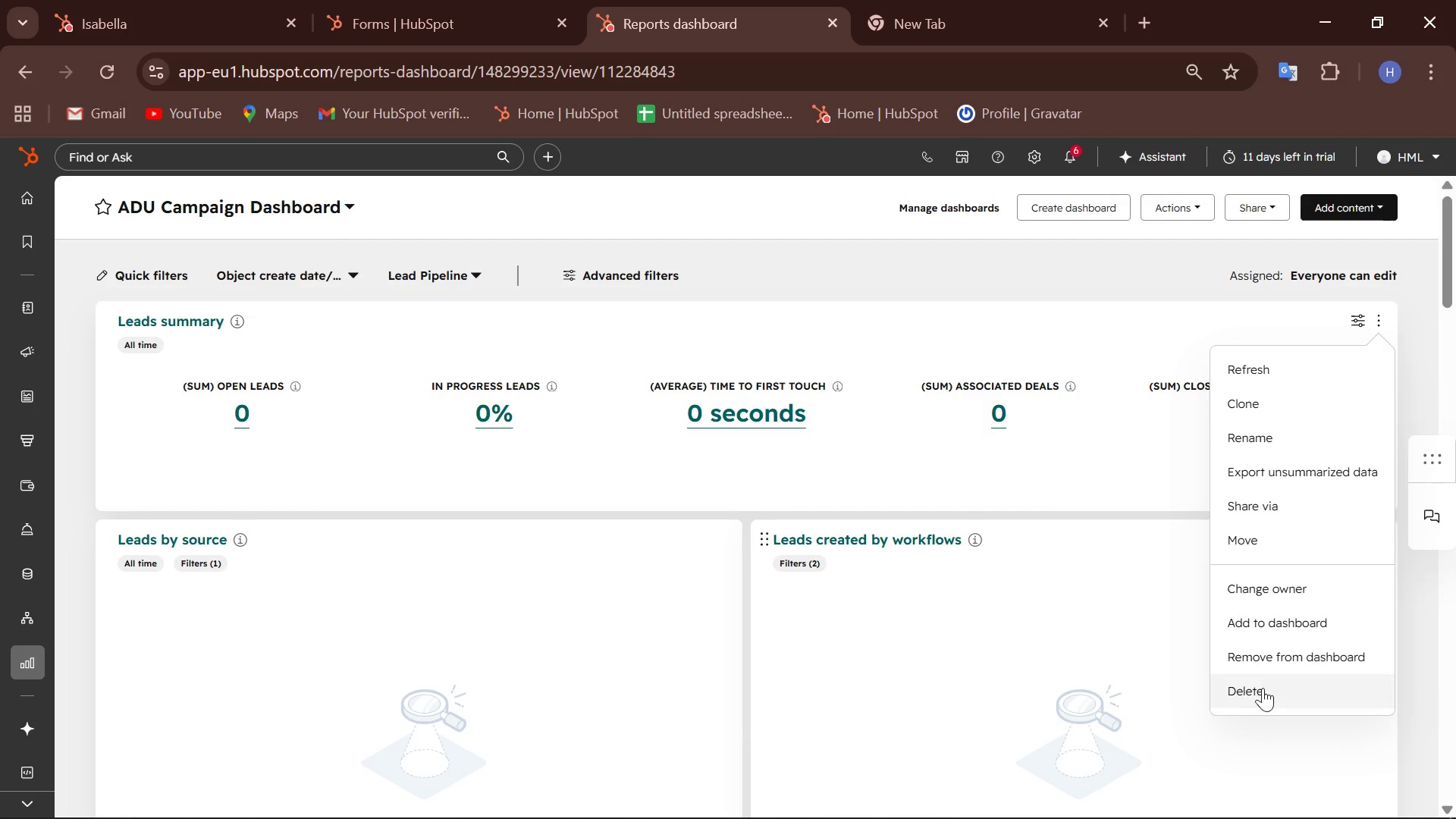 
left_click([1250, 687])
 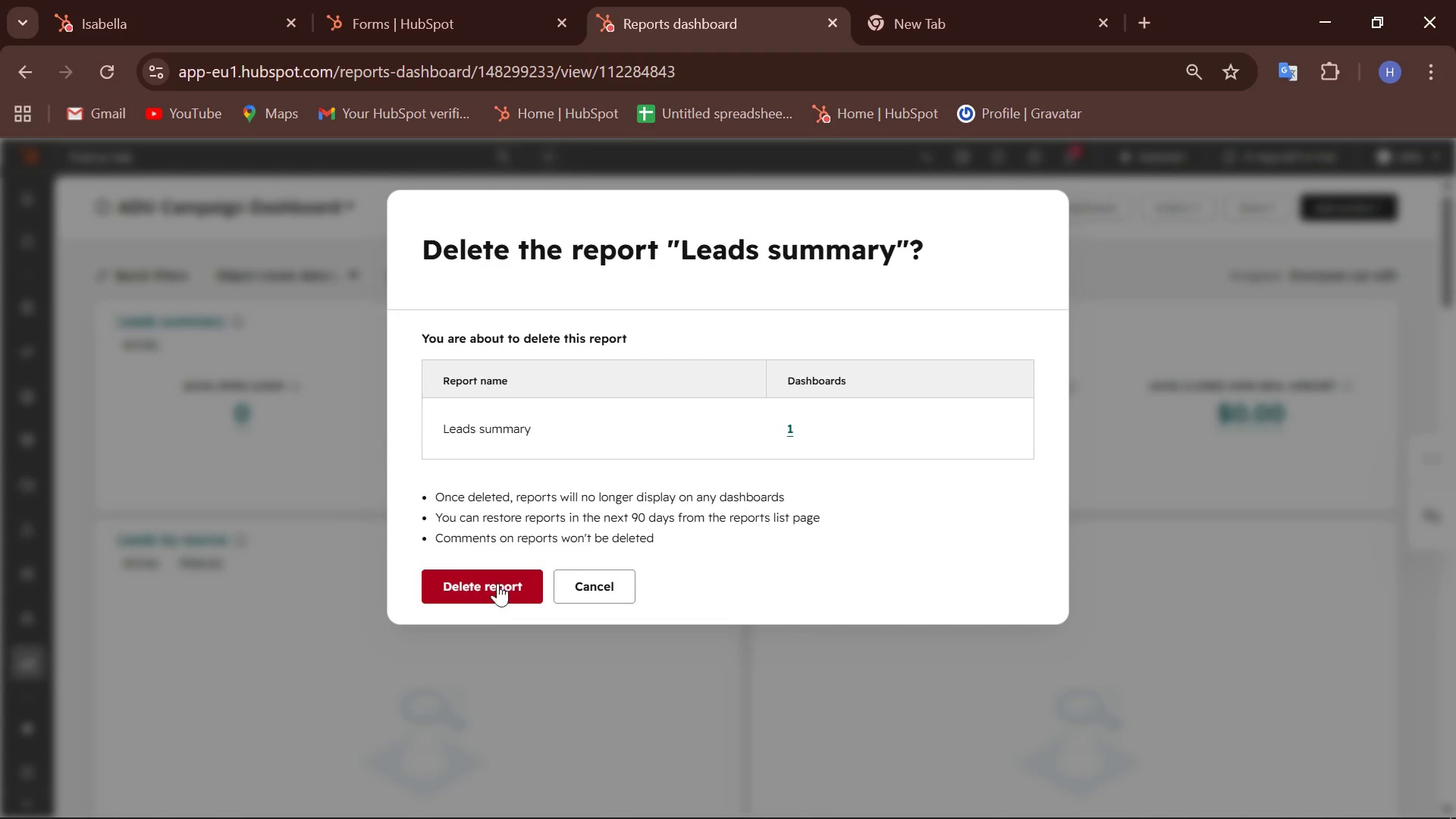 
left_click([497, 582])
 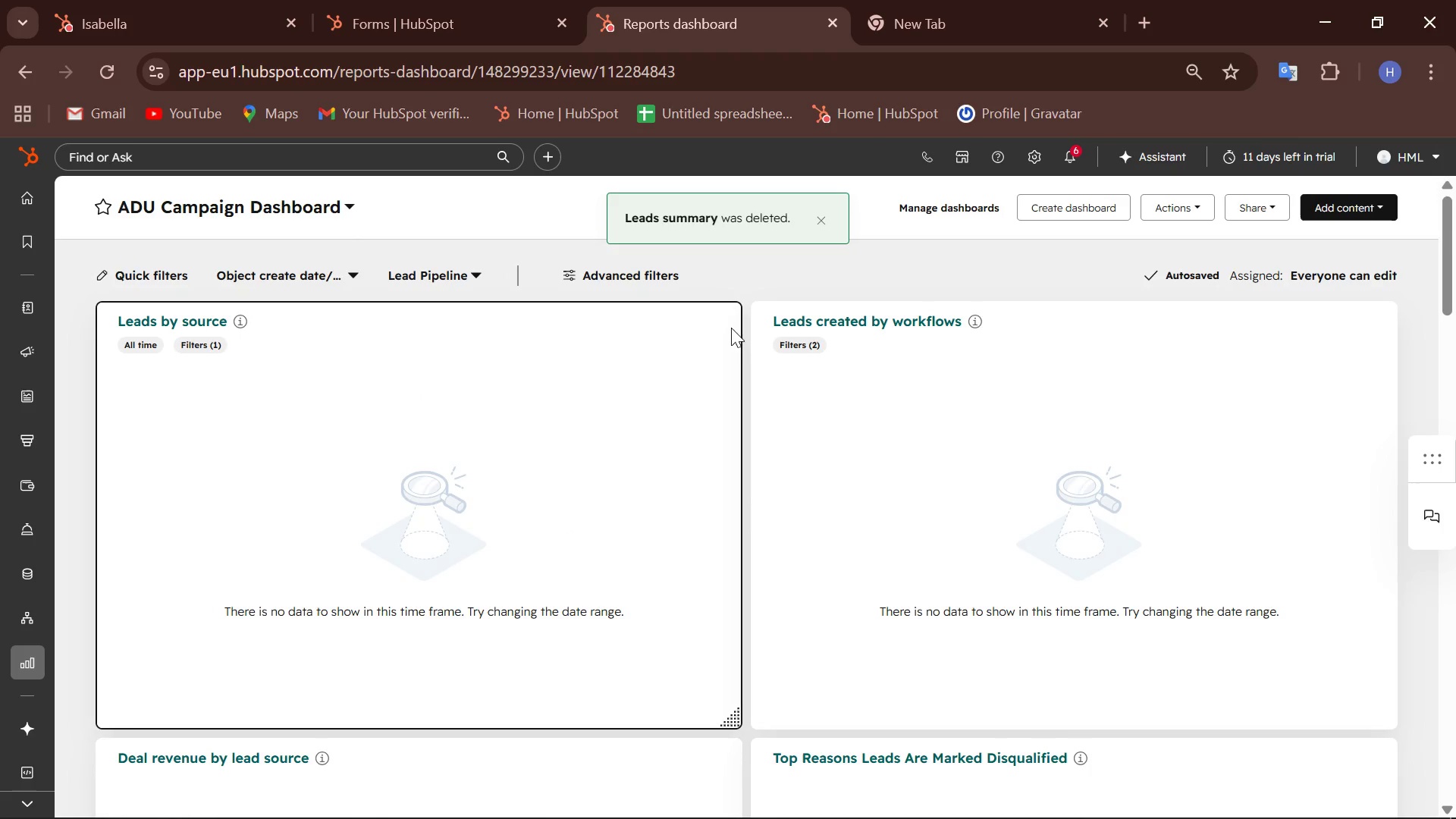 
left_click([720, 320])
 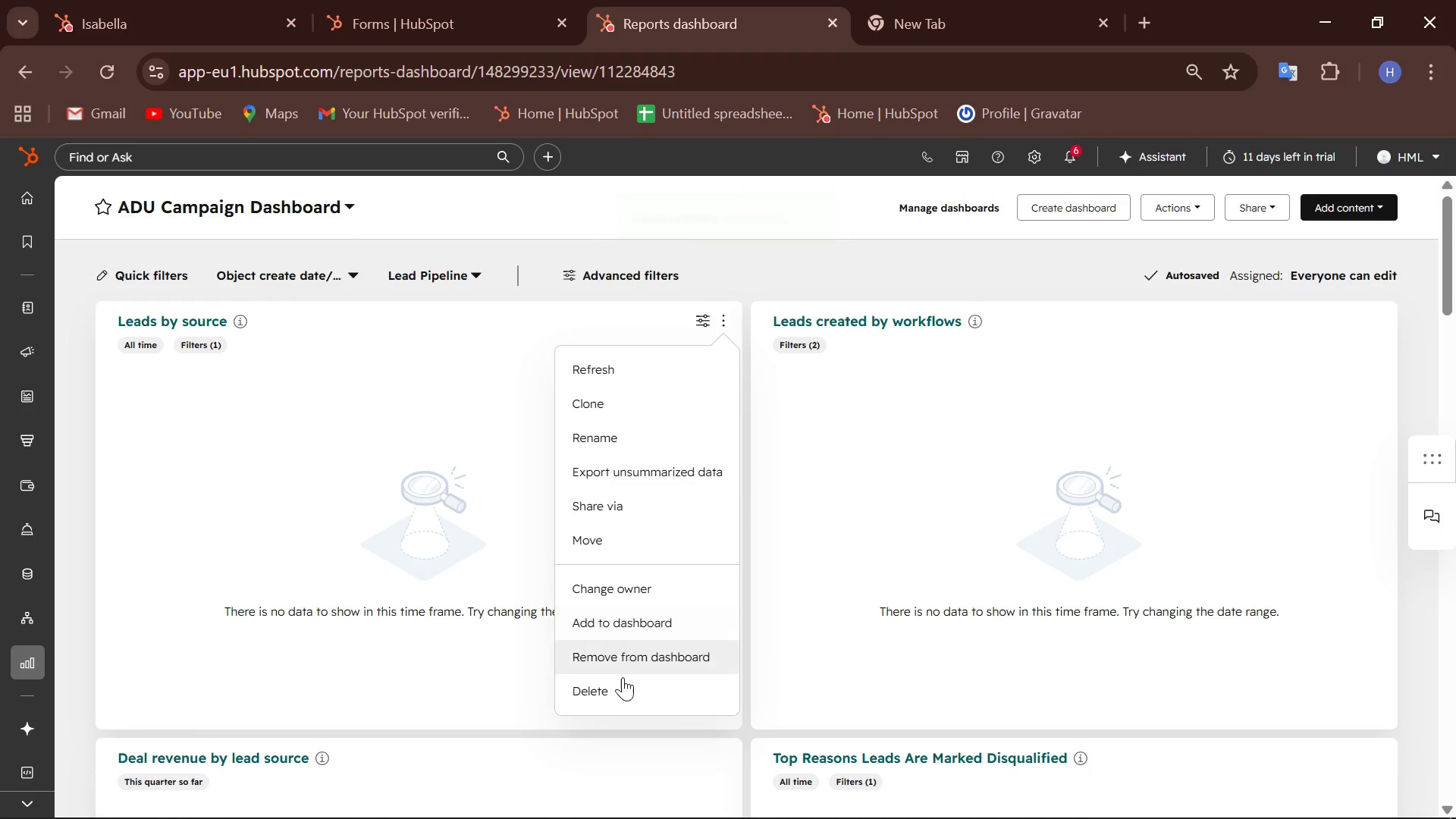 
left_click([623, 679])
 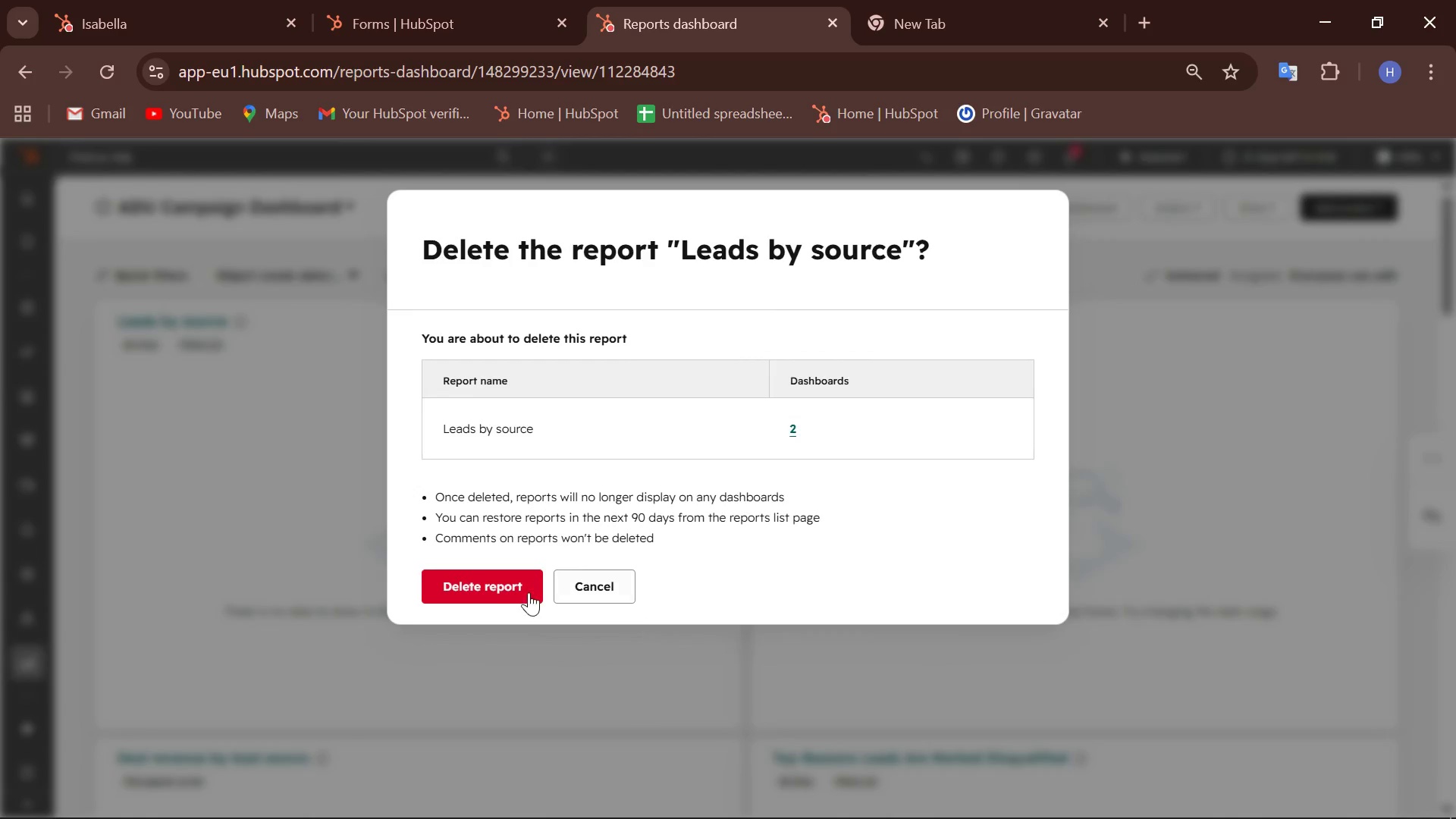 
left_click([489, 594])
 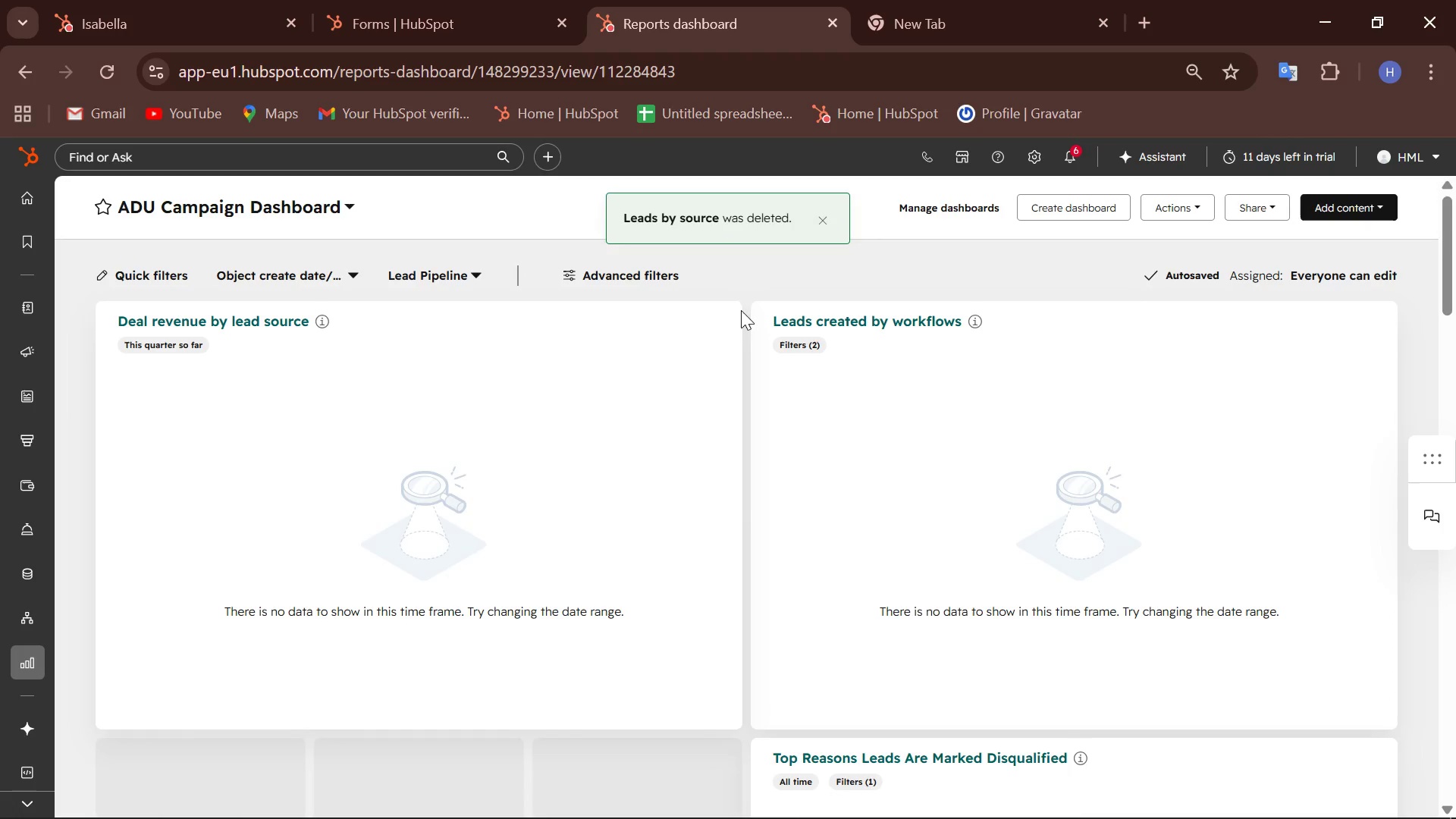 
left_click([726, 315])
 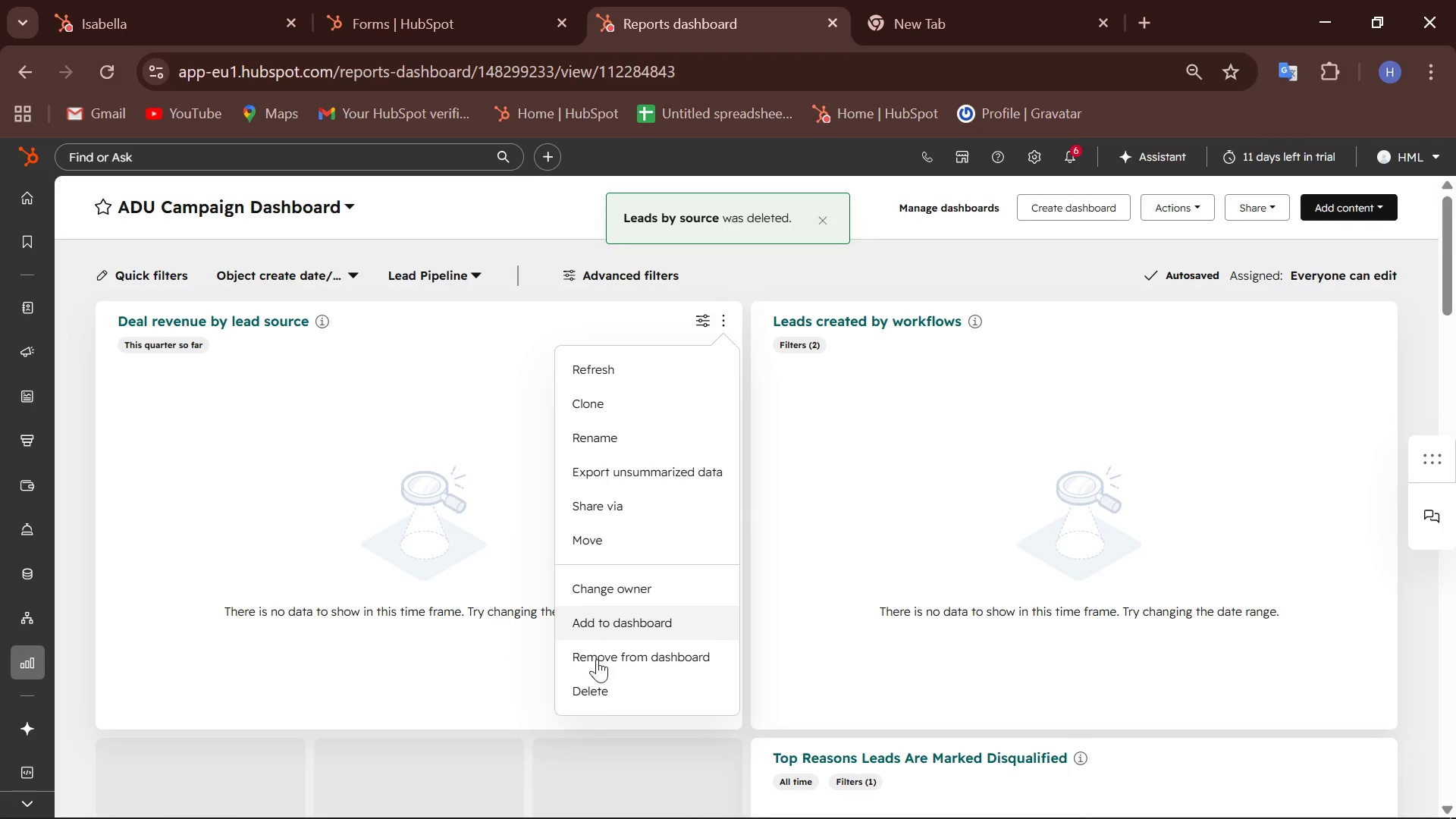 
left_click([597, 689])
 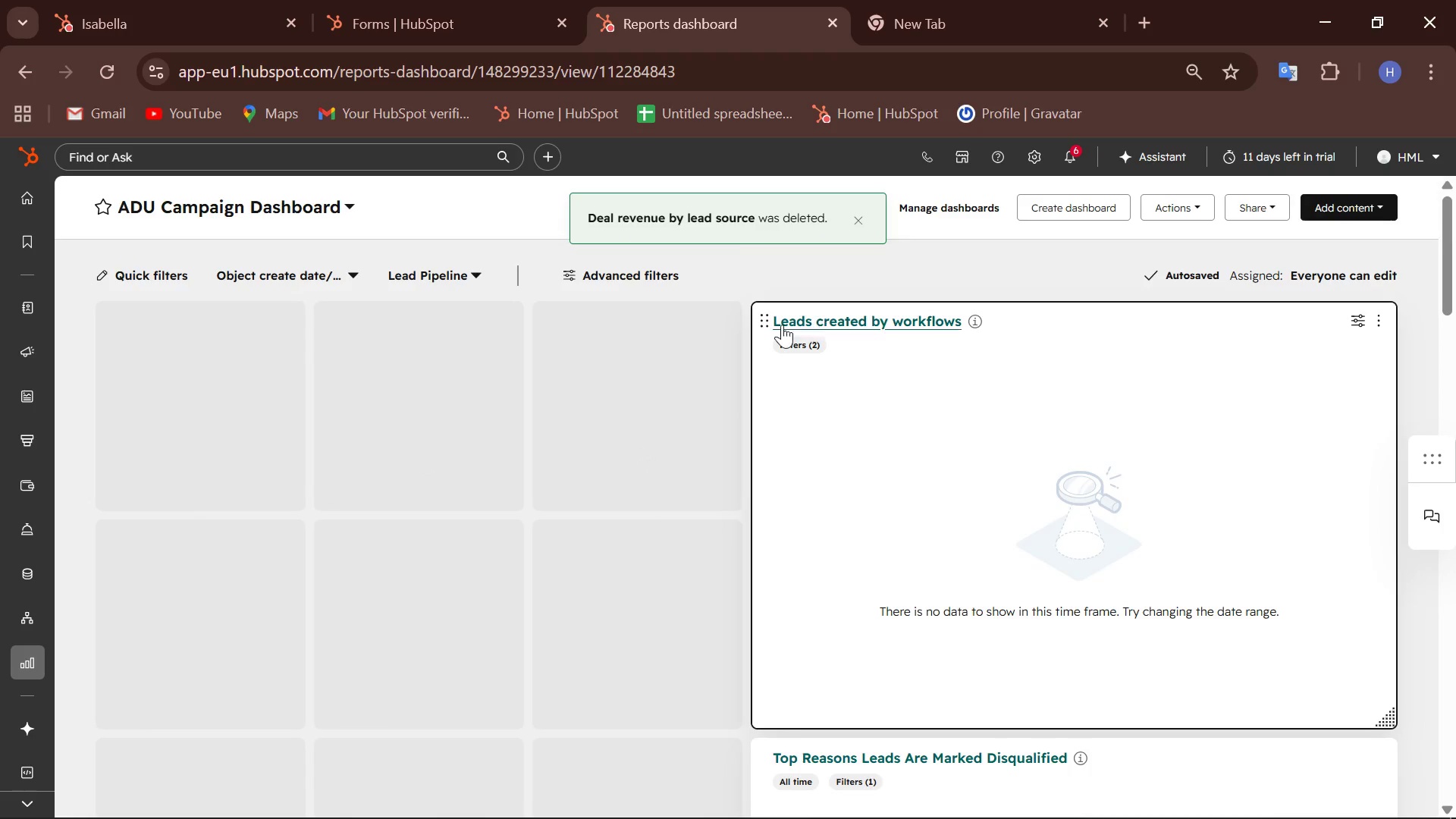 
scroll: coordinate [803, 463], scroll_direction: down, amount: 7.0
 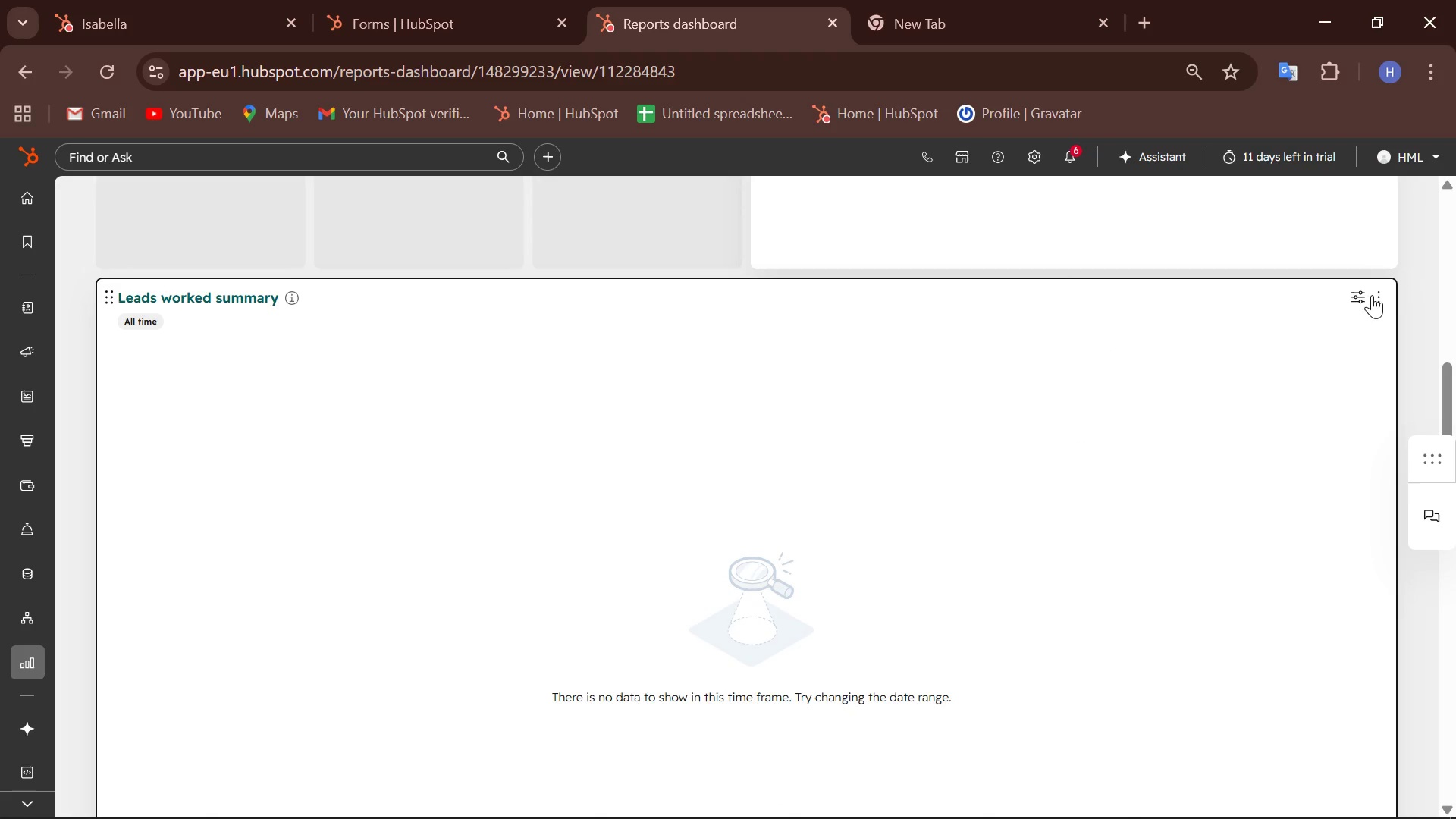 
left_click([1380, 298])
 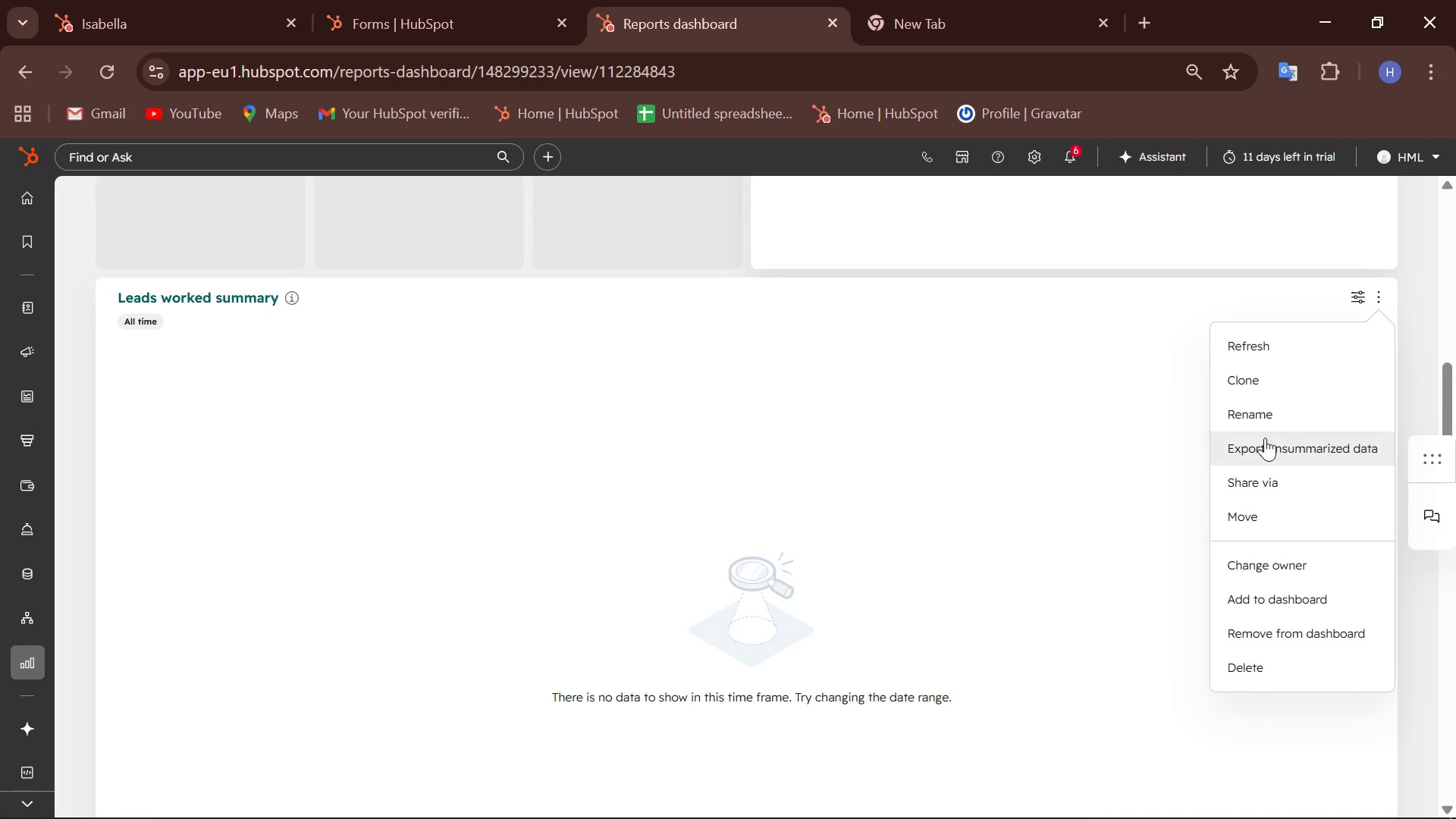 
left_click([1245, 668])
 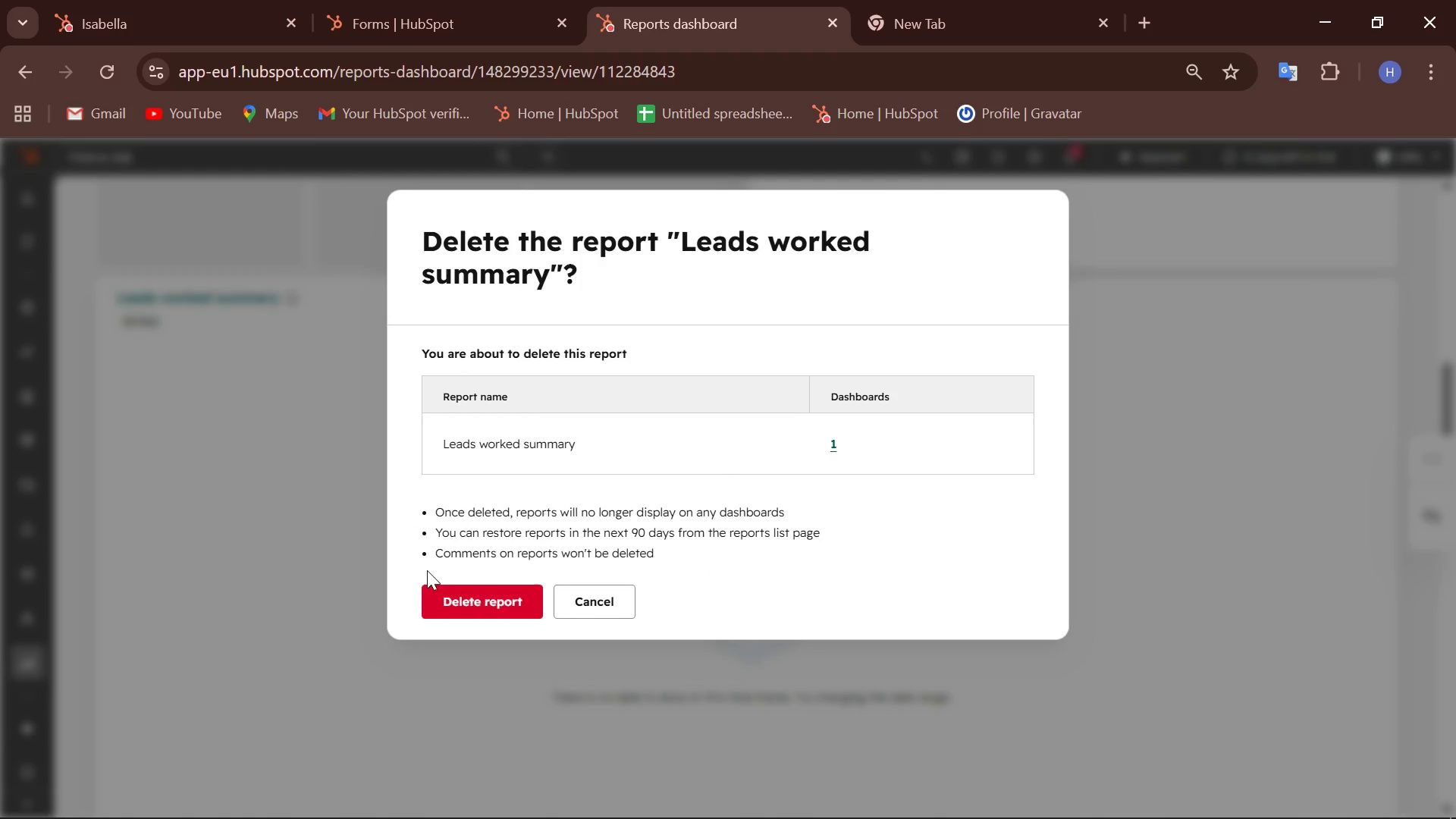 
left_click([494, 605])
 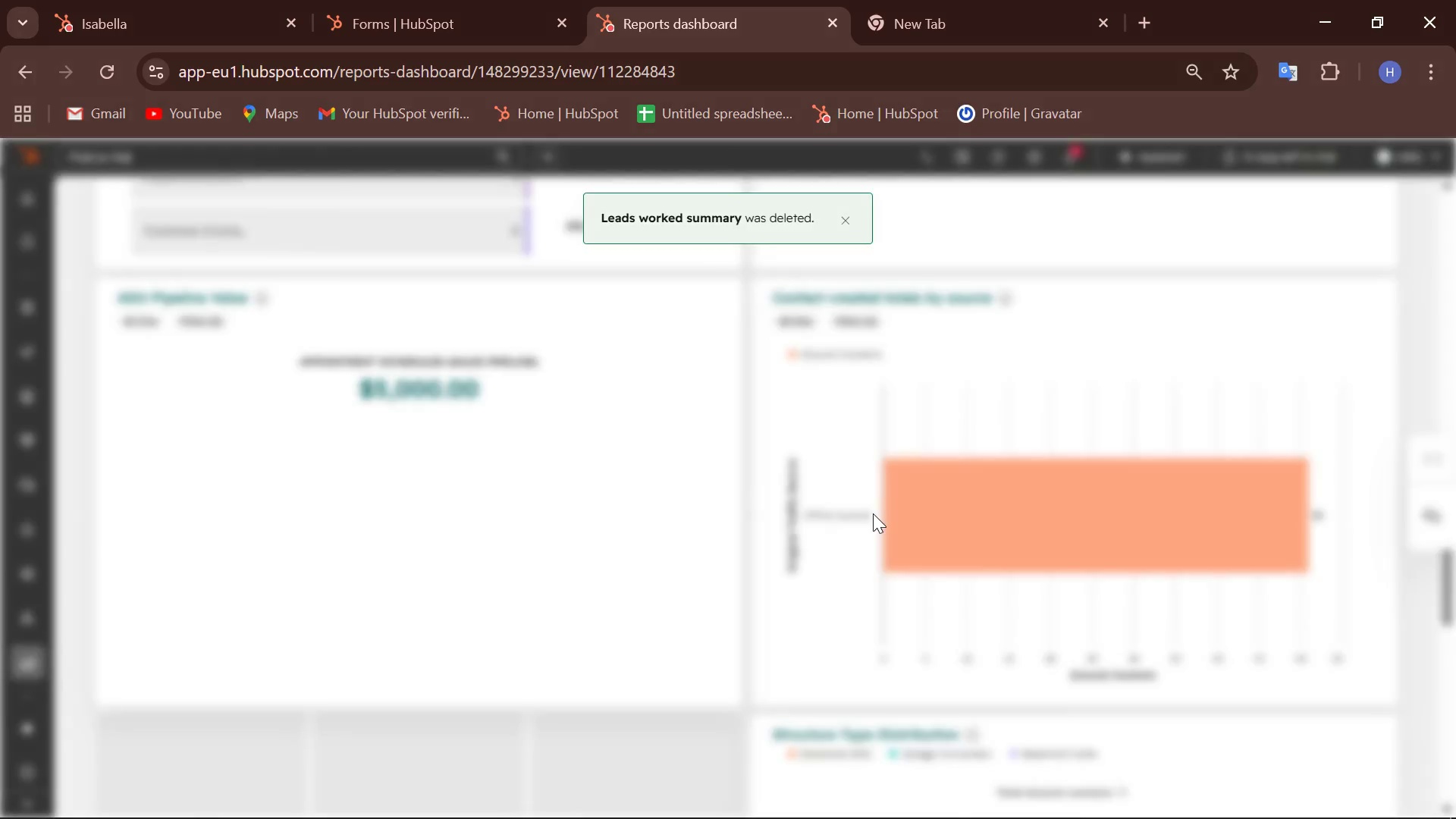 
scroll: coordinate [737, 509], scroll_direction: up, amount: 23.0
 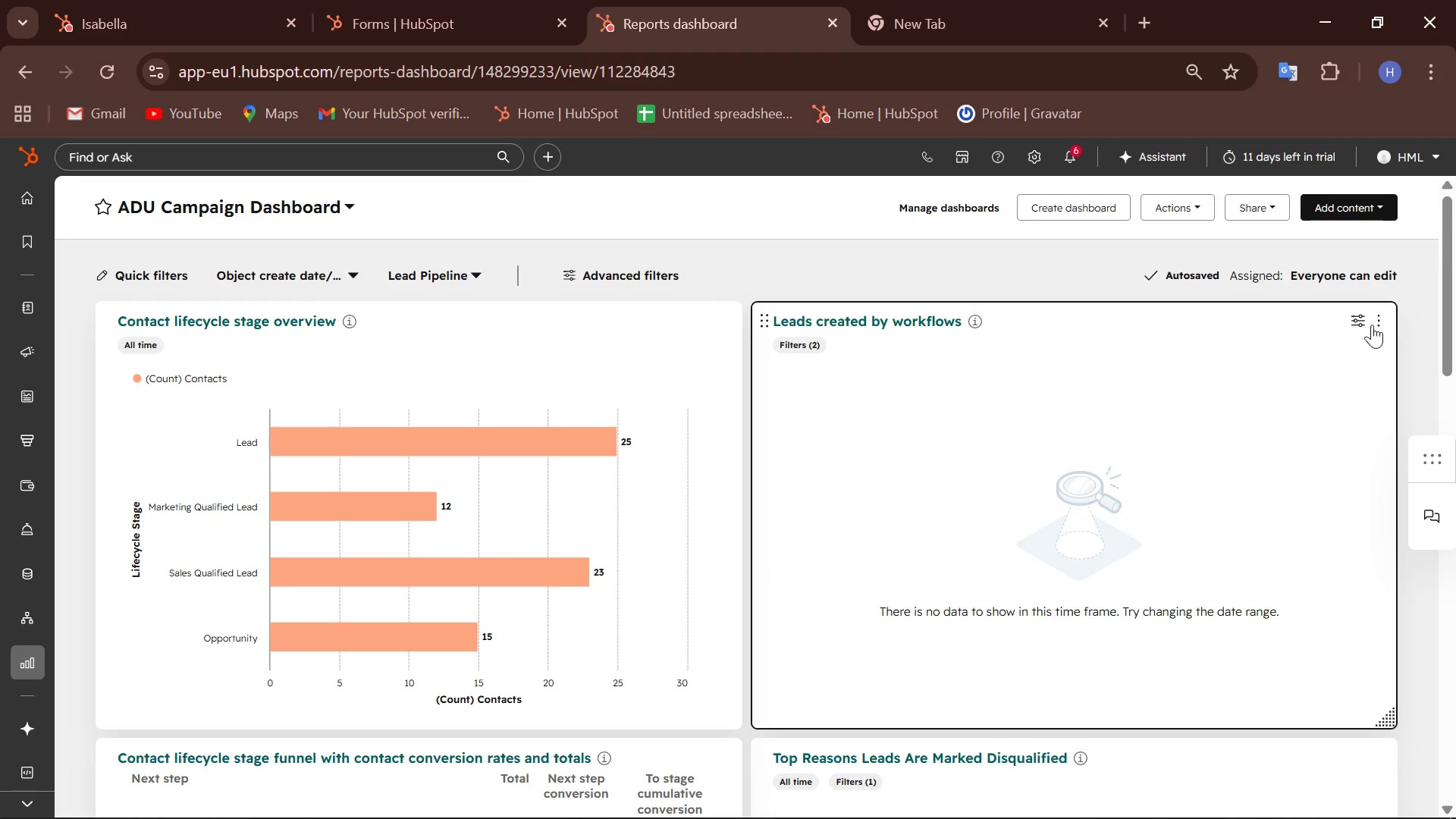 
left_click([1379, 325])
 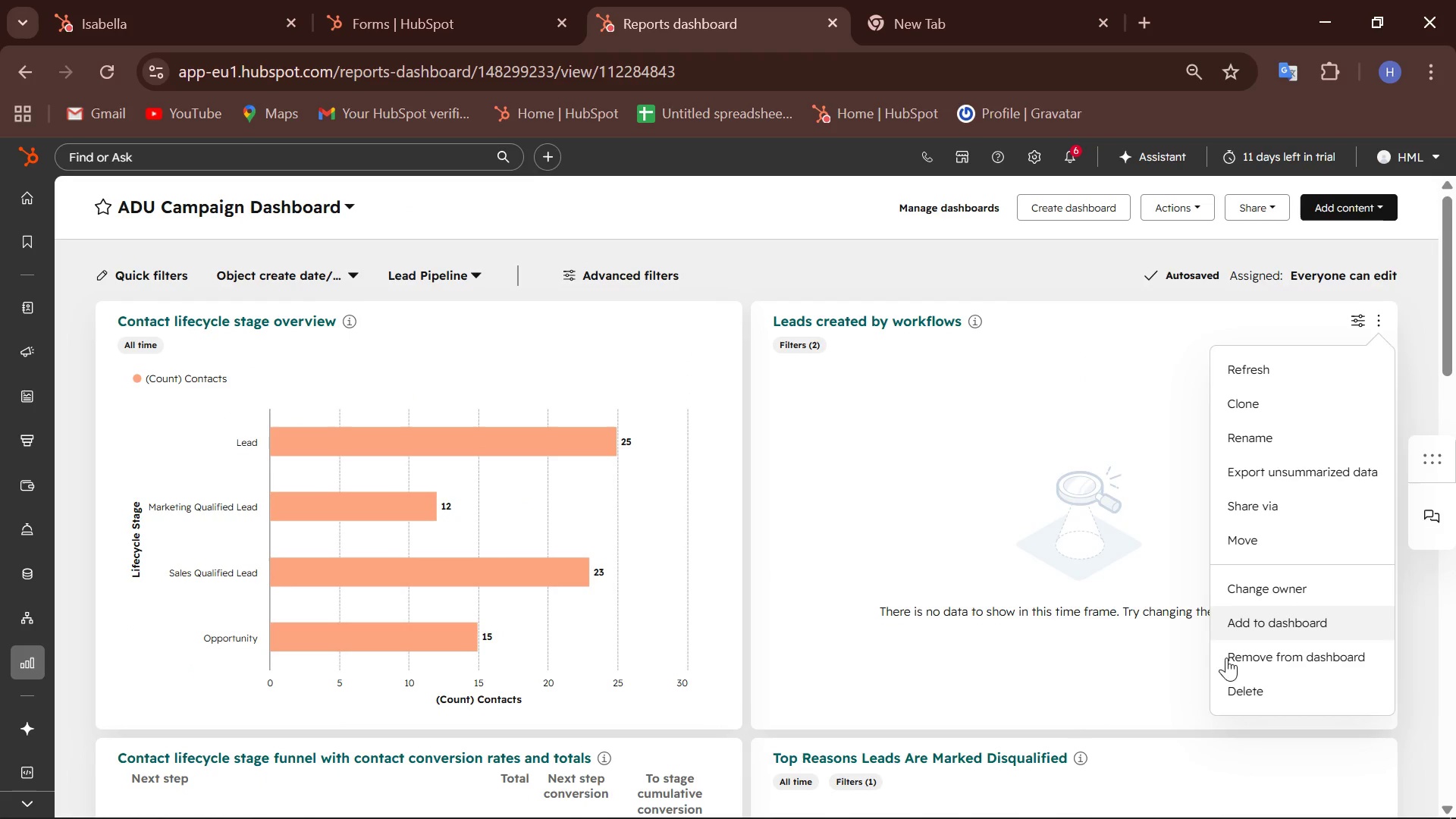 
left_click([1254, 684])
 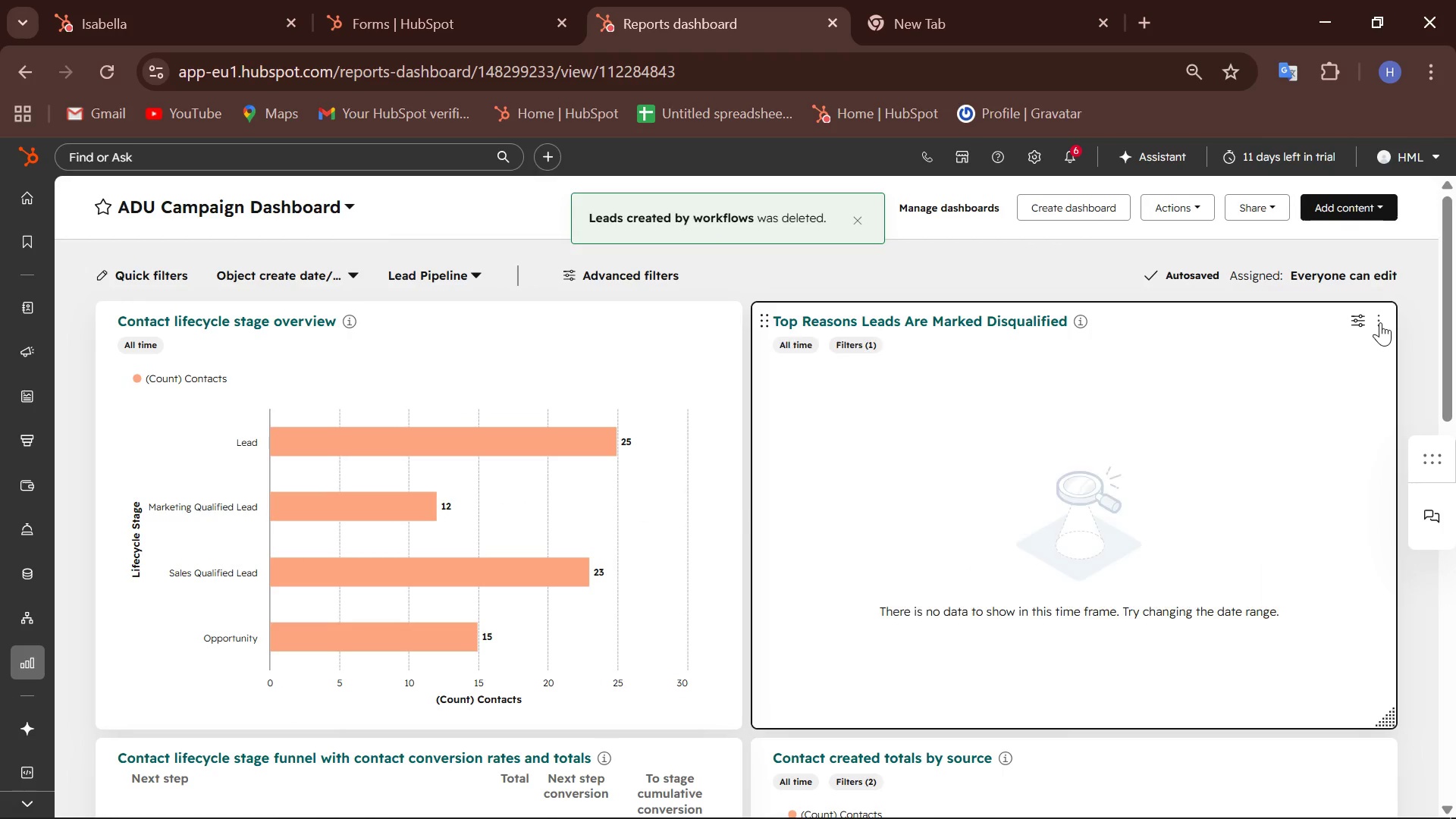 
wait(5.78)
 